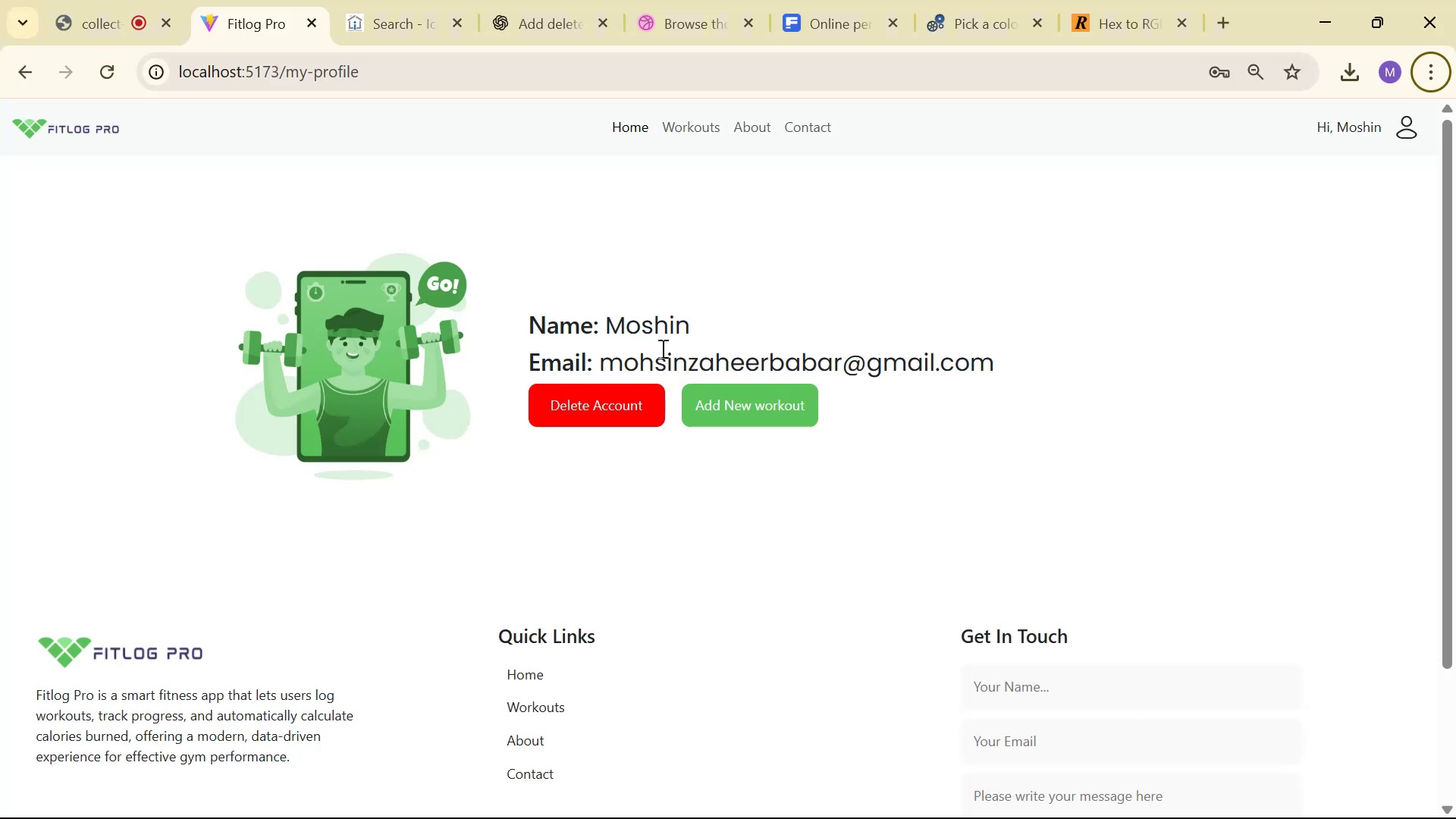 
key(Alt+AltLeft)
 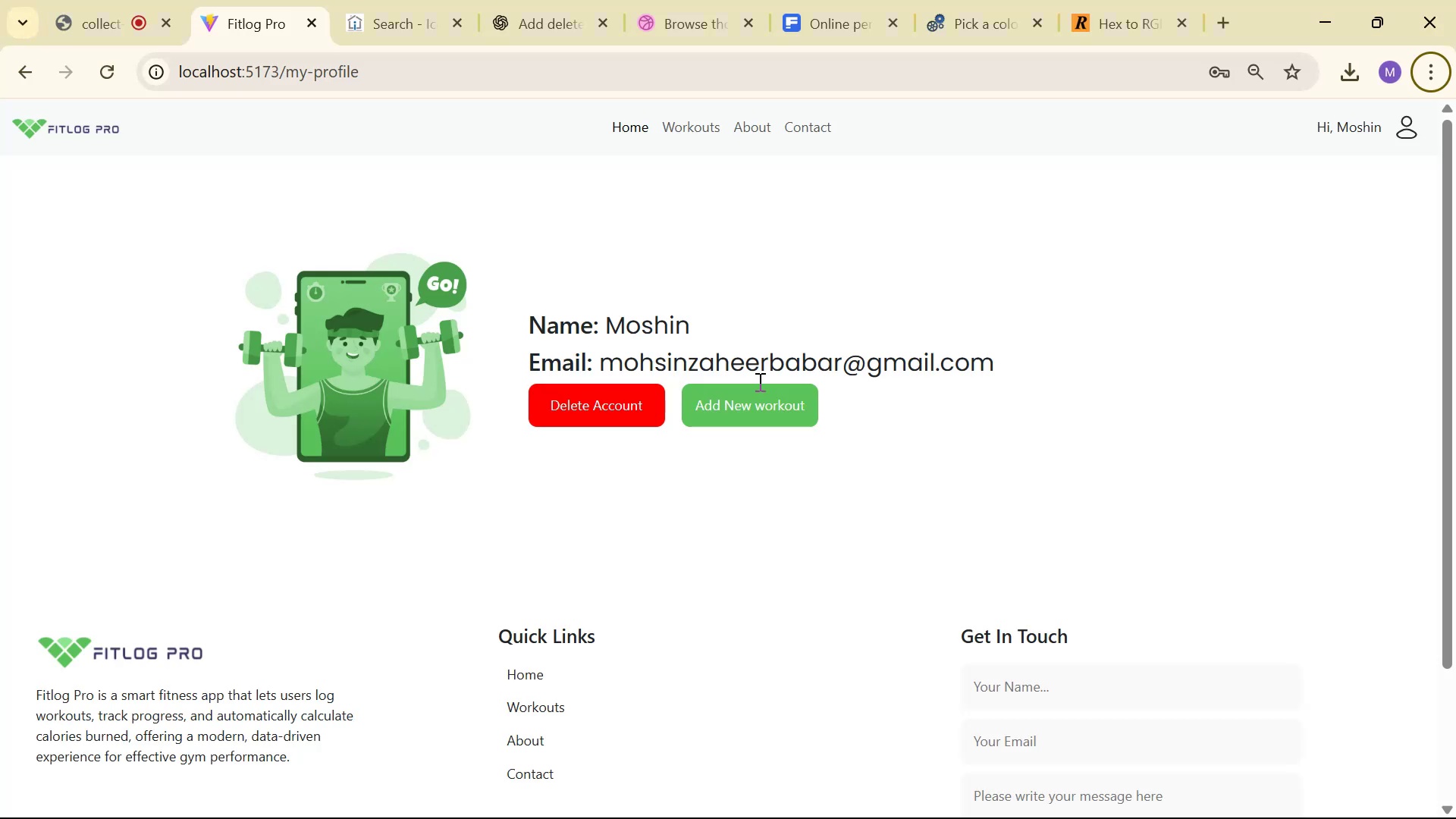 
key(Alt+Tab)
 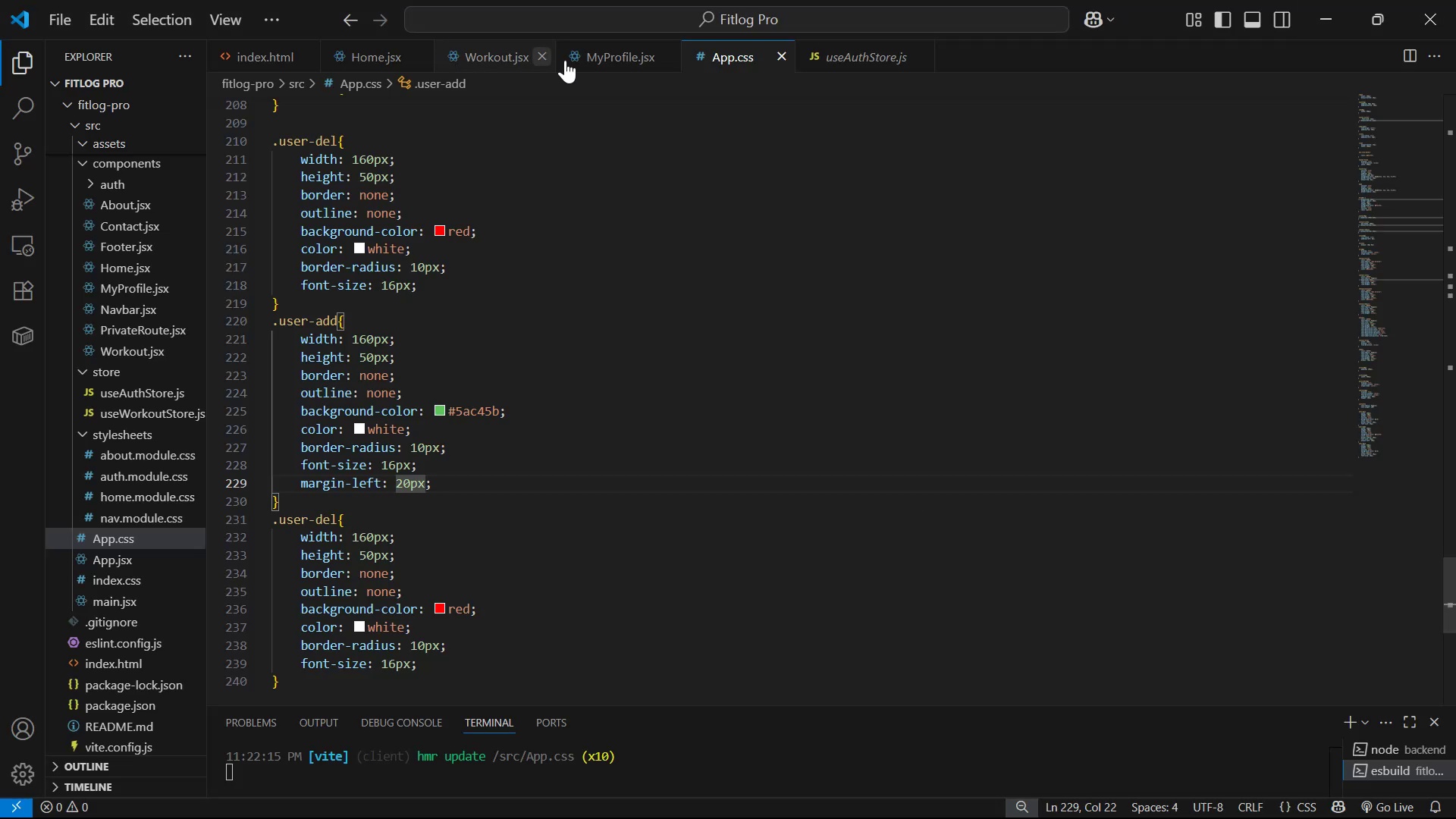 
left_click([587, 59])
 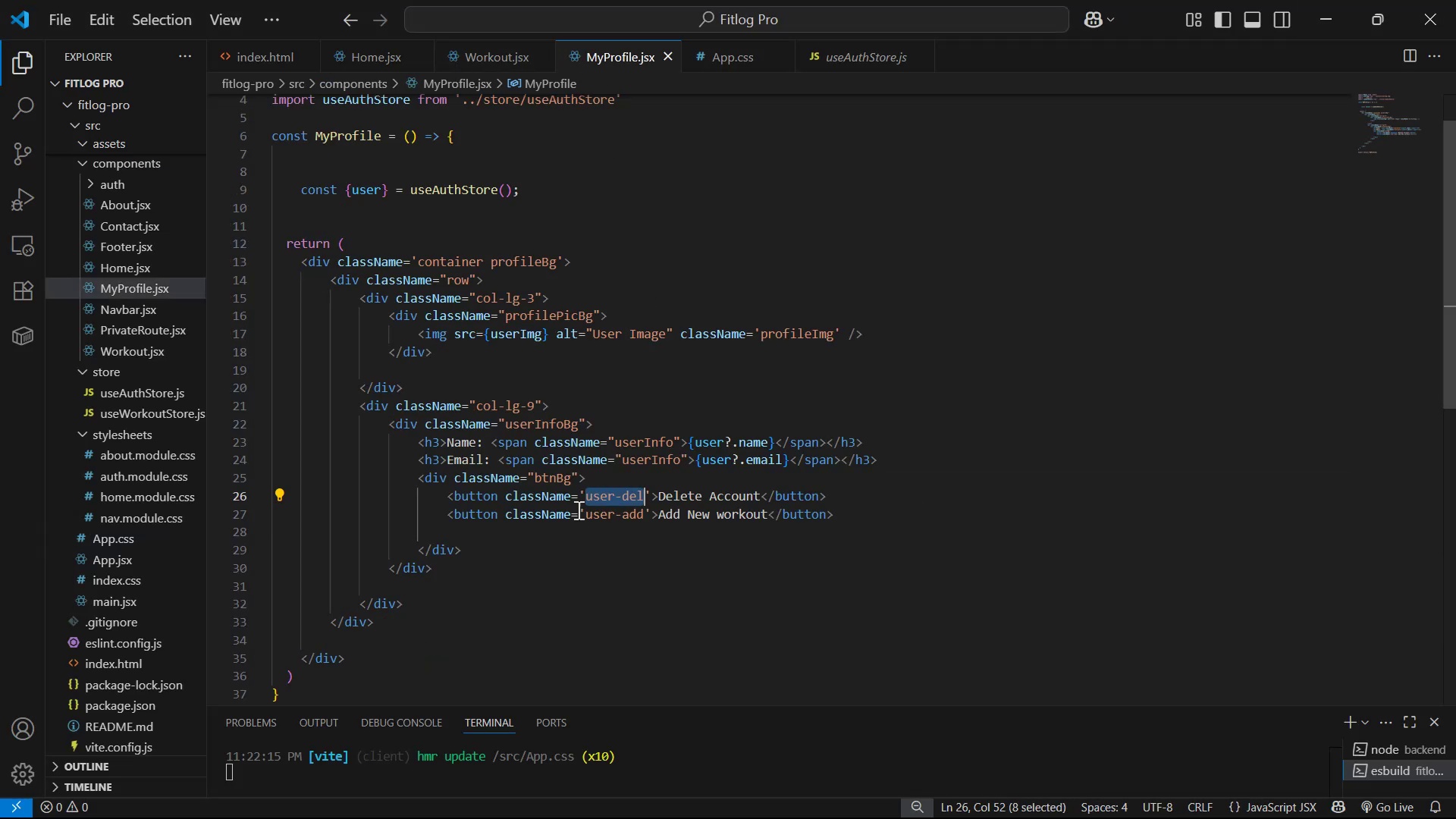 
left_click_drag(start_coordinate=[570, 480], to_coordinate=[533, 477])
 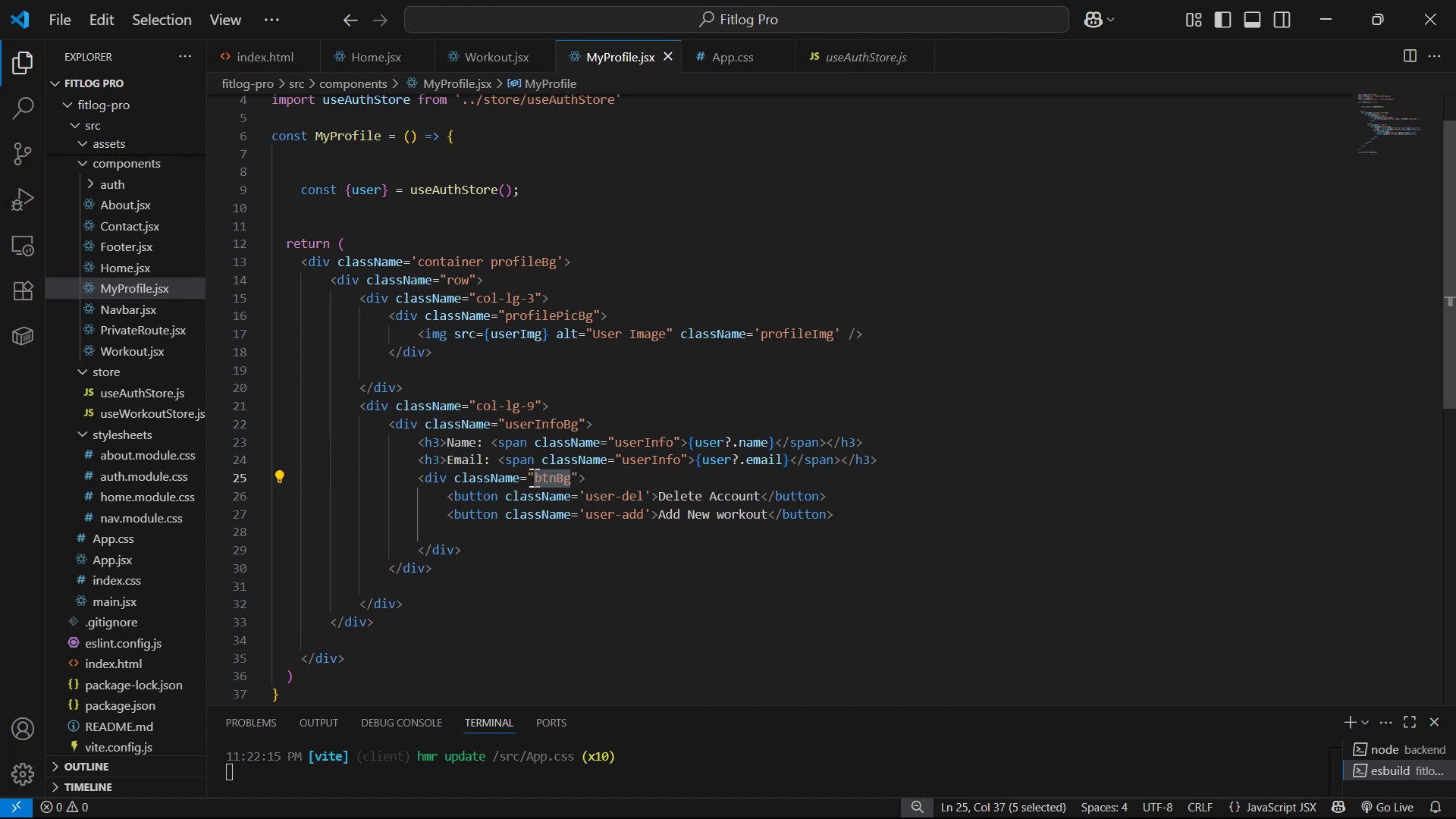 
key(Control+C)
 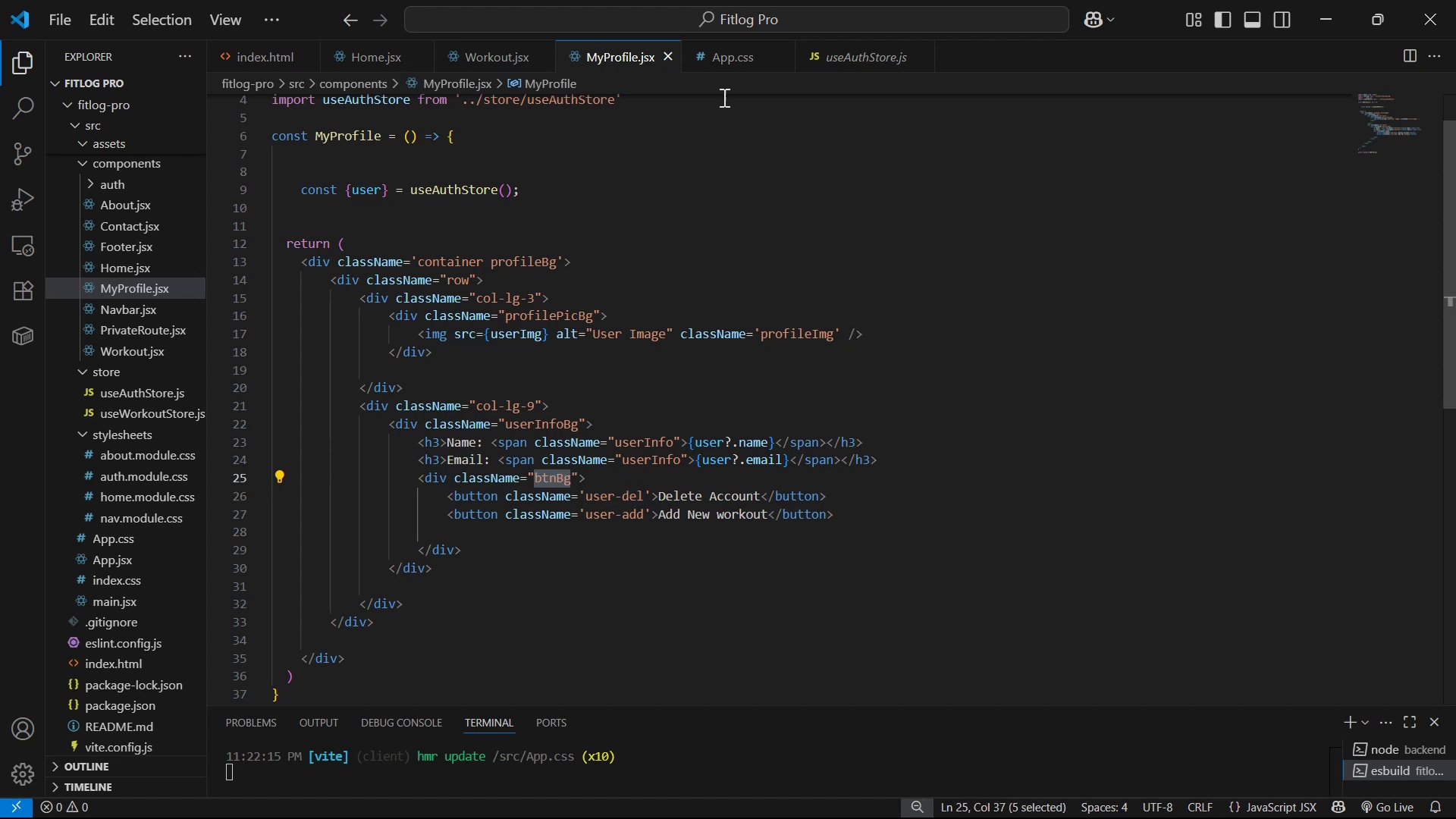 
left_click([730, 67])
 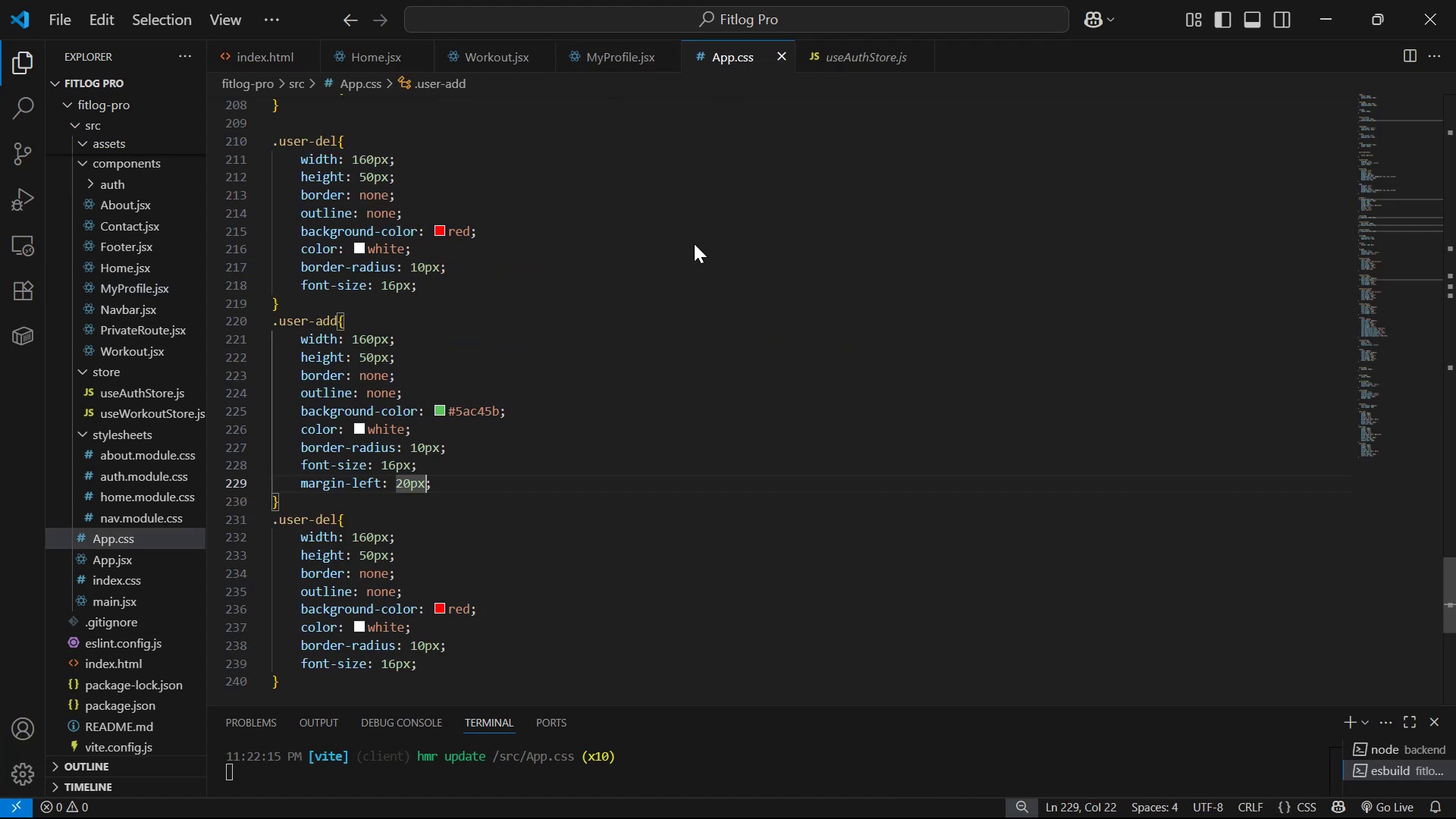 
scroll: coordinate [545, 583], scroll_direction: down, amount: 3.0
 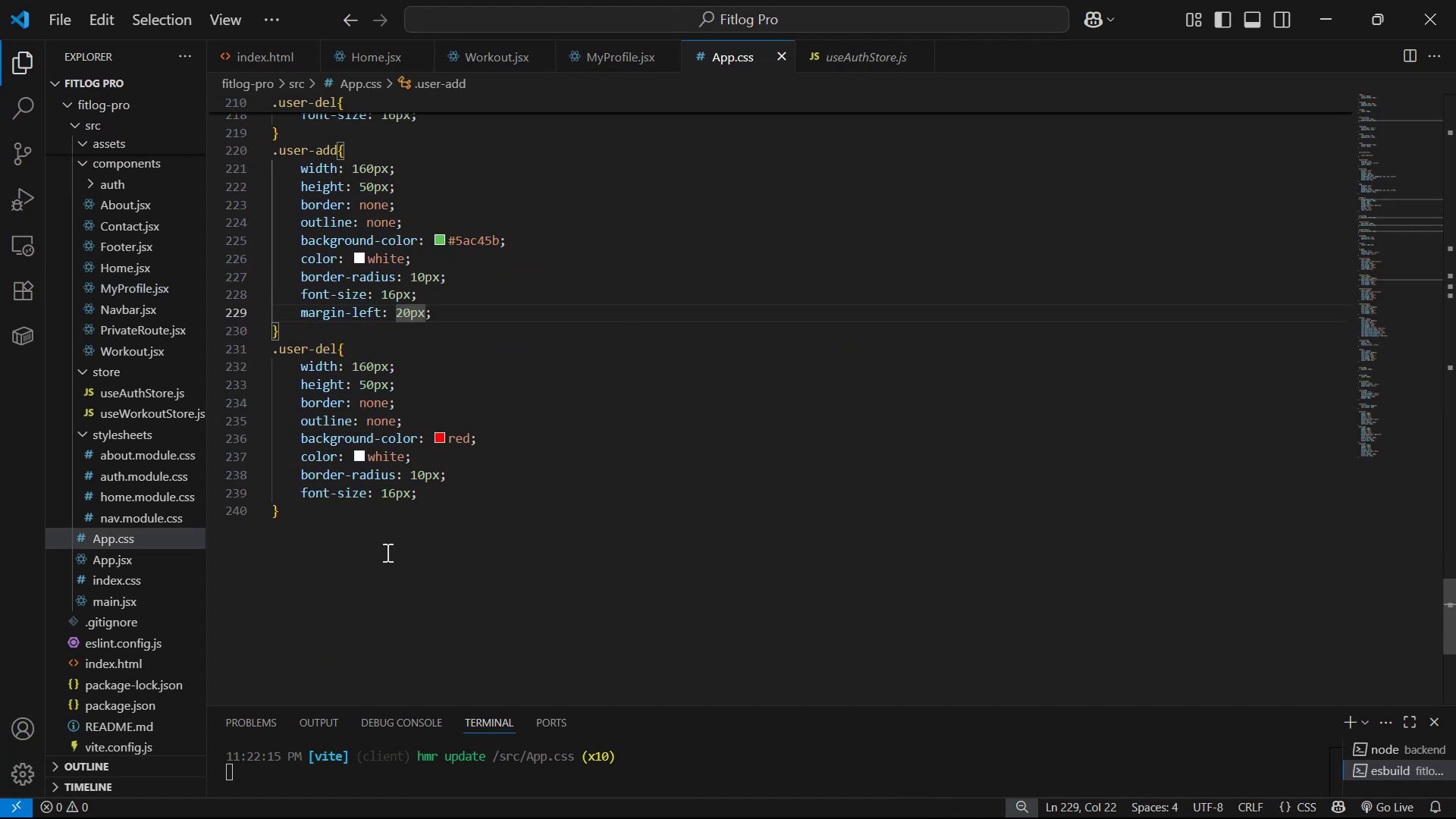 
left_click([392, 529])
 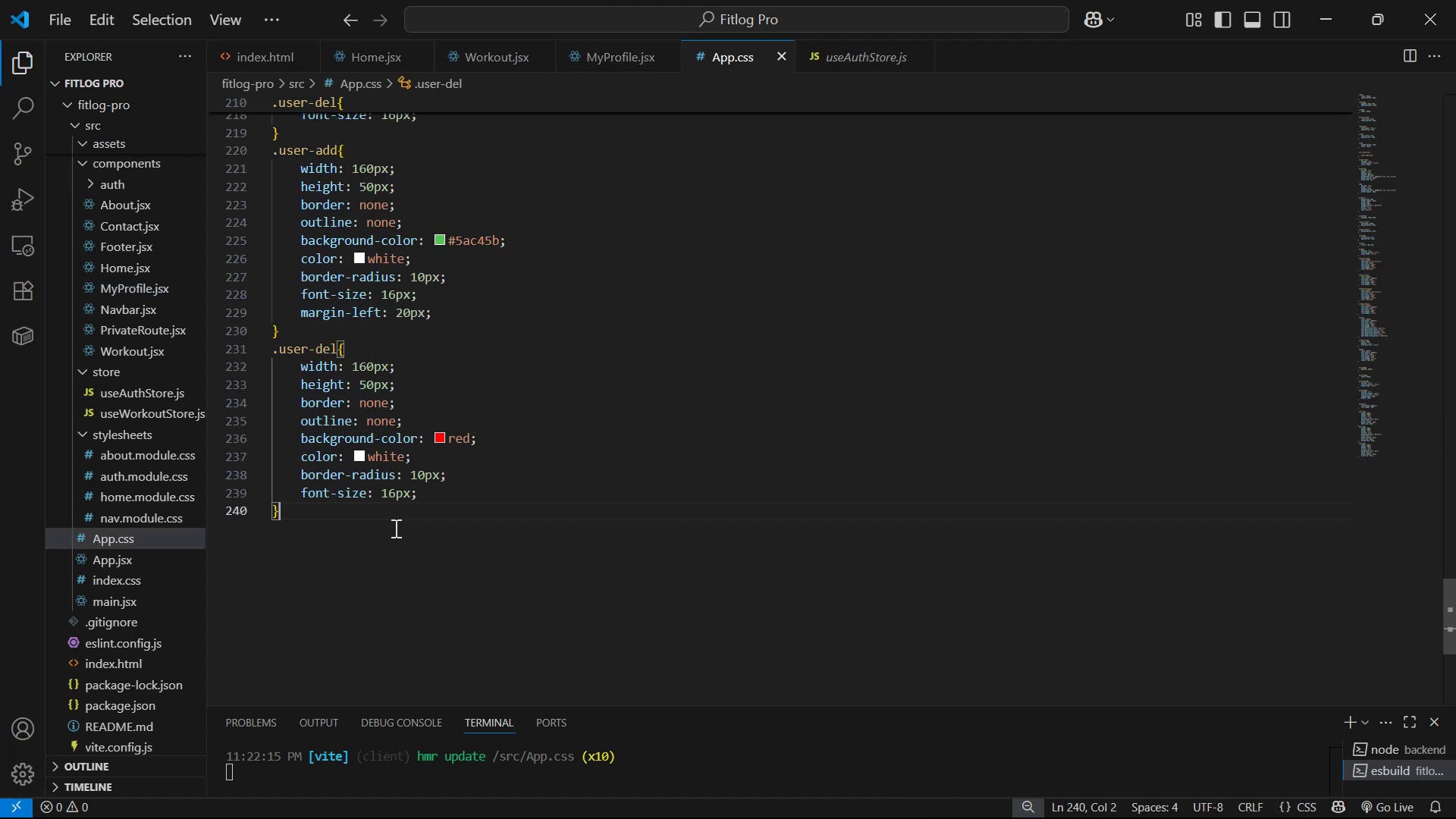 
key(Enter)
 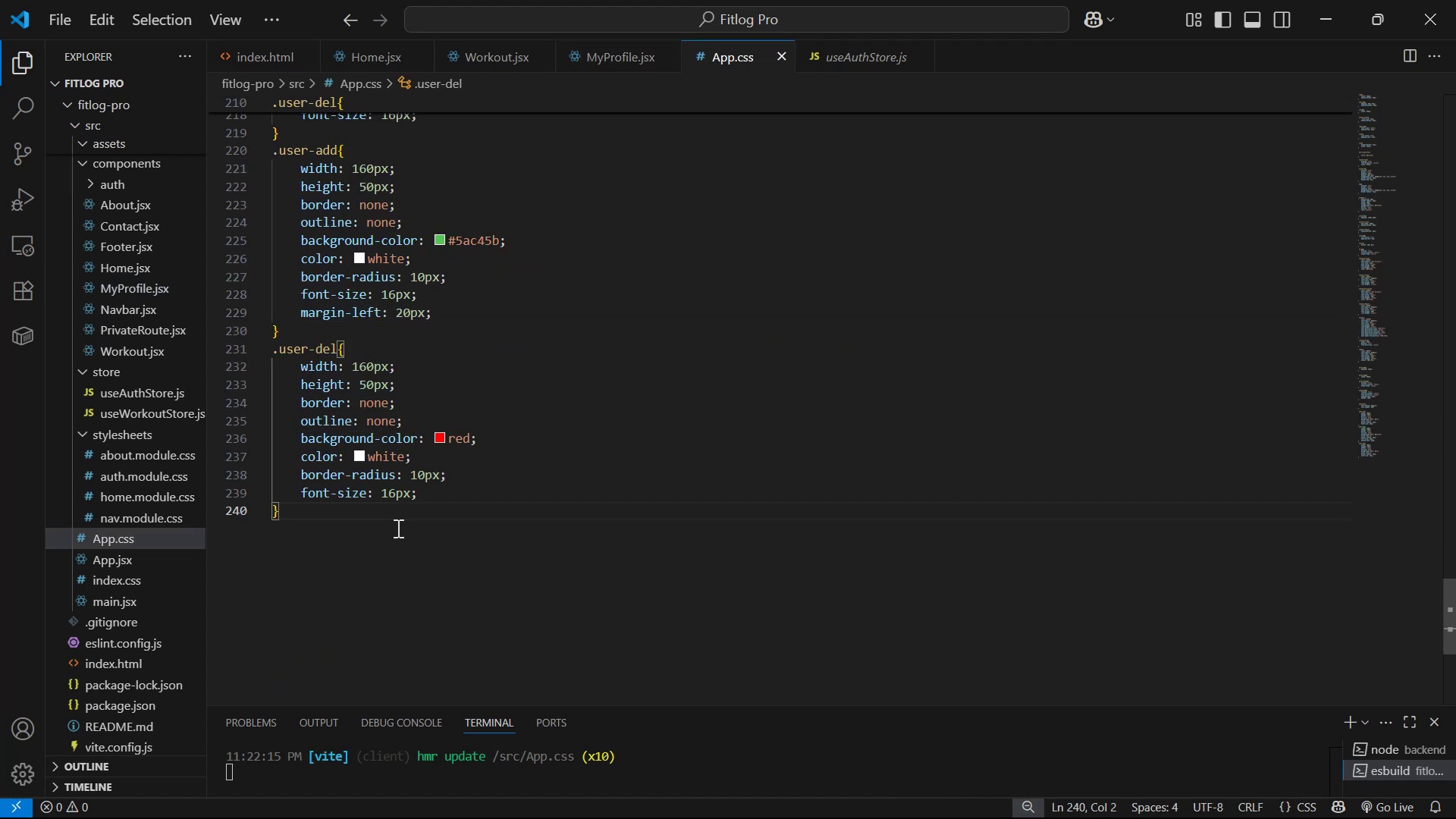 
key(Enter)
 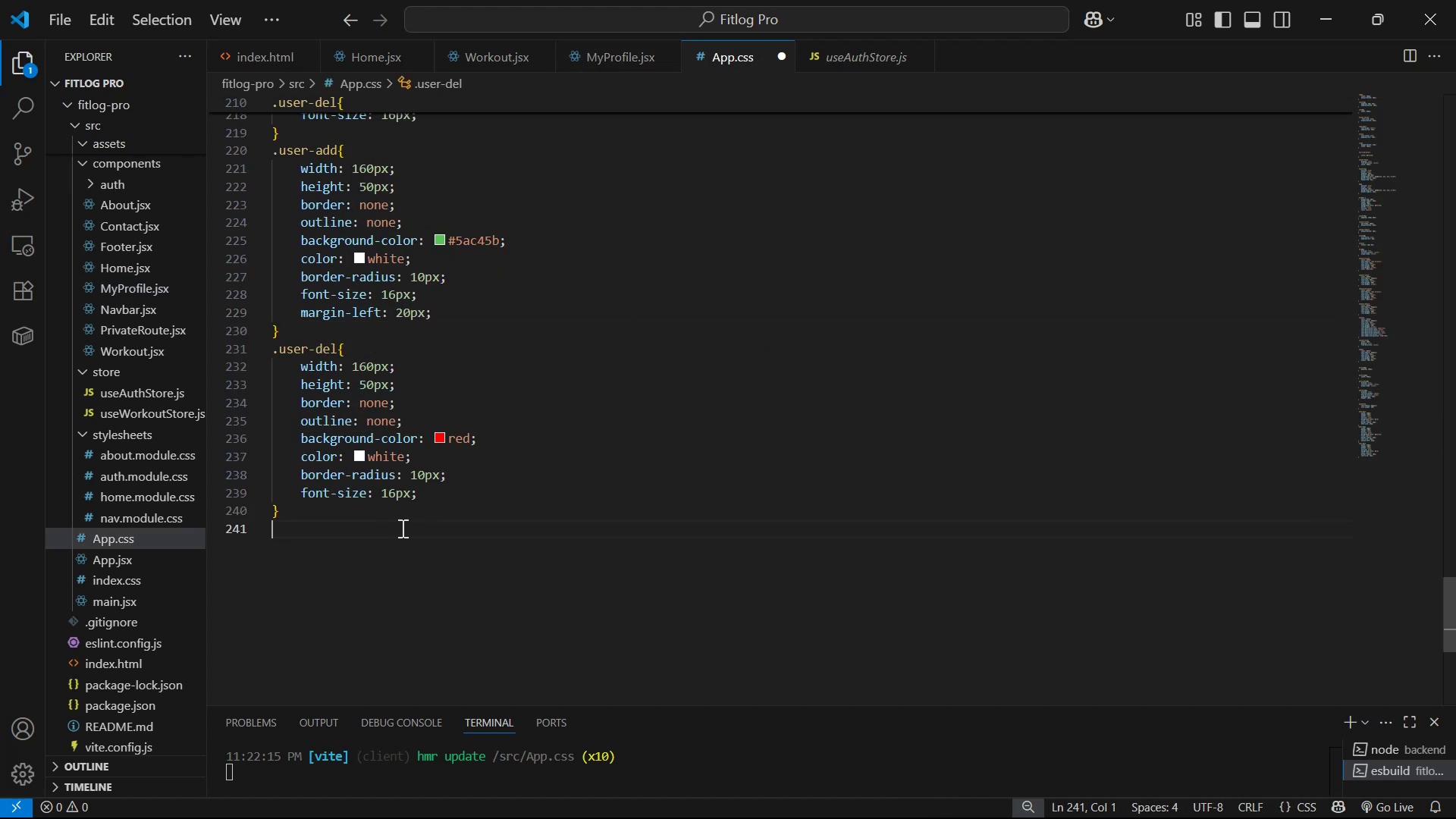 
key(Period)
 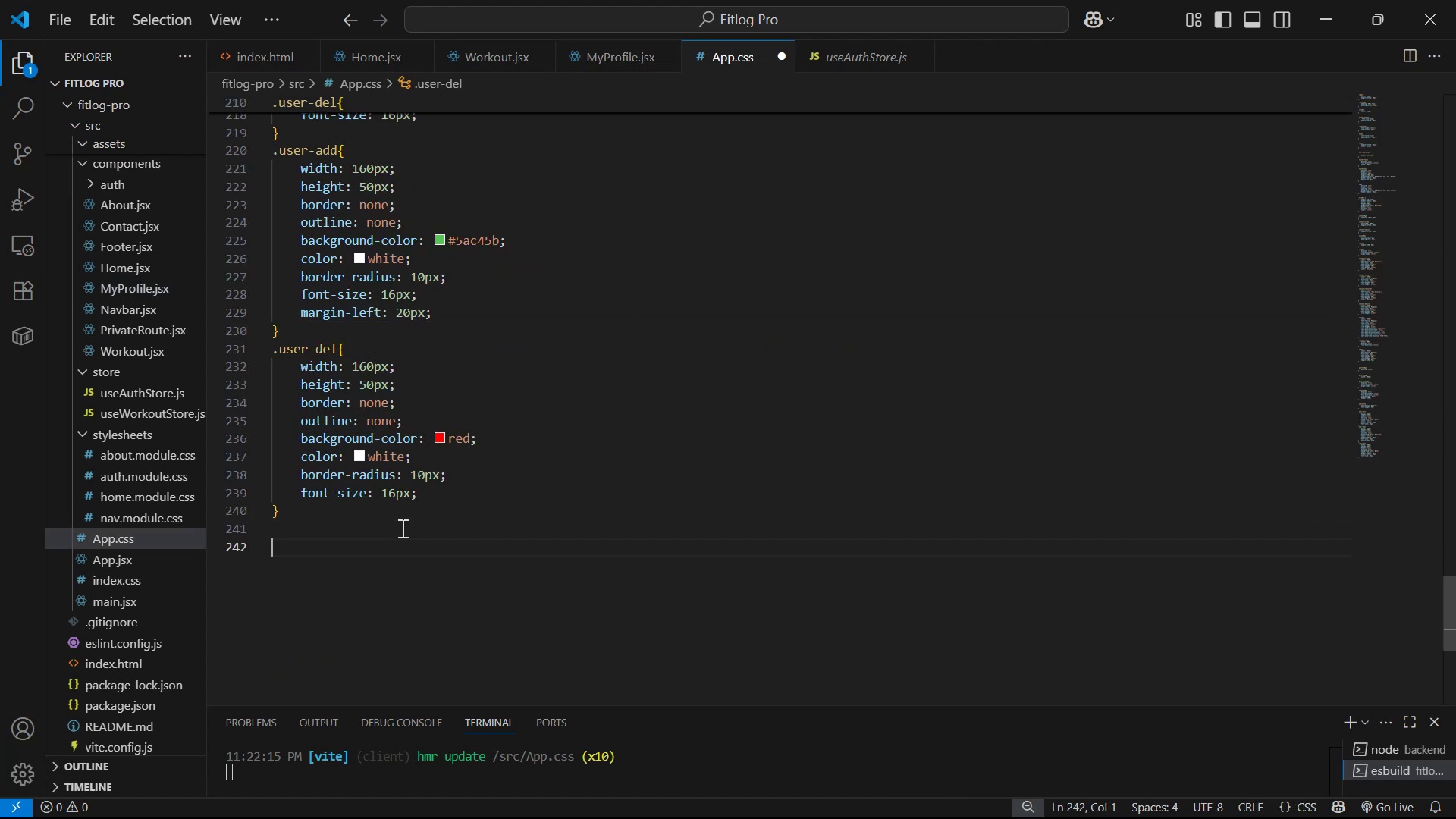 
key(Control+ControlLeft)
 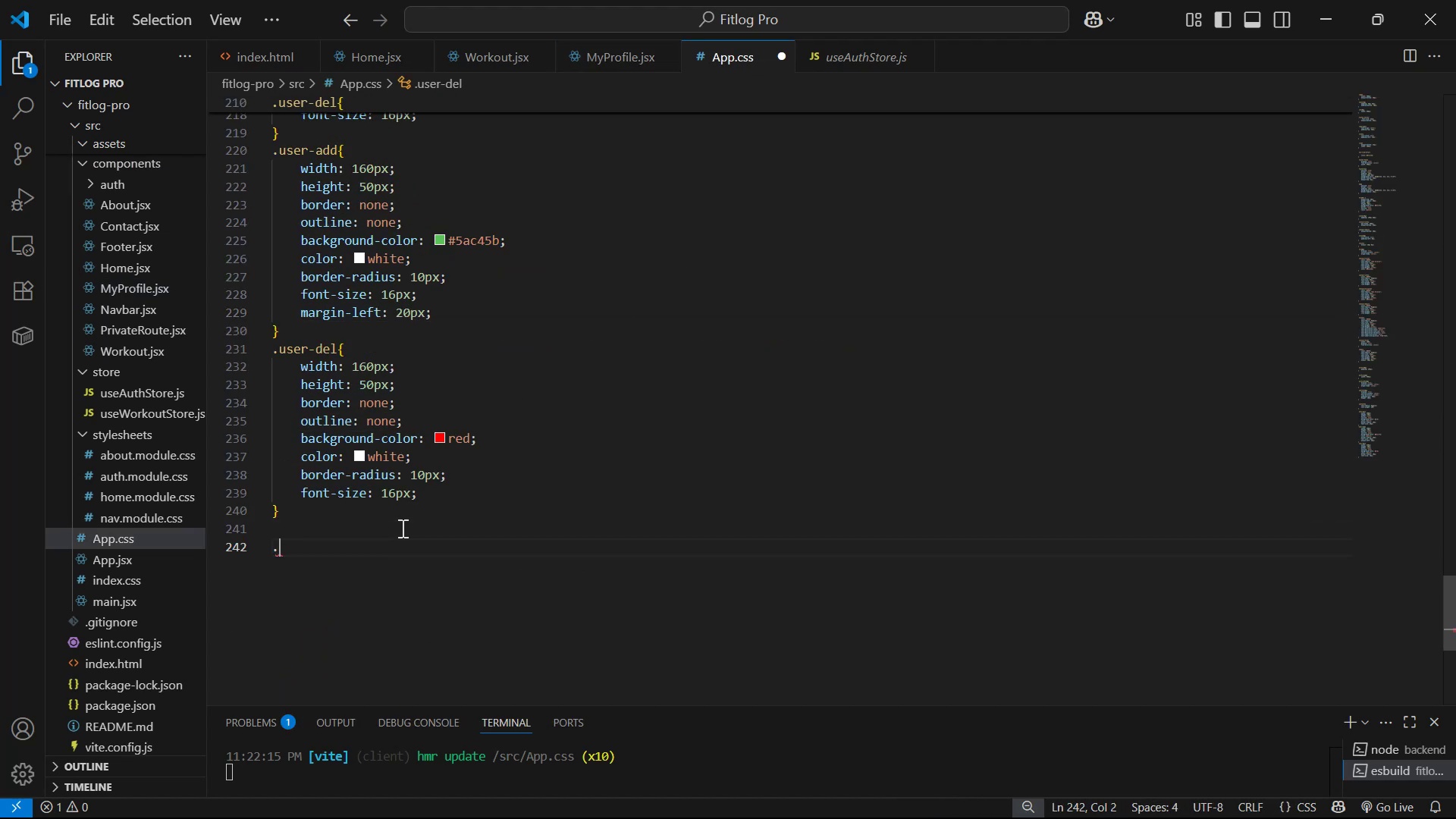 
key(Control+V)
 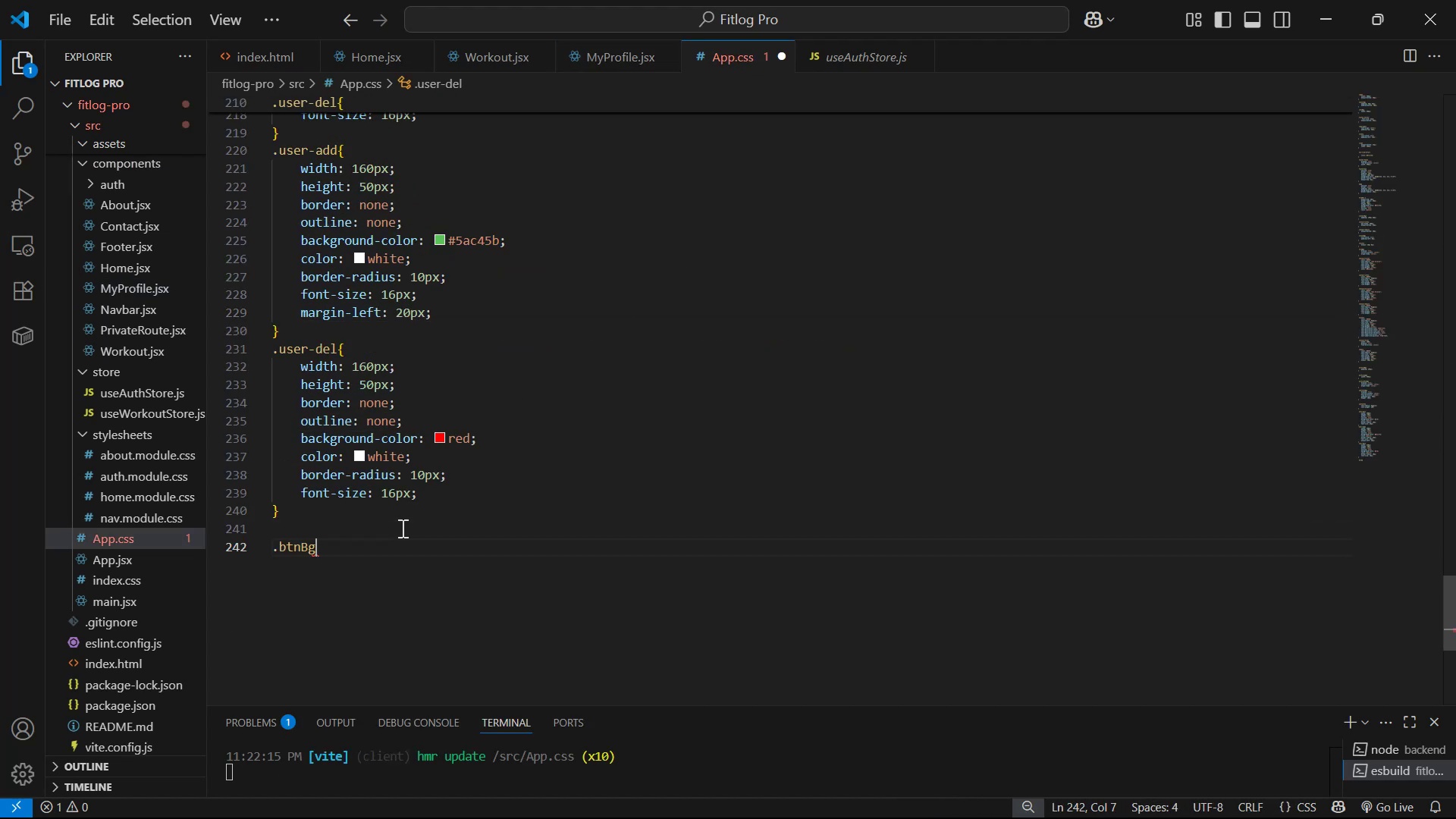 
key(Shift+BracketLeft)
 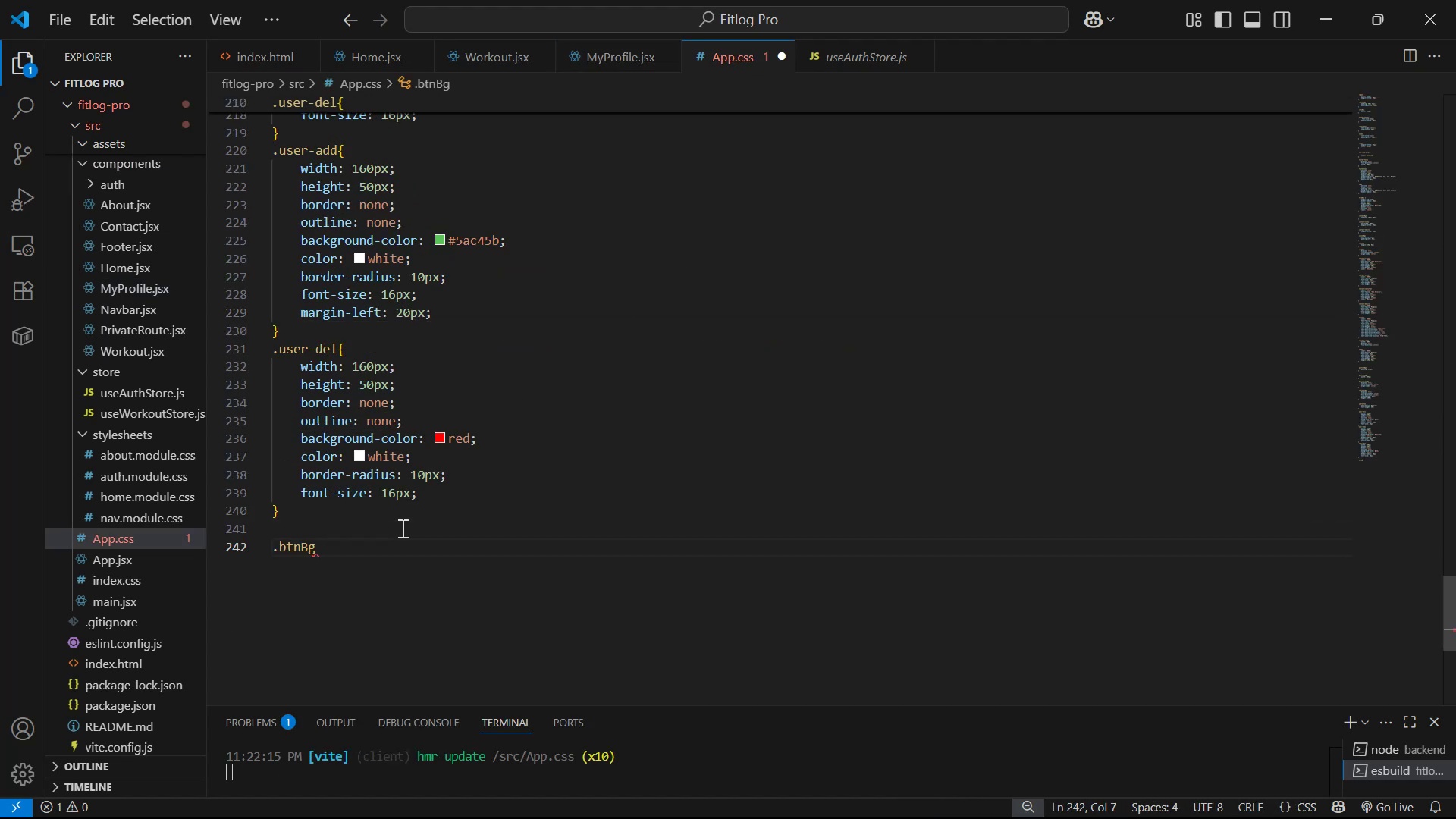 
key(Enter)
 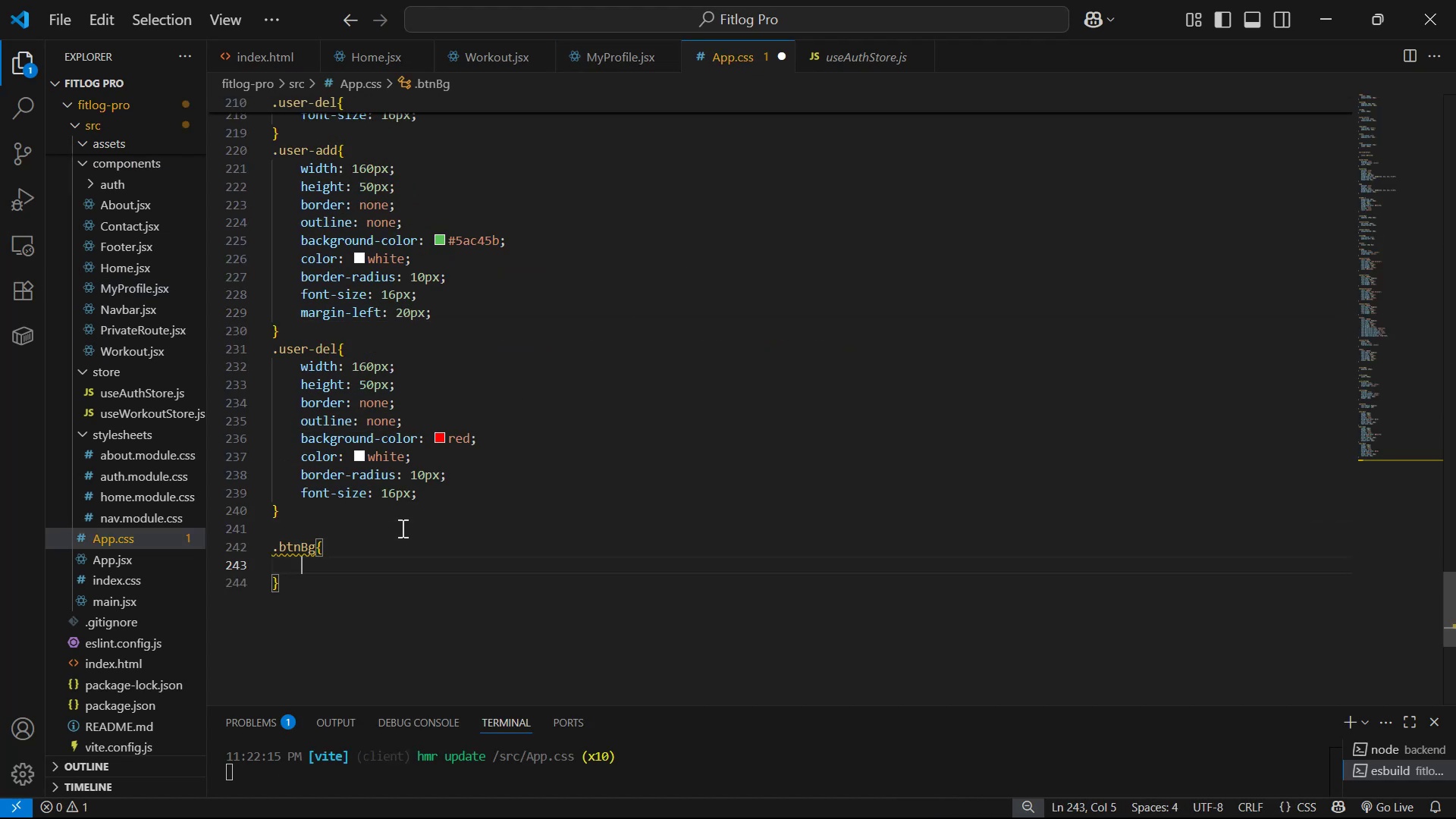 
type(dis)
 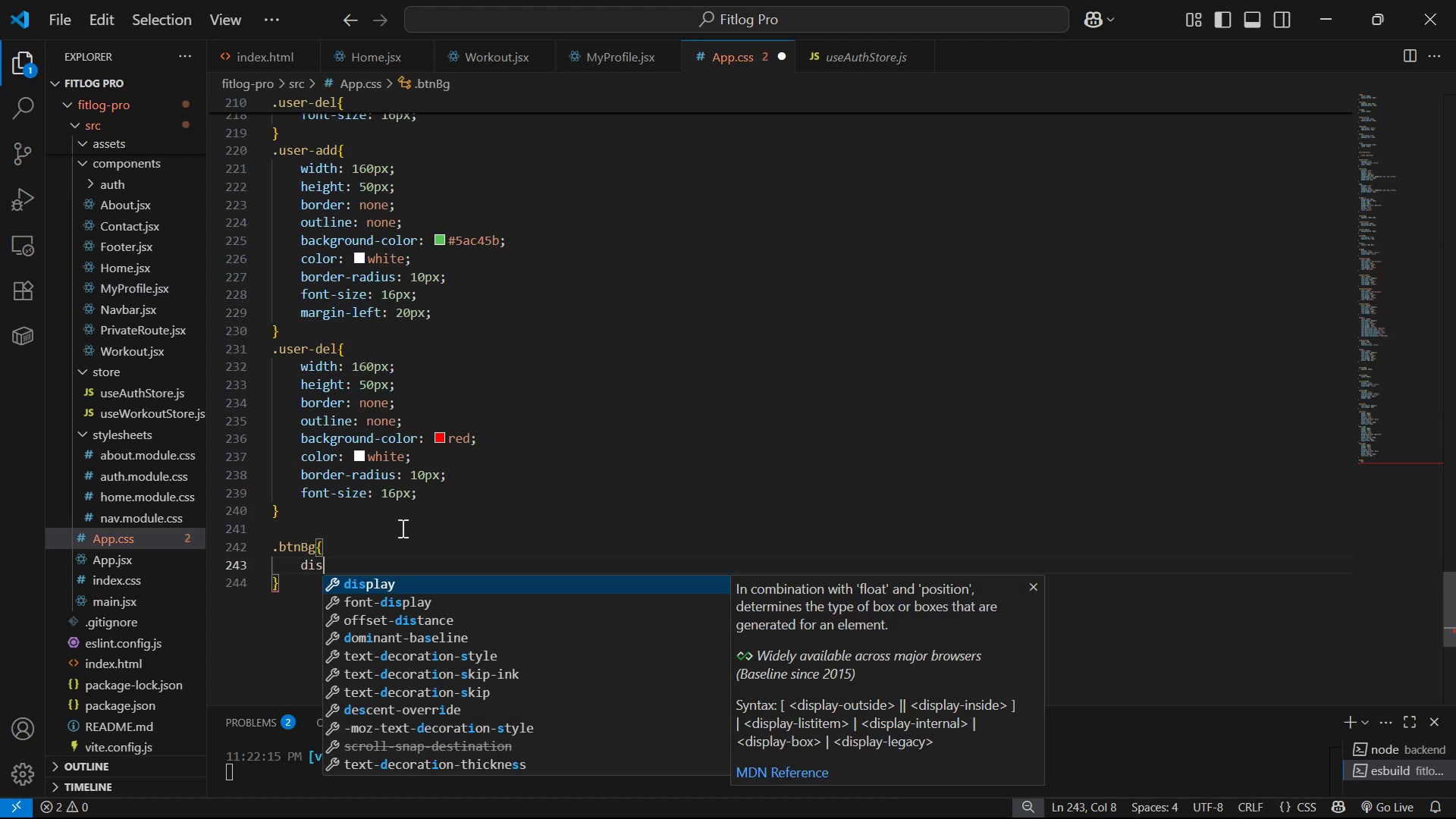 
key(Enter)
 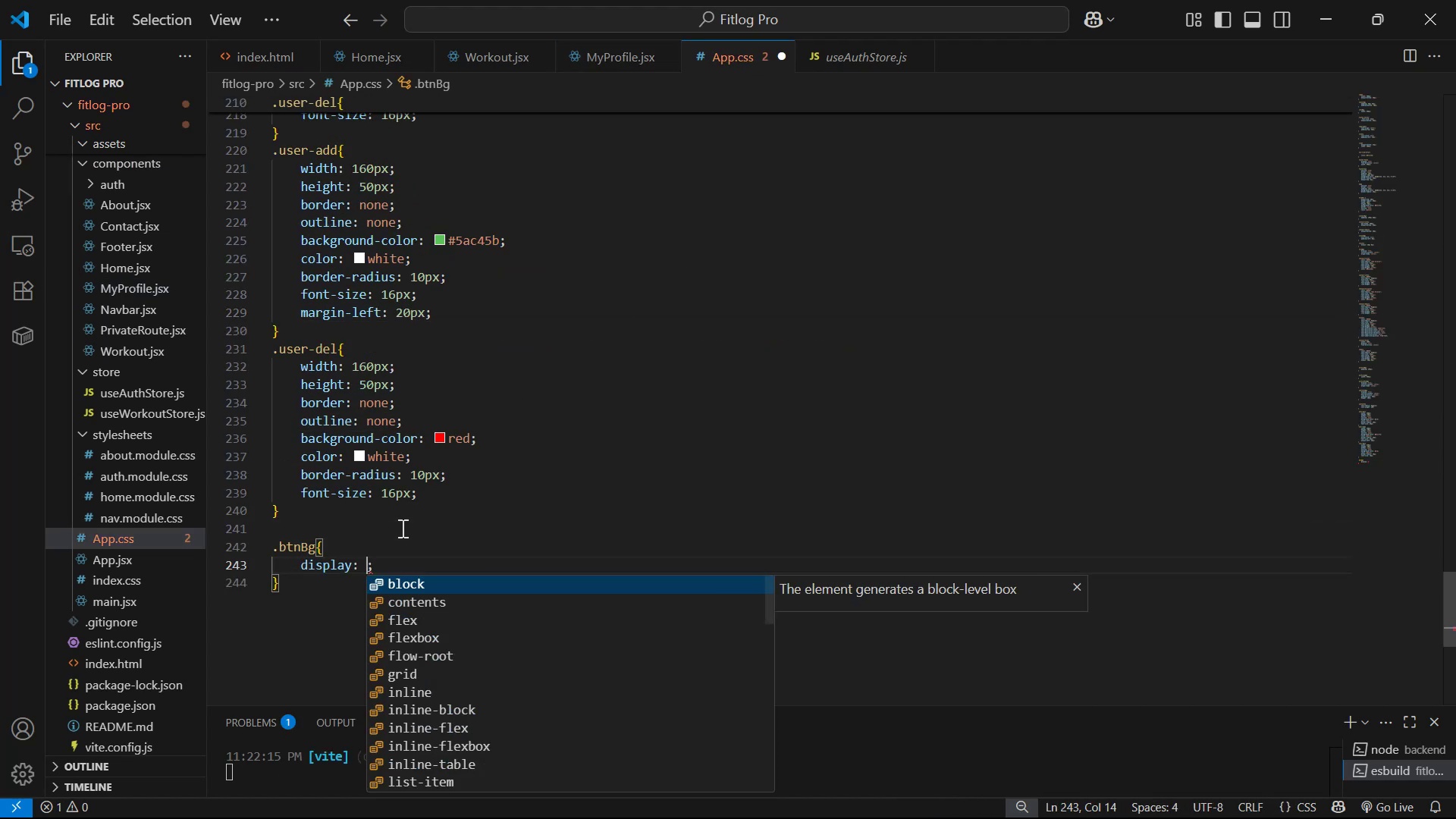 
key(ArrowDown)
 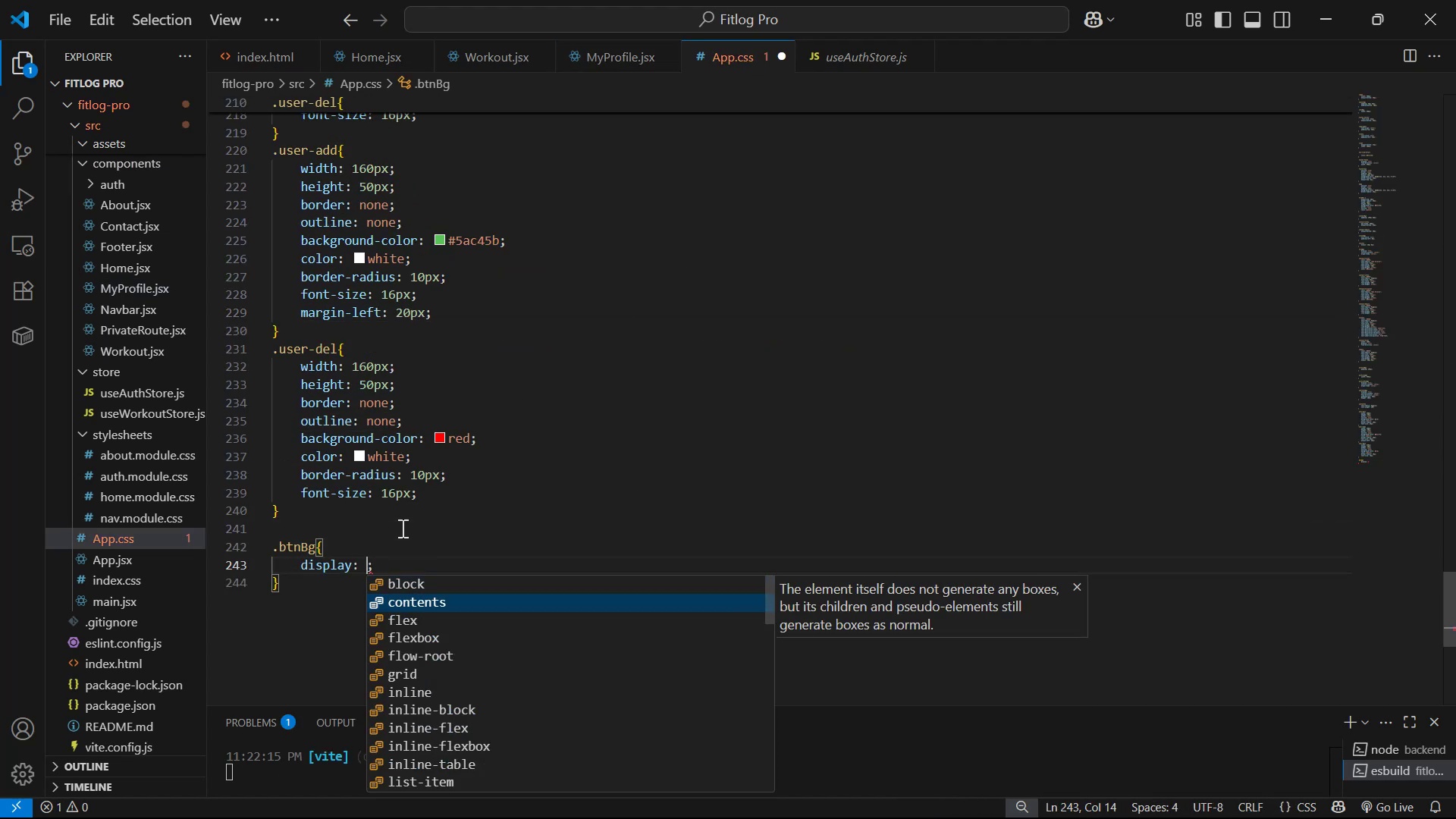 
key(ArrowDown)
 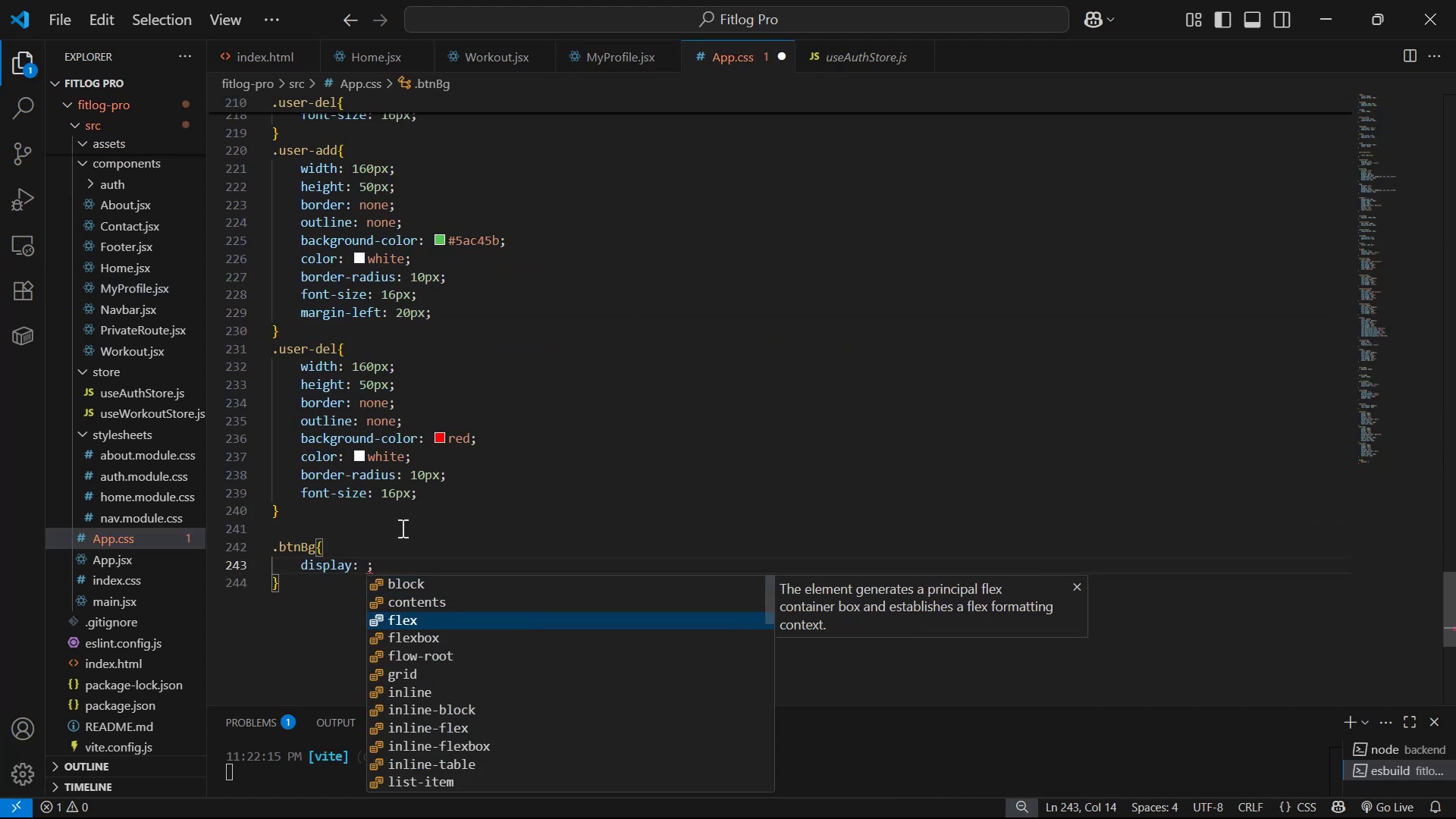 
key(Enter)
 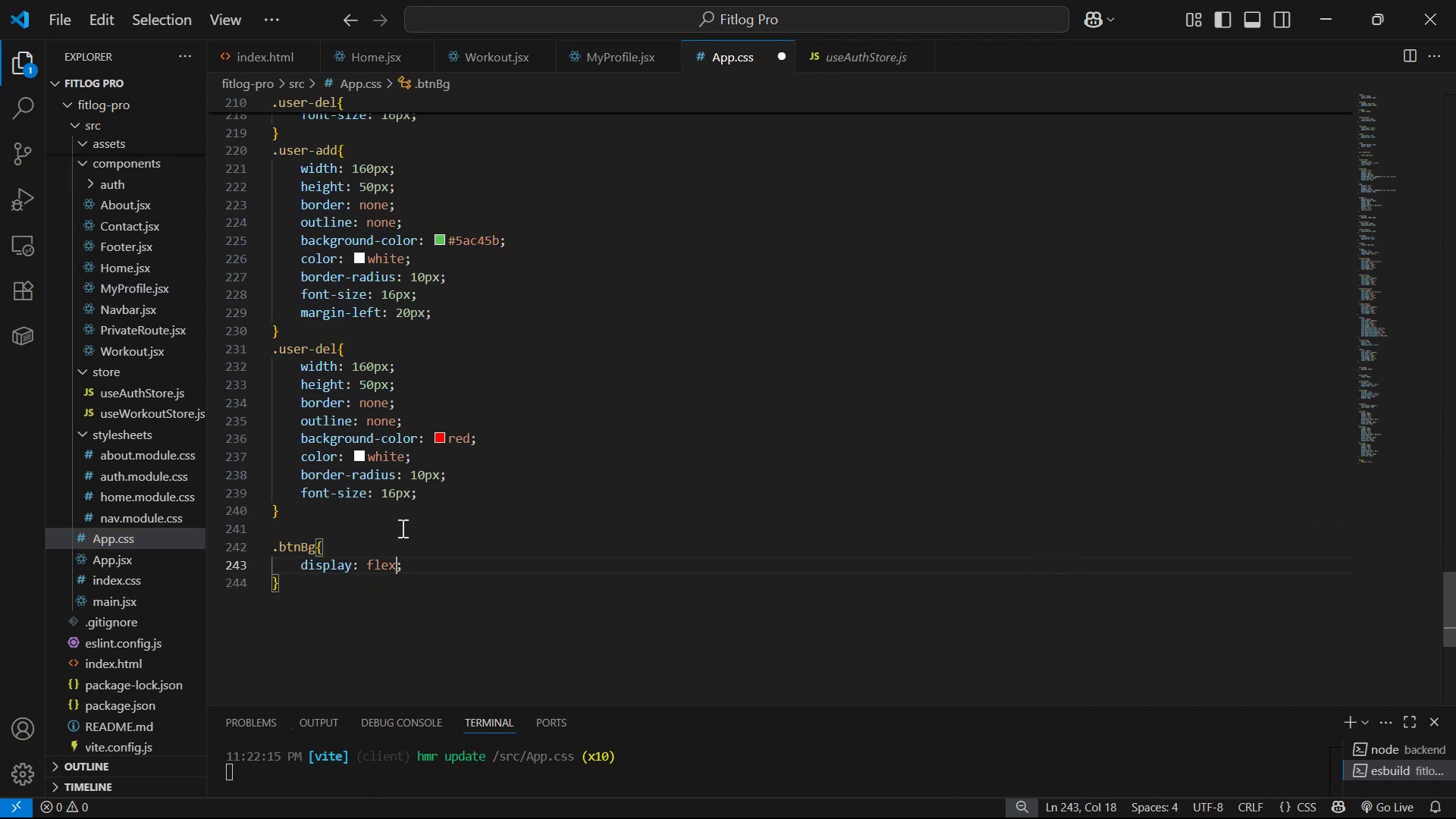 
key(ArrowRight)
 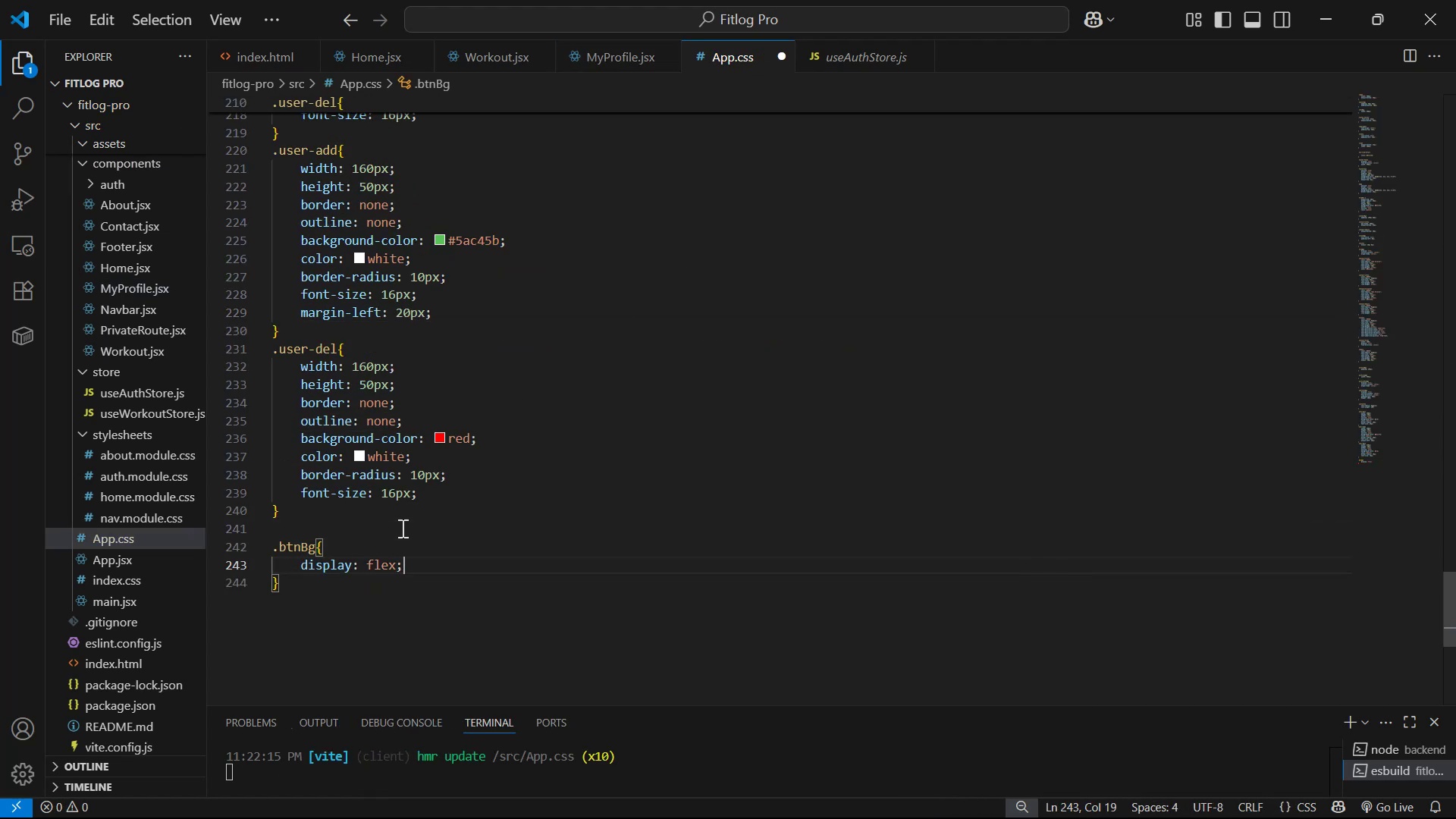 
key(Enter)
 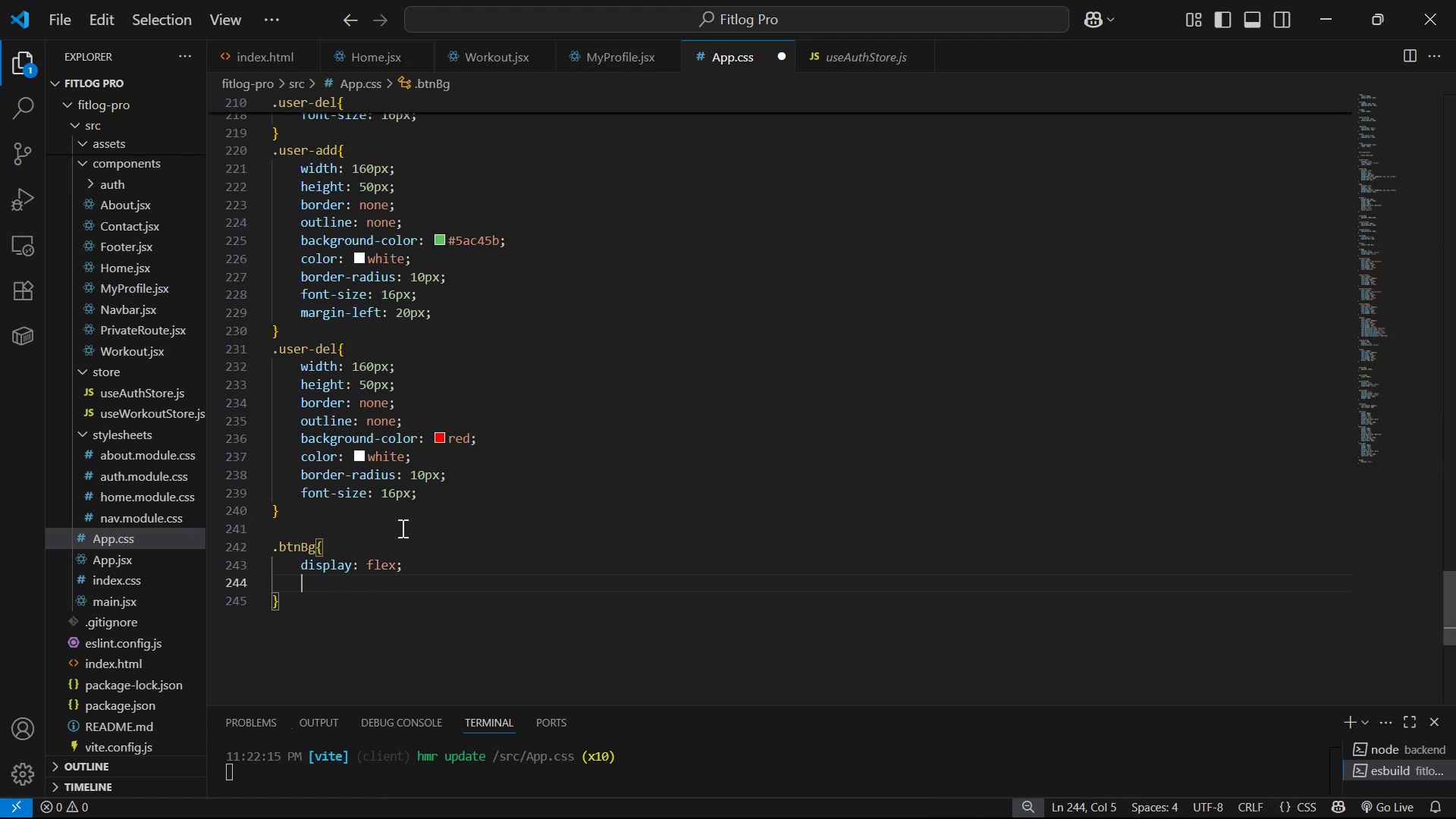 
type(jus)
 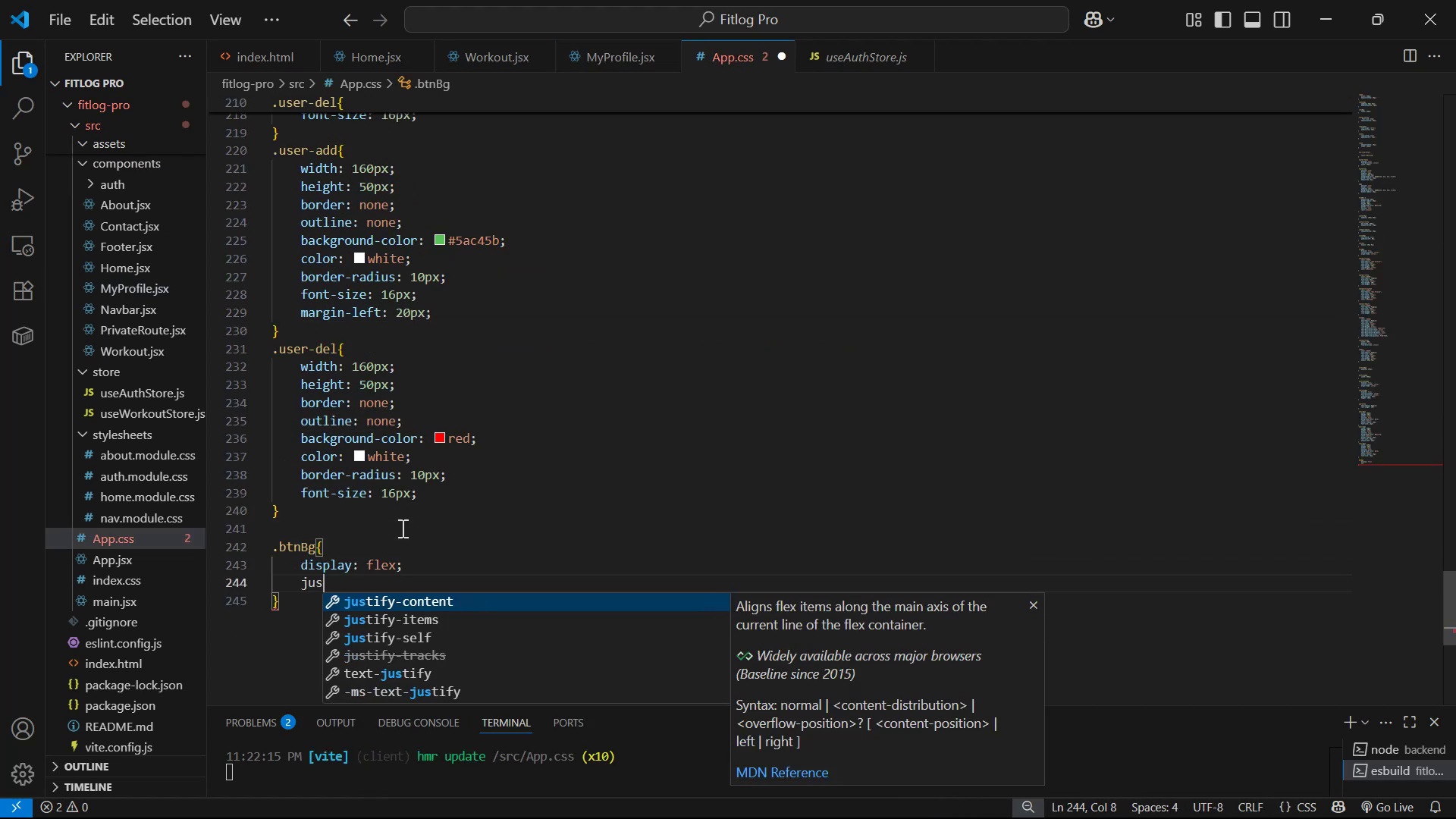 
key(Enter)
 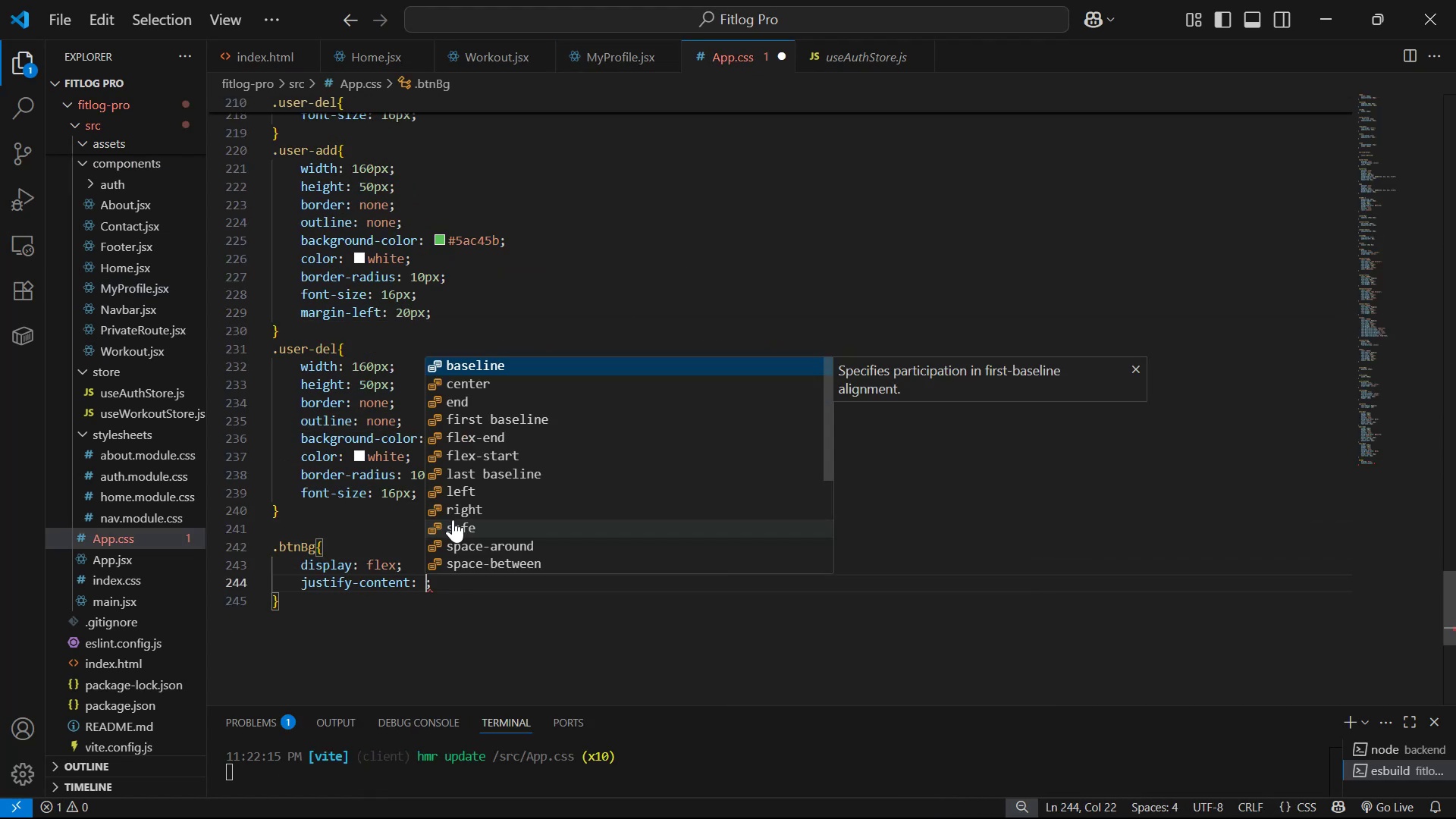 
key(ArrowDown)
 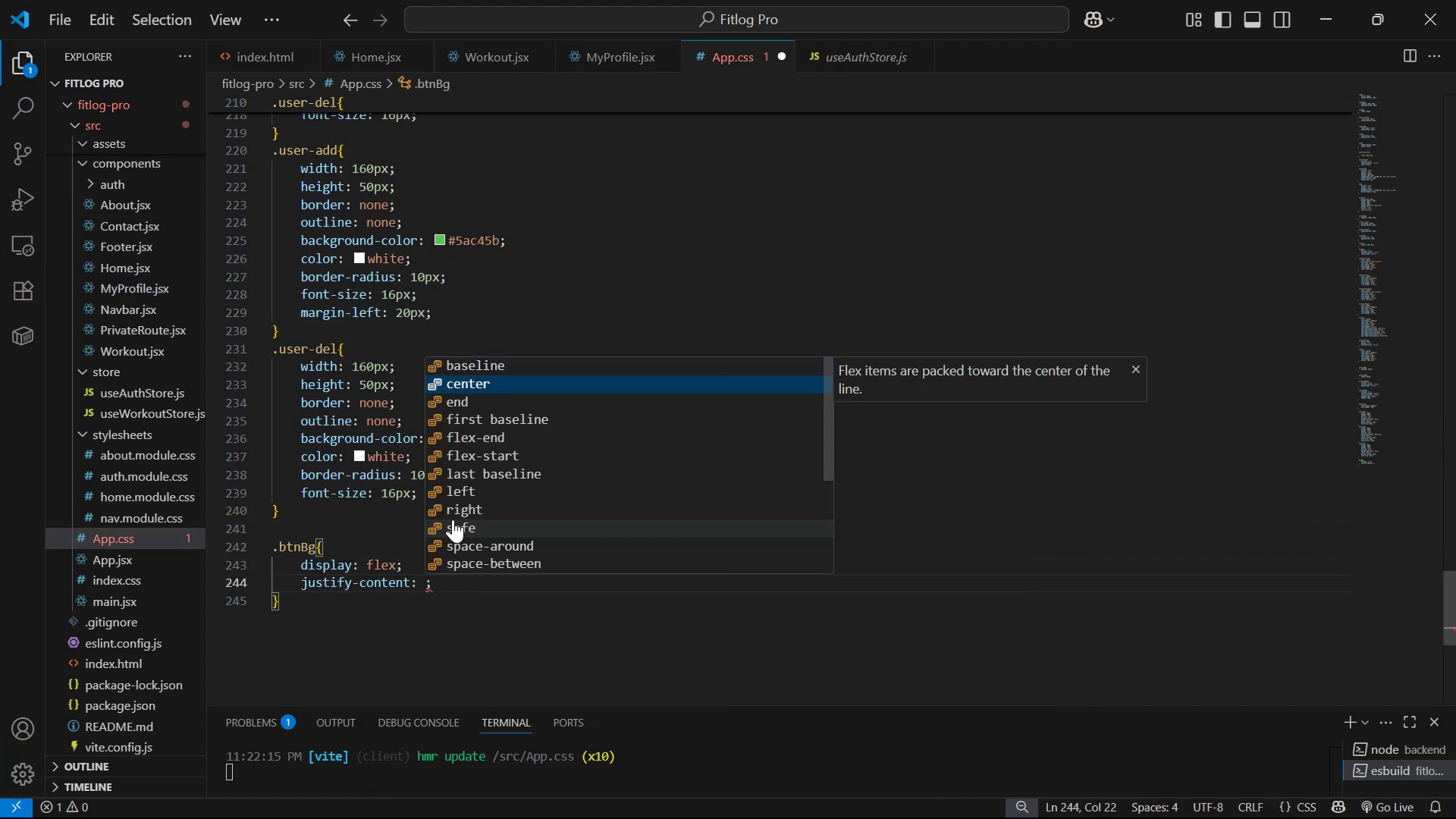 
key(Enter)
 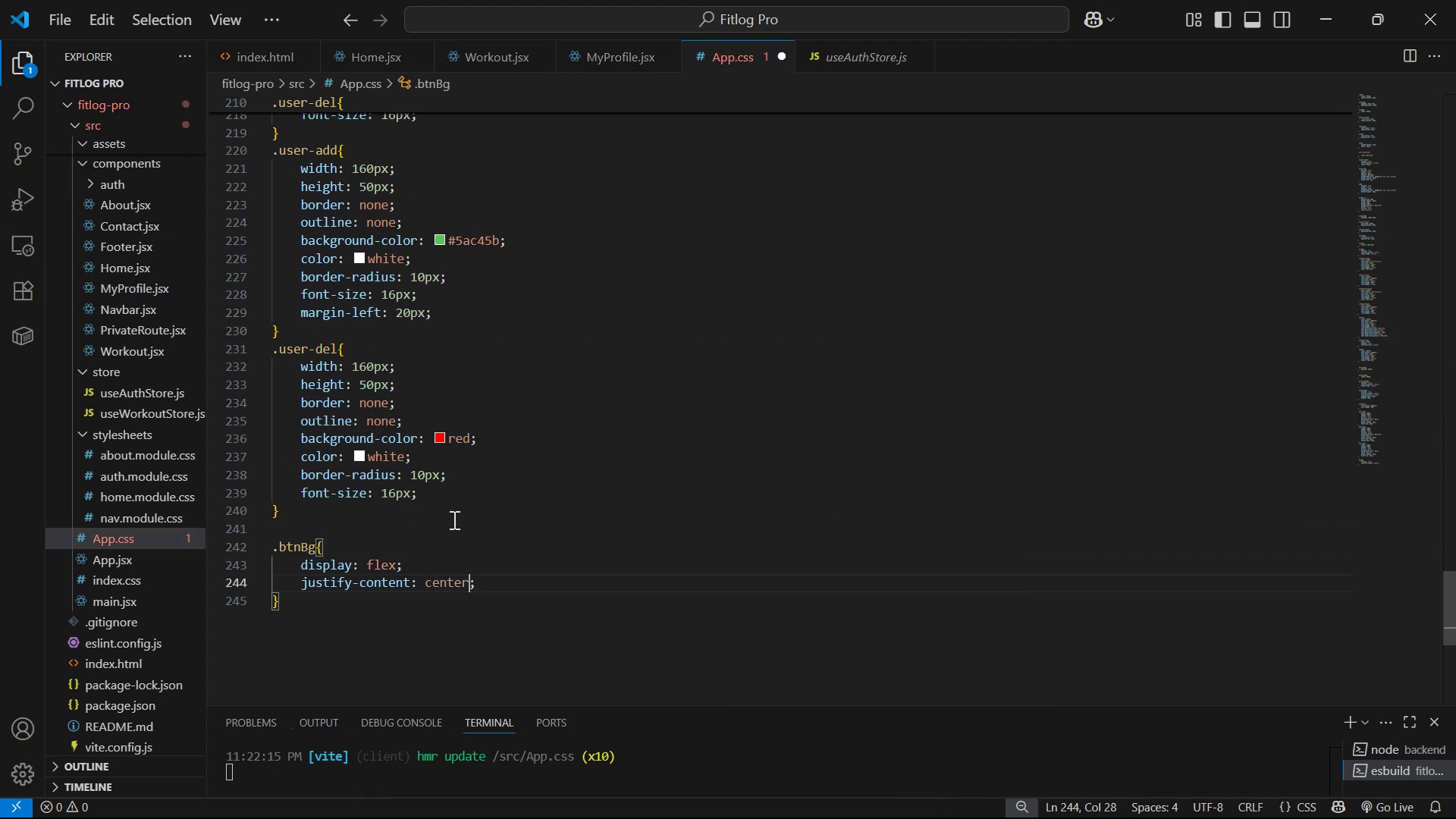 
key(ArrowRight)
 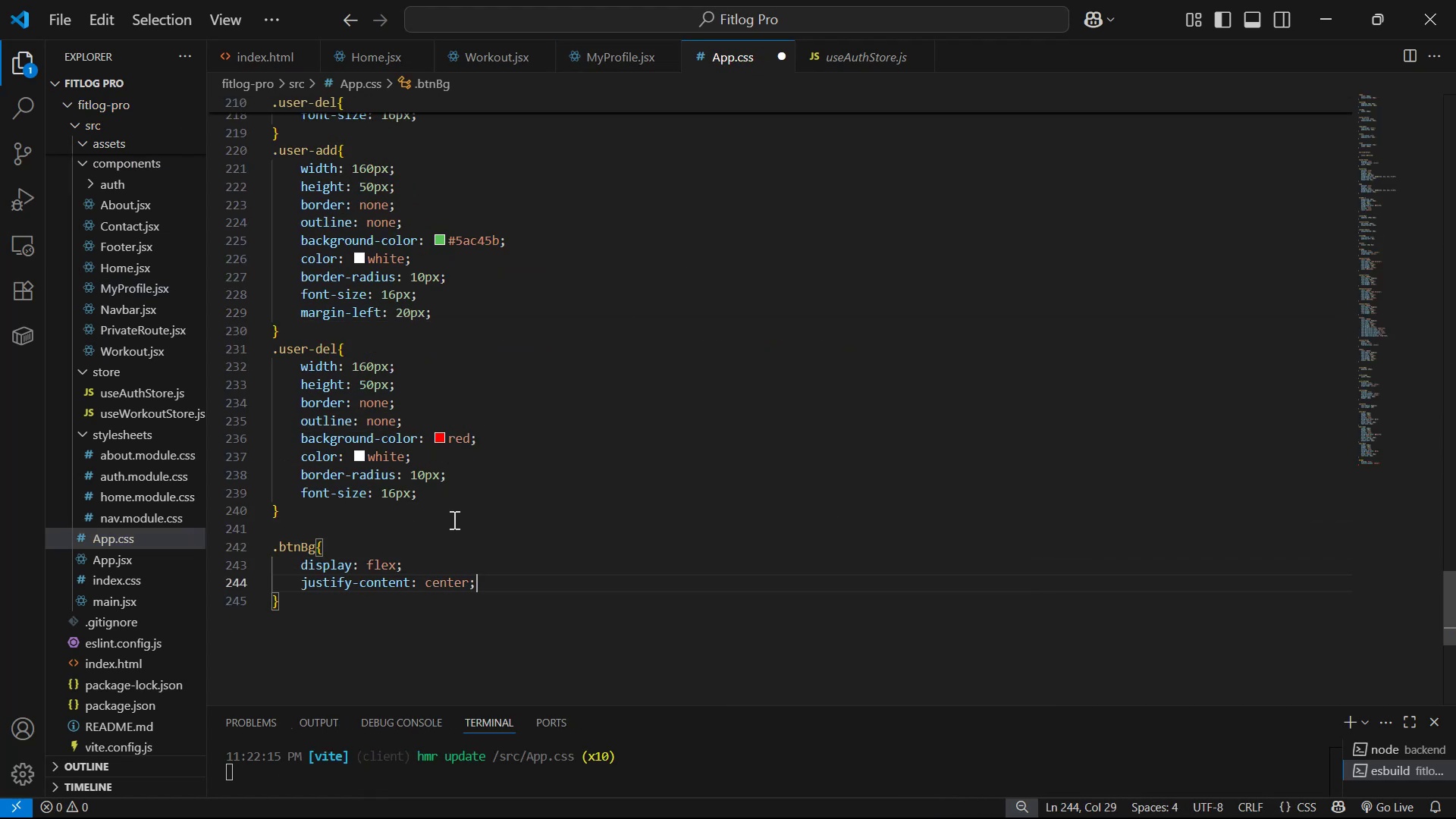 
key(Enter)
 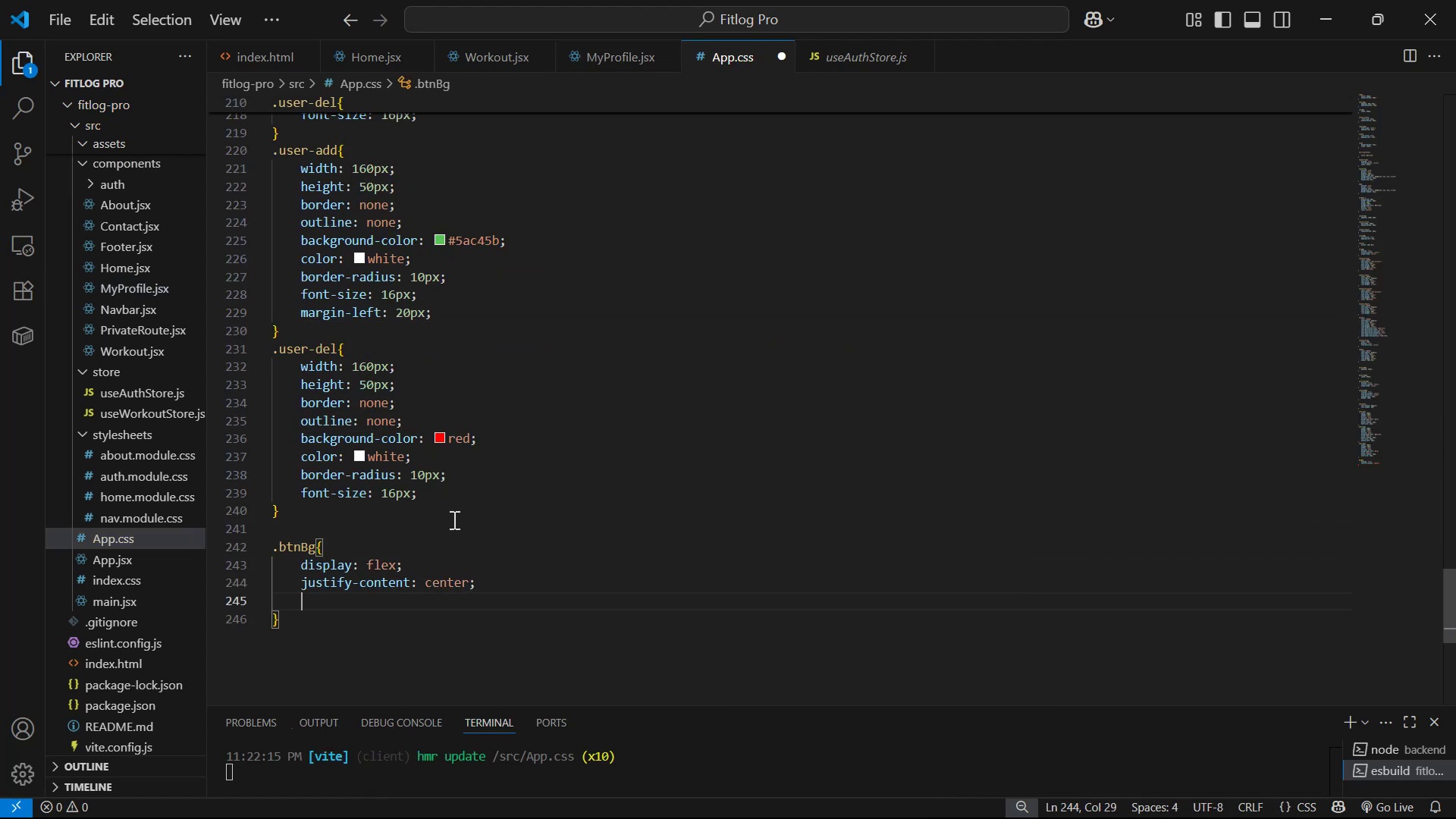 
key(A)
 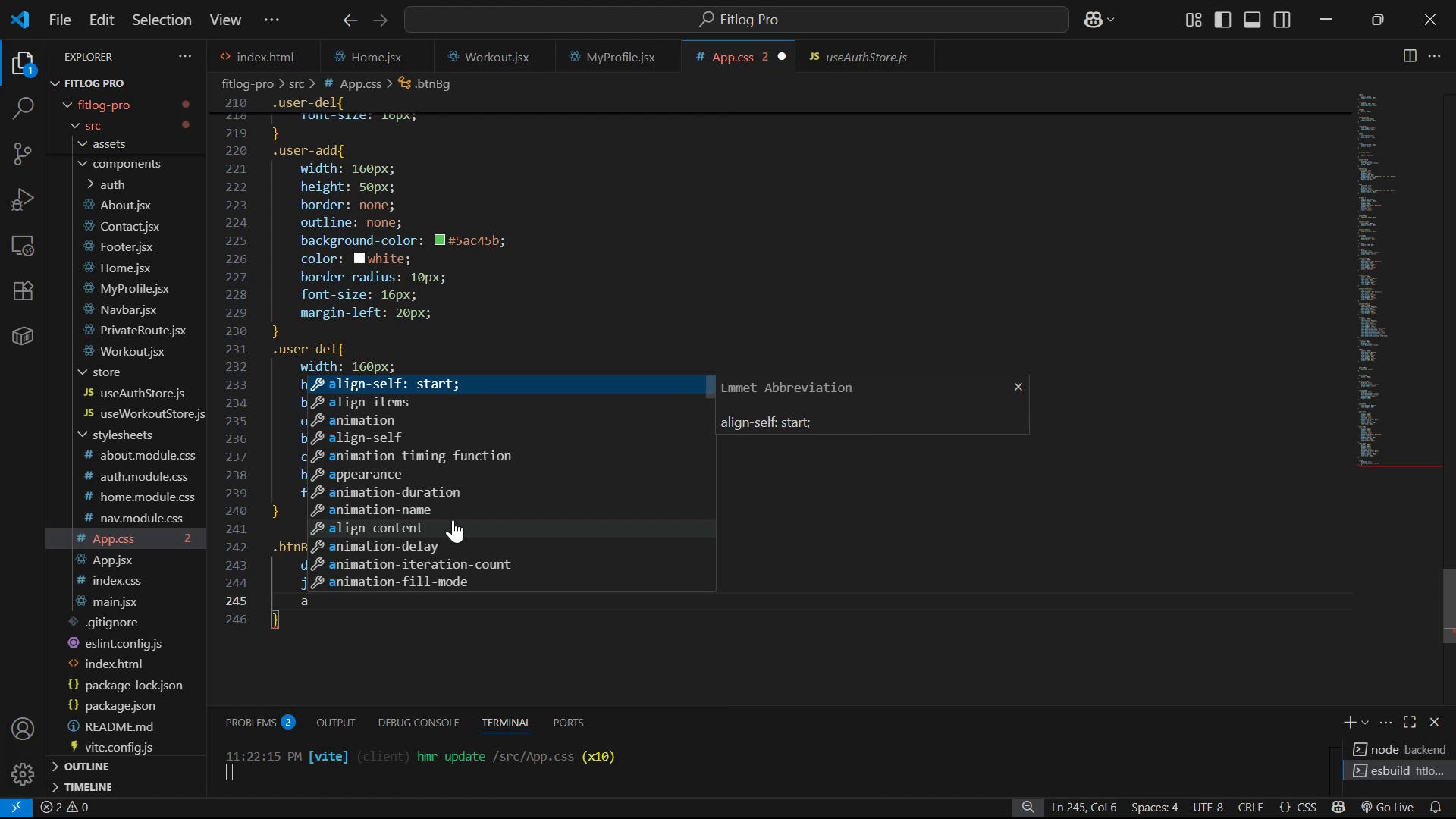 
key(ArrowDown)
 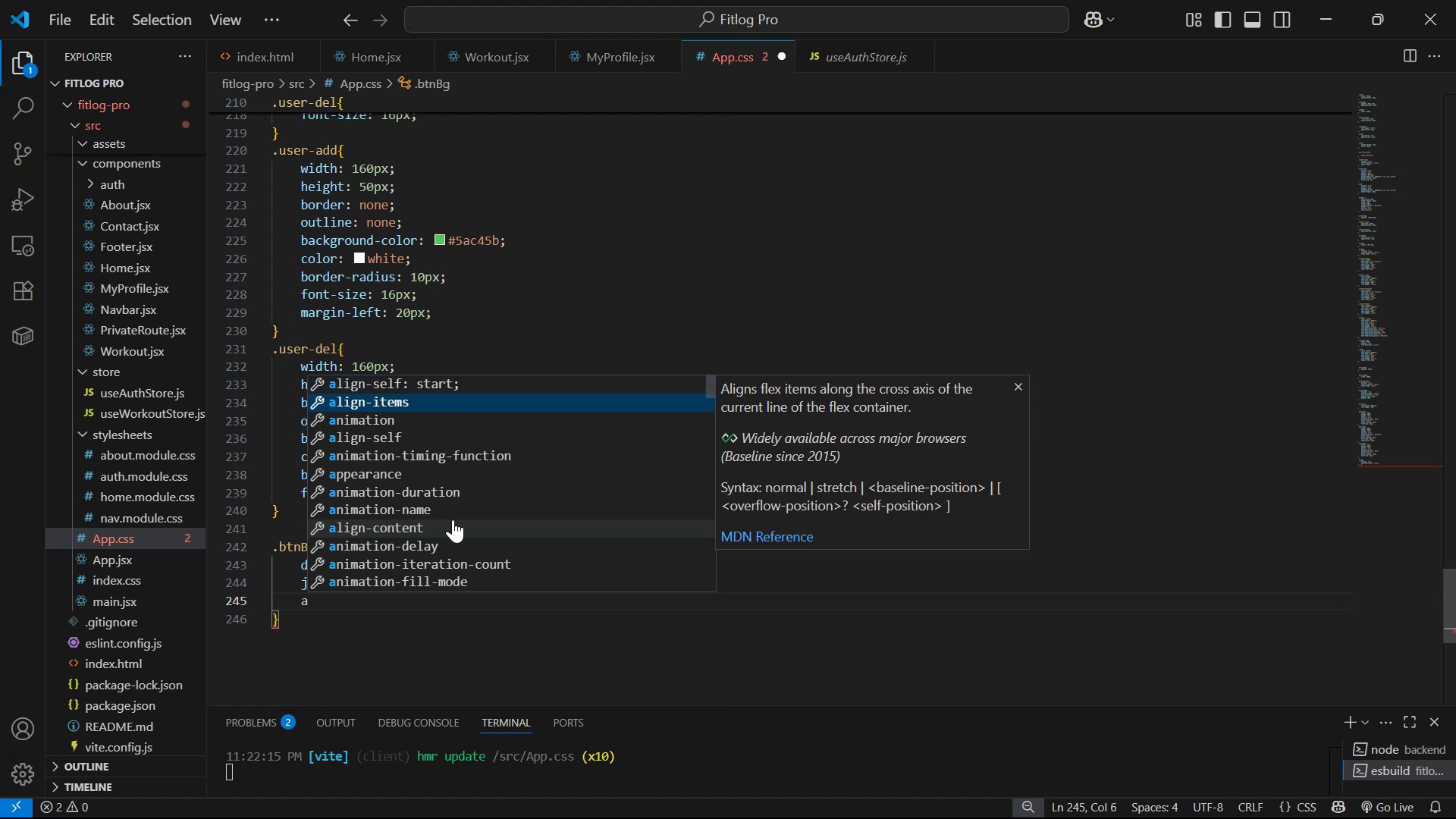 
key(Enter)
 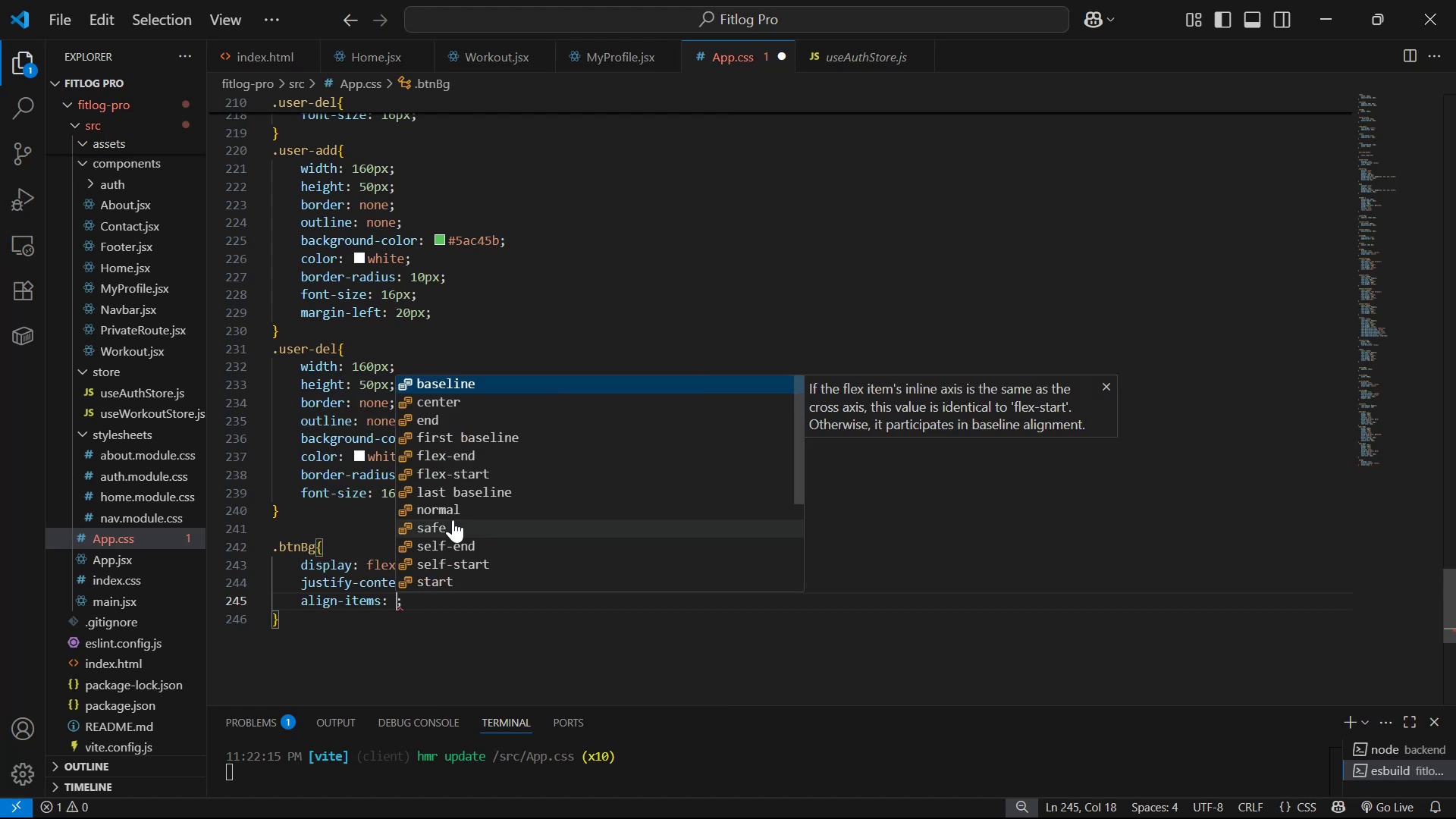 
key(ArrowDown)
 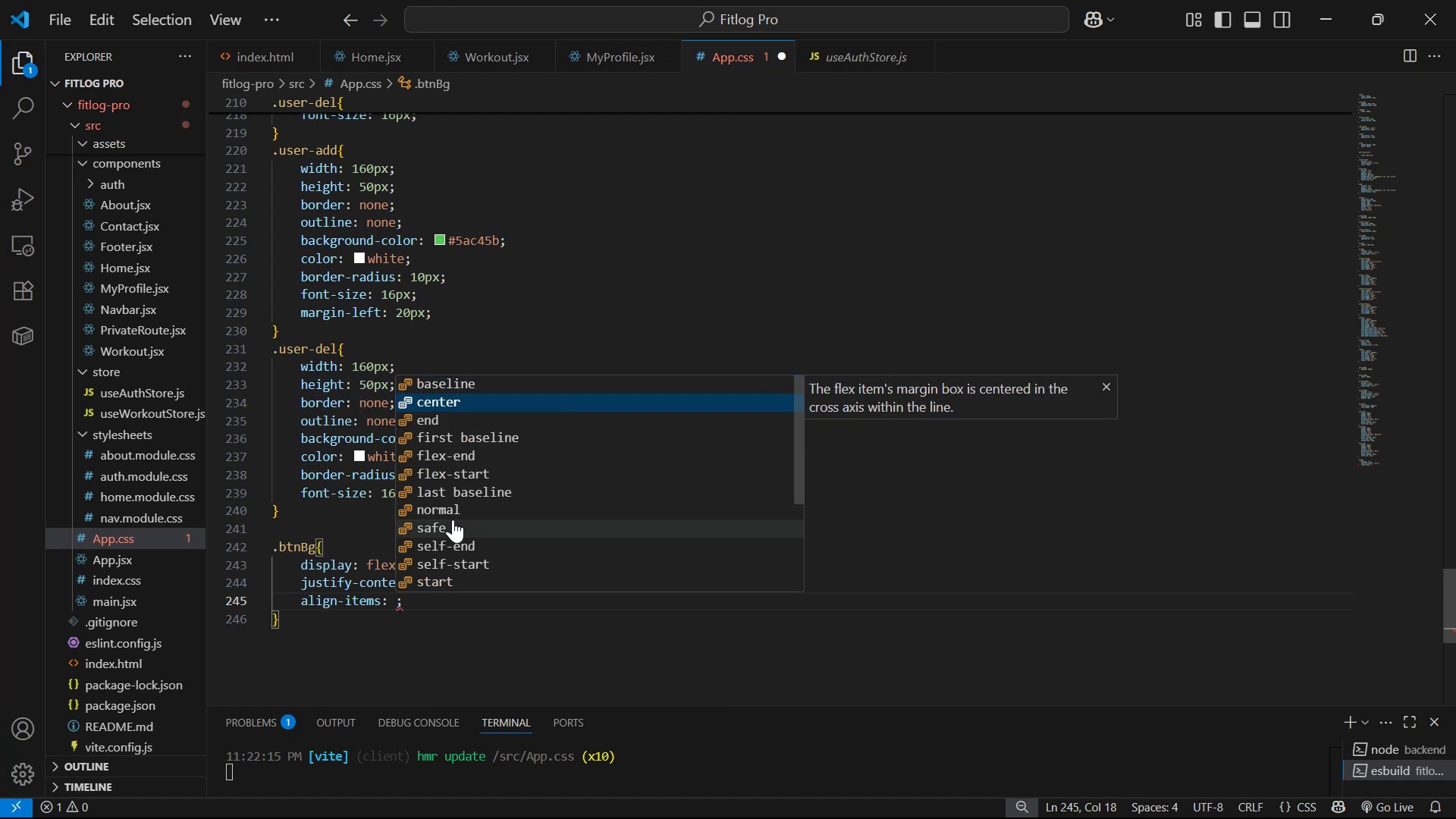 
key(Enter)
 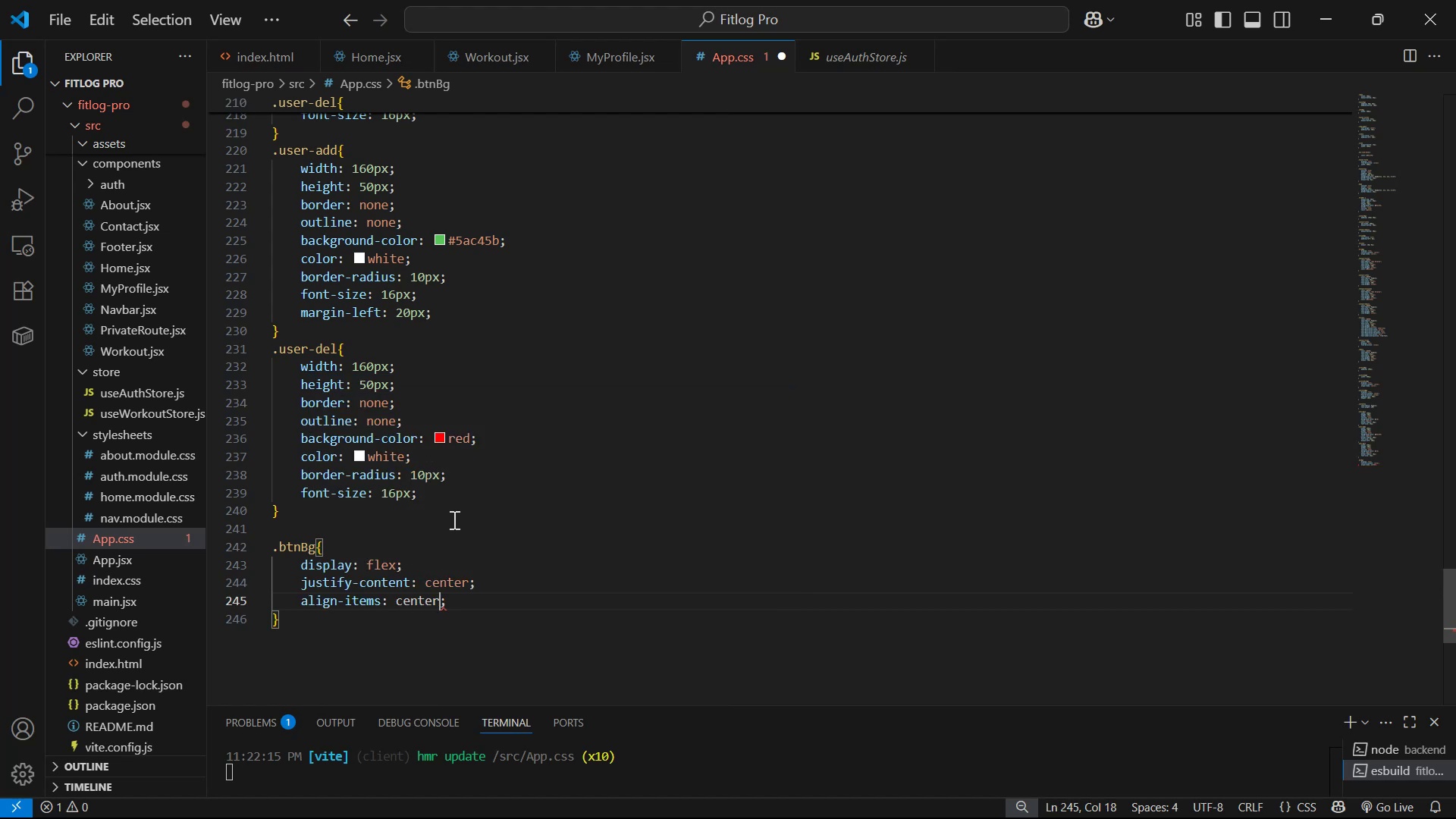 
key(Control+ControlLeft)
 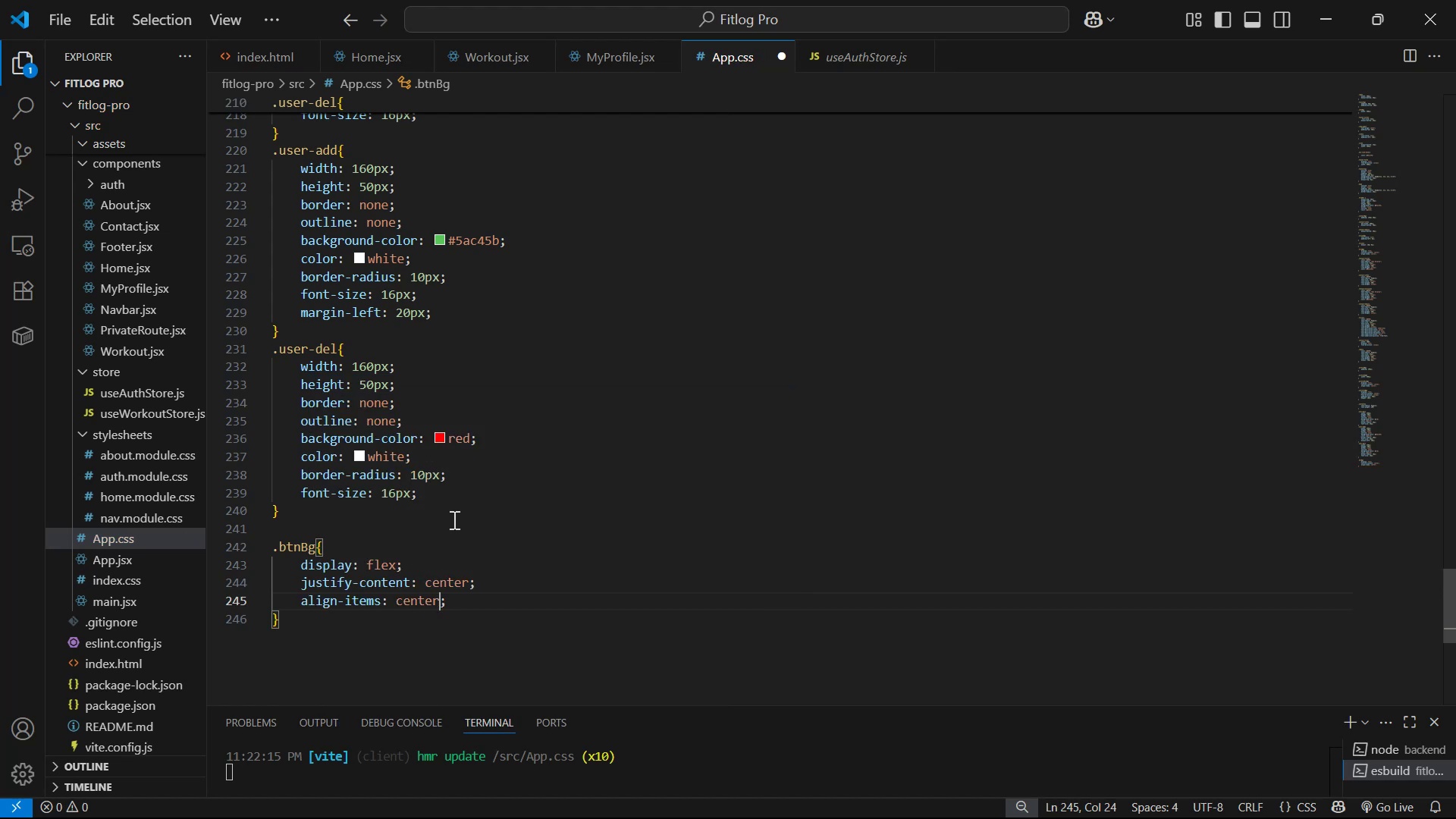 
key(Control+S)
 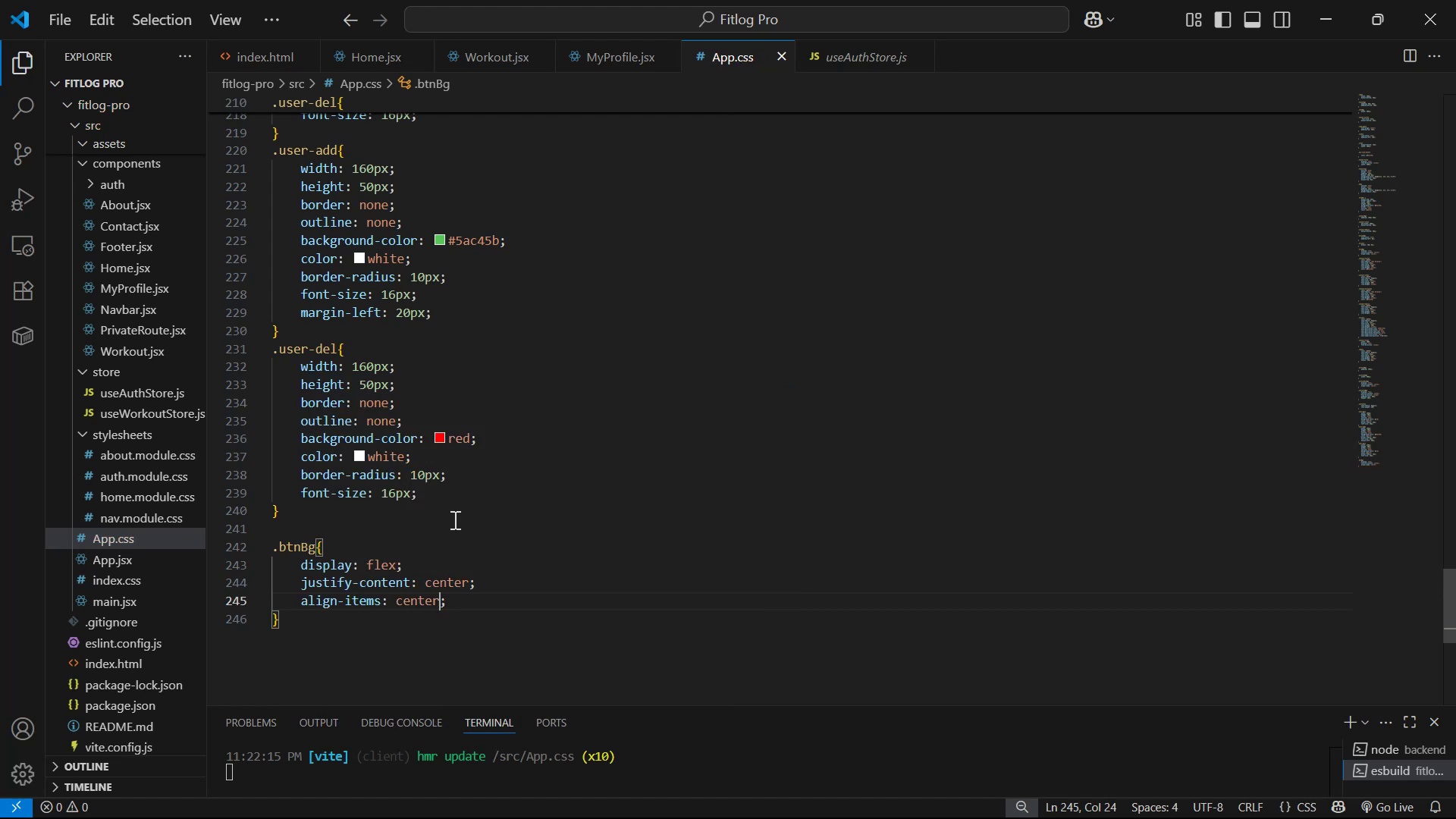 
key(Alt+AltLeft)
 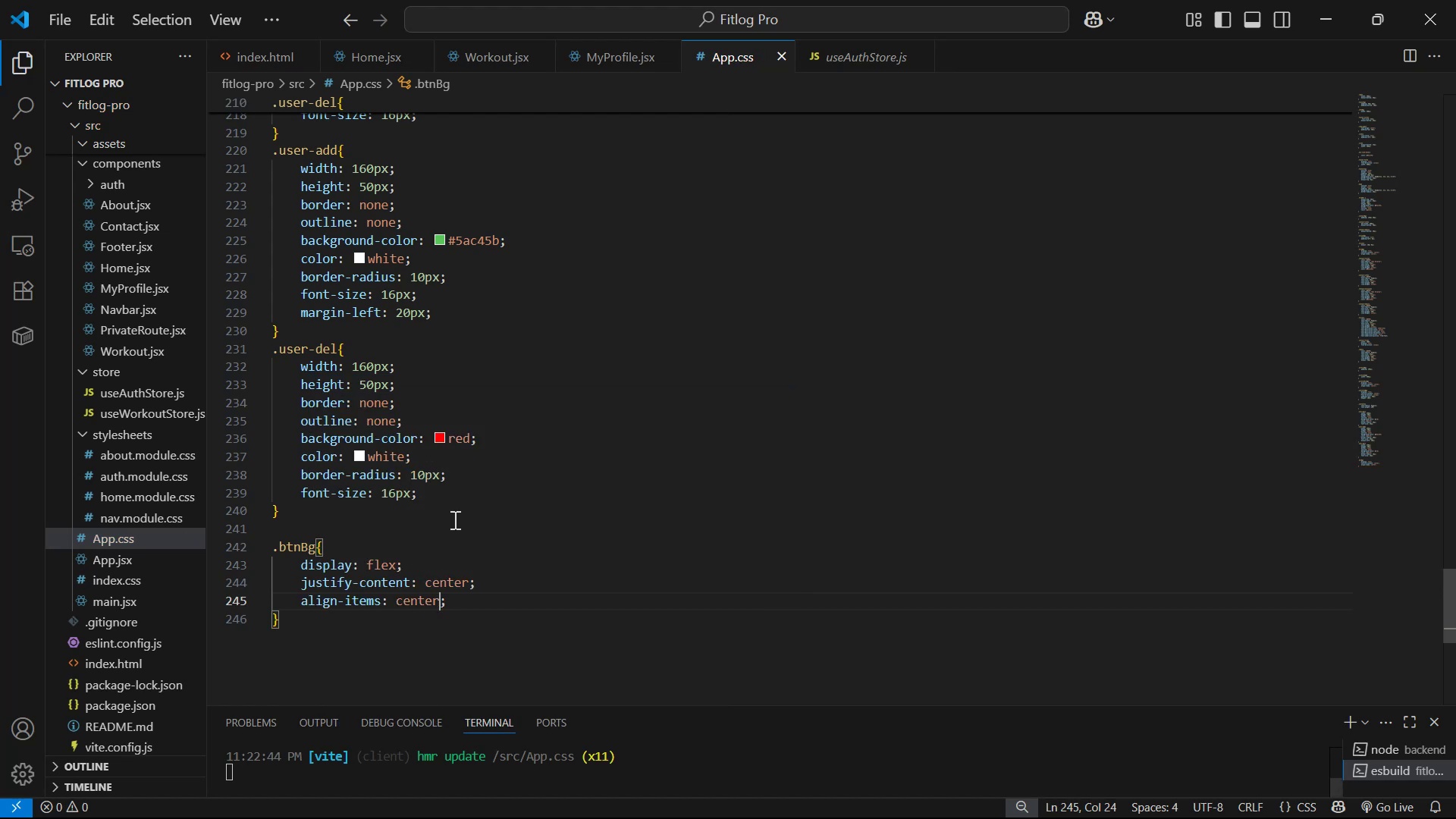 
key(Alt+Tab)
 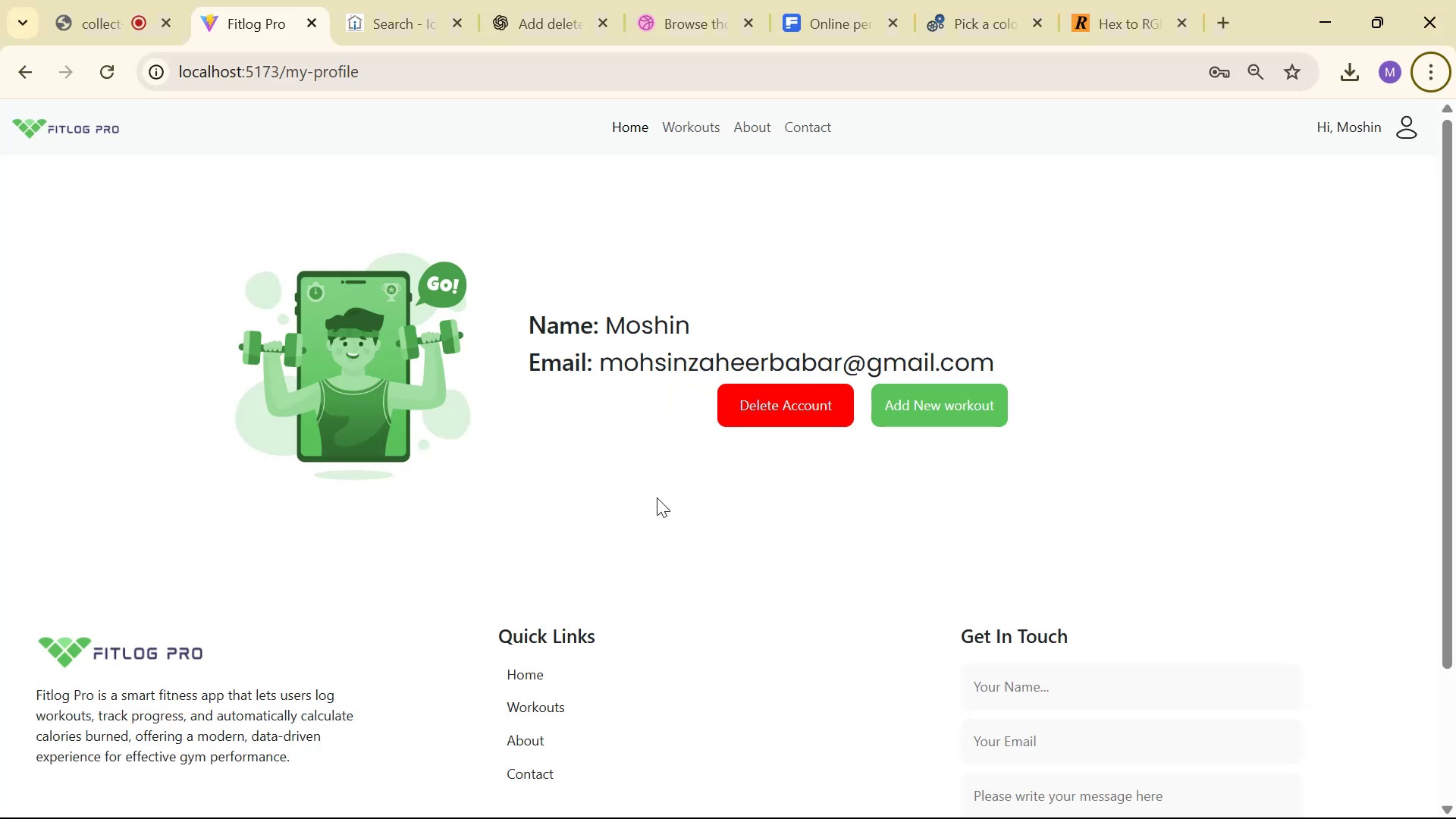 
key(Alt+AltLeft)
 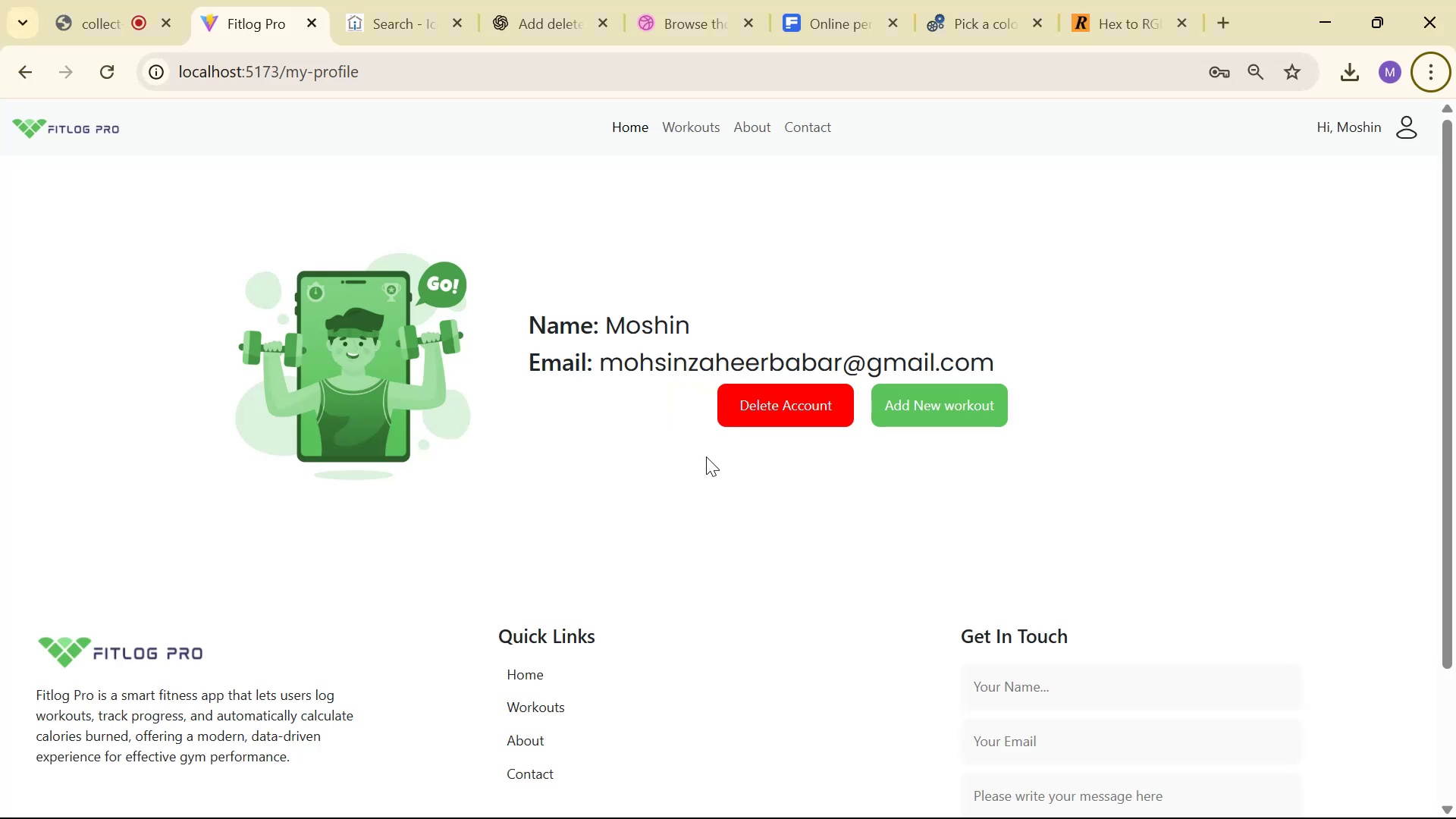 
key(Alt+Tab)
 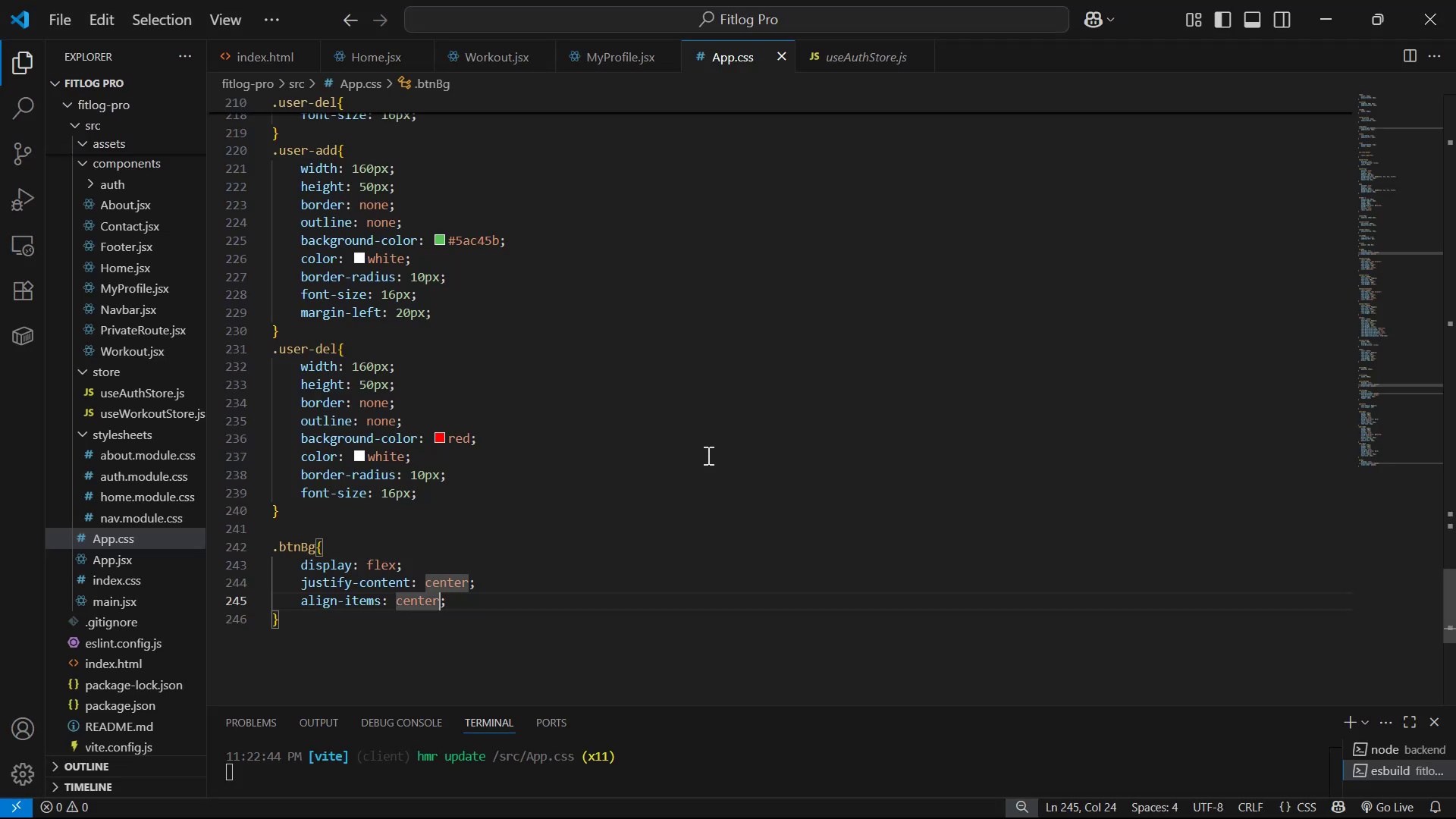 
key(Alt+AltLeft)
 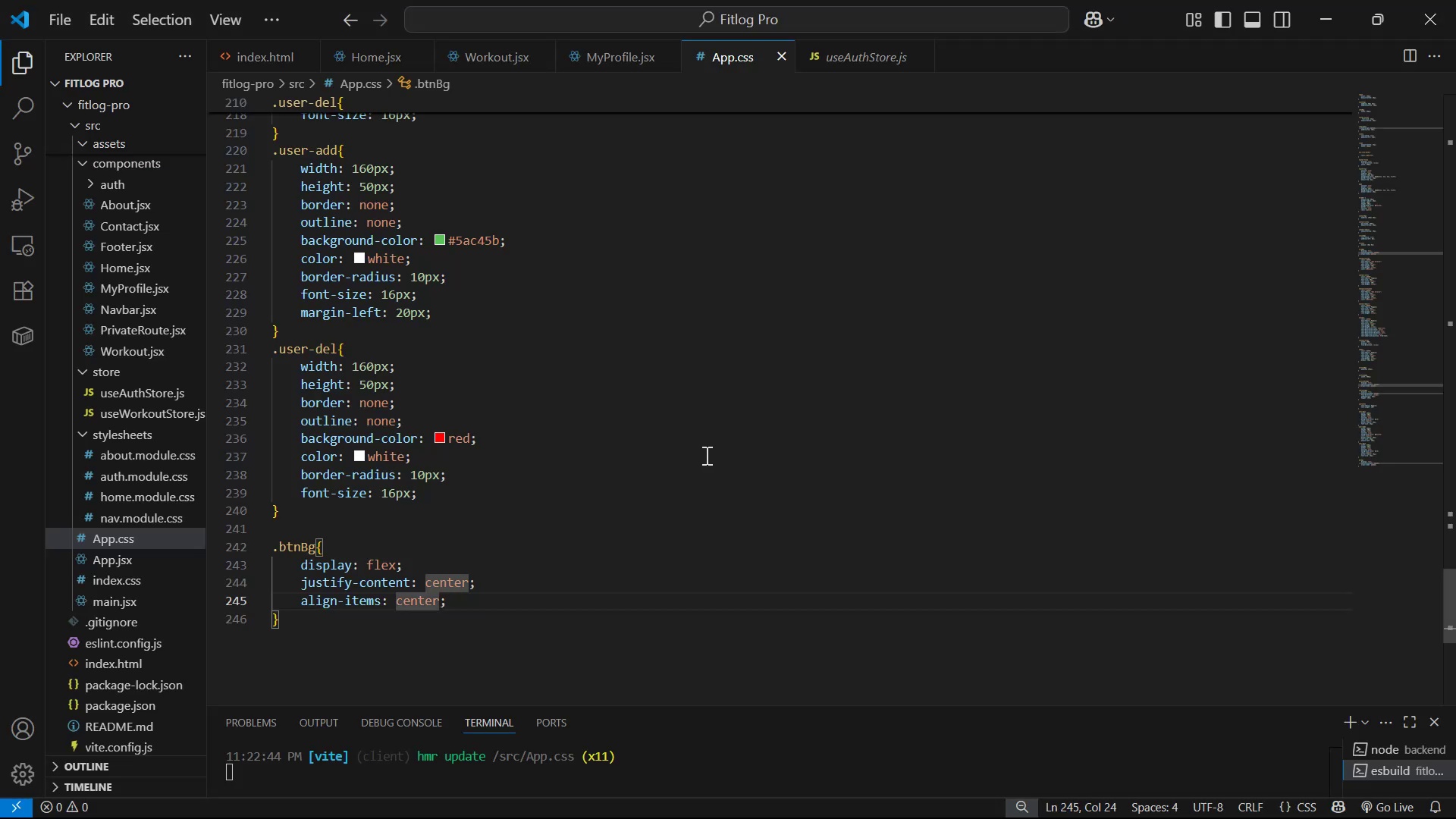 
key(Alt+Tab)
 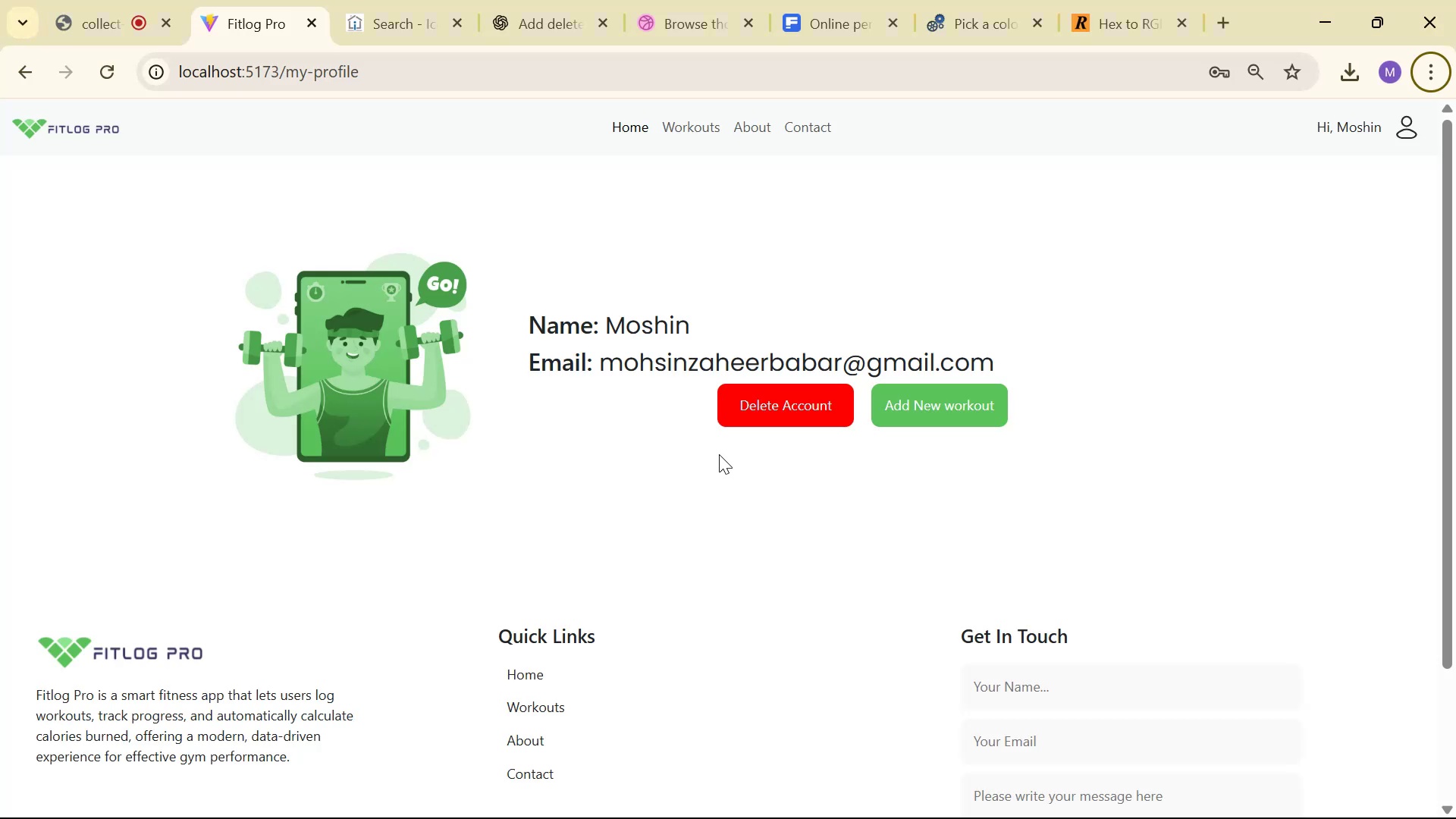 
key(Alt+AltLeft)
 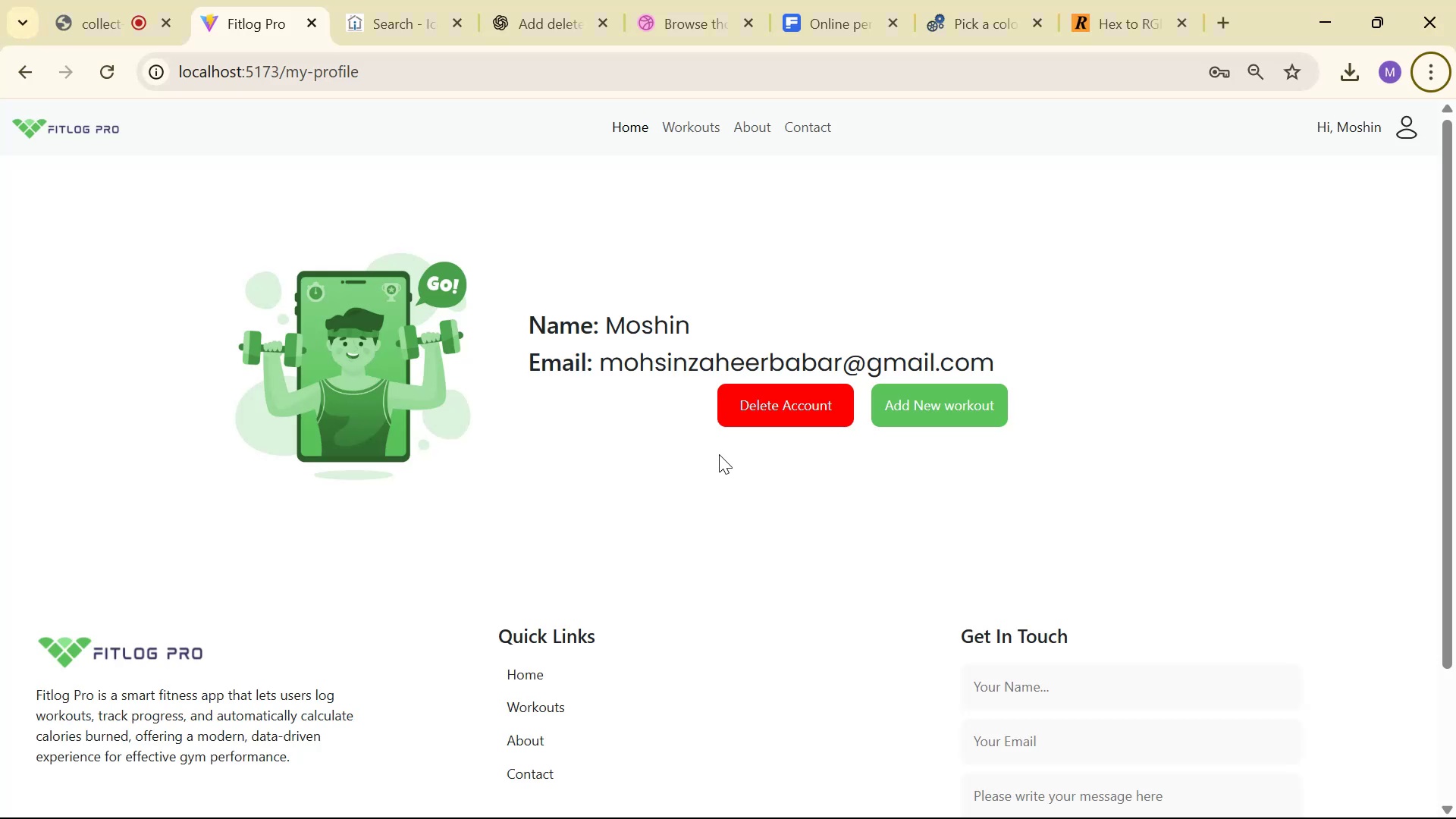 
key(Alt+Tab)
 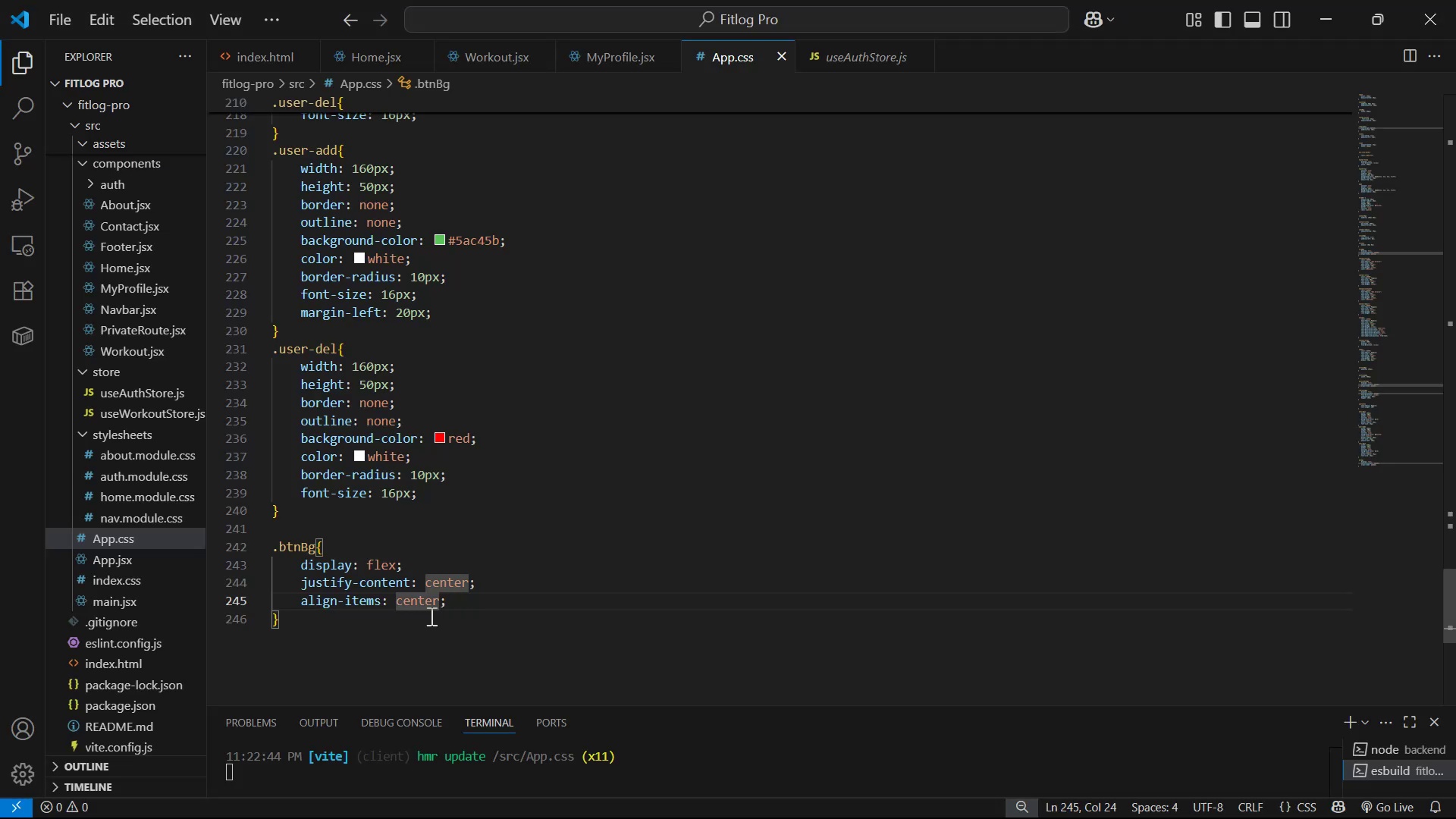 
left_click_drag(start_coordinate=[489, 599], to_coordinate=[501, 584])
 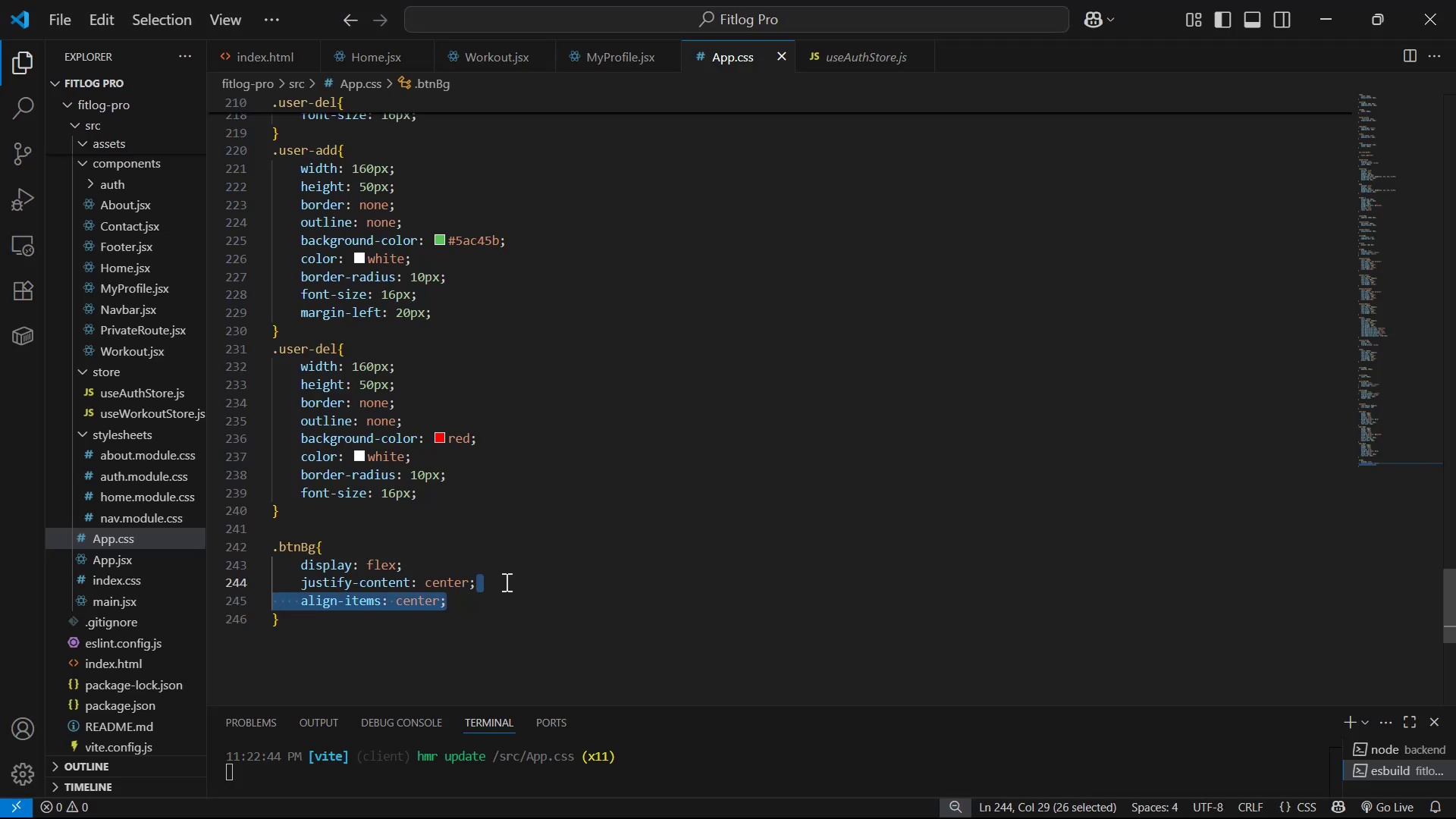 
key(Backspace)
 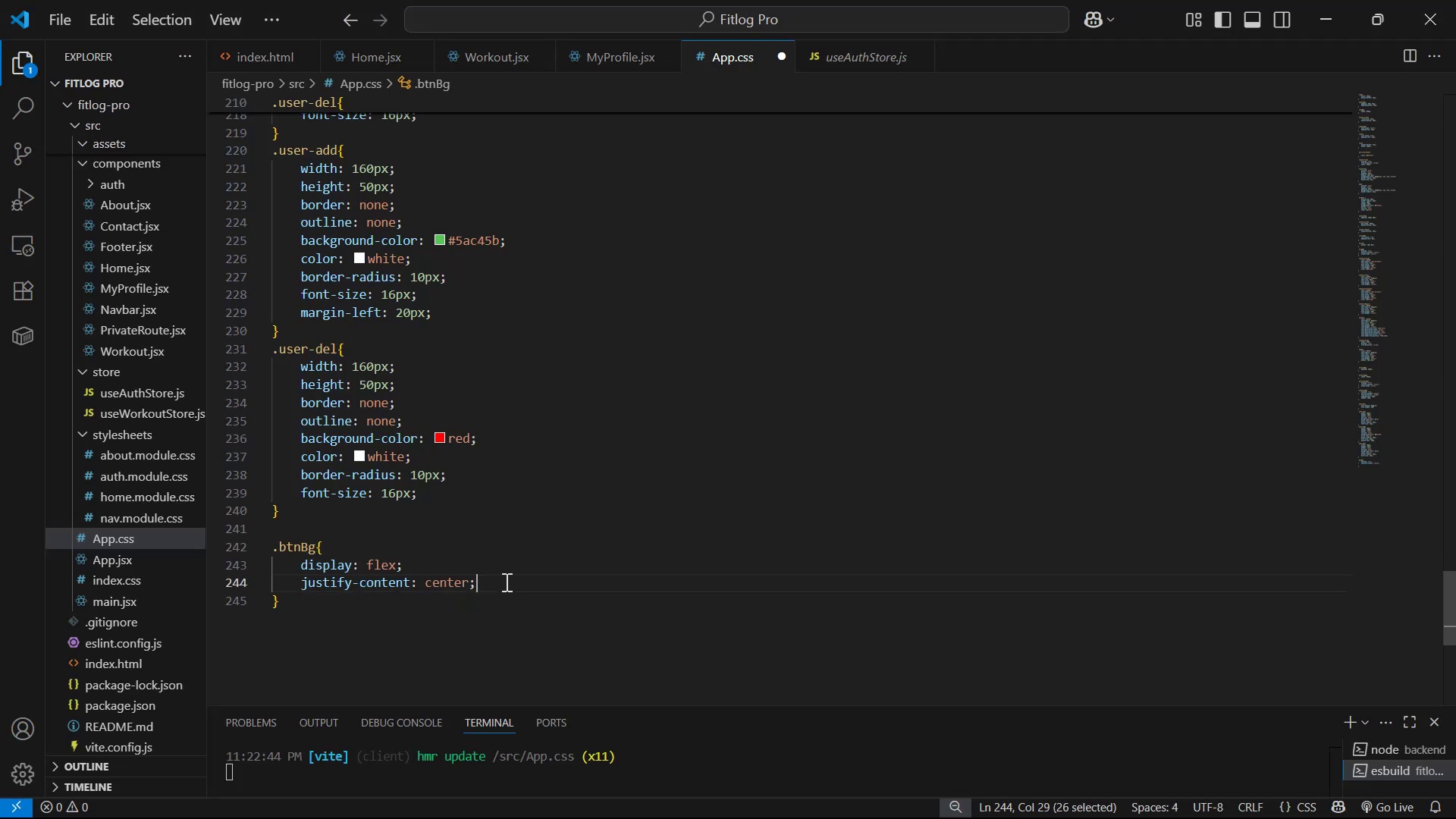 
key(Control+ControlLeft)
 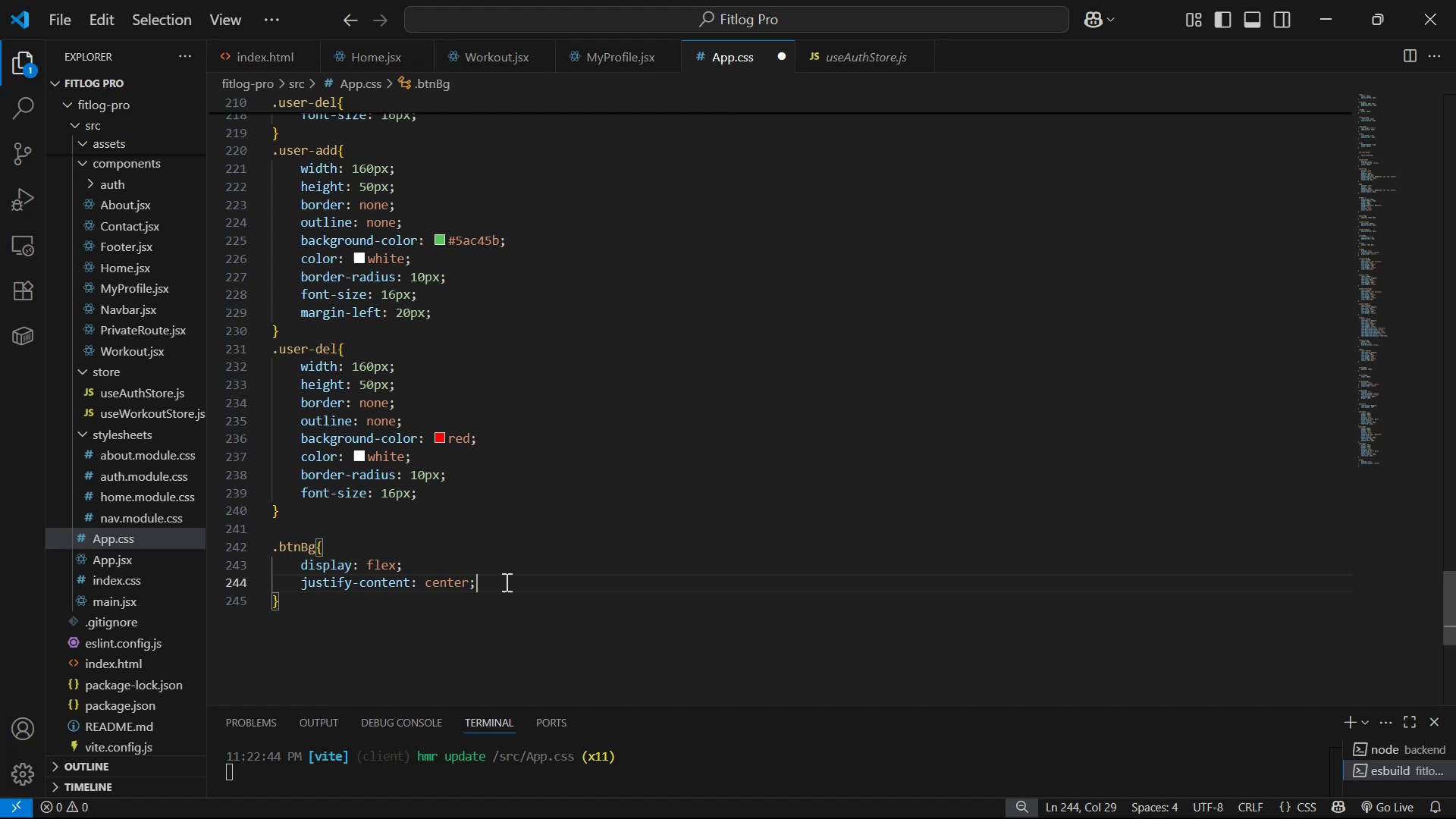 
key(Control+S)
 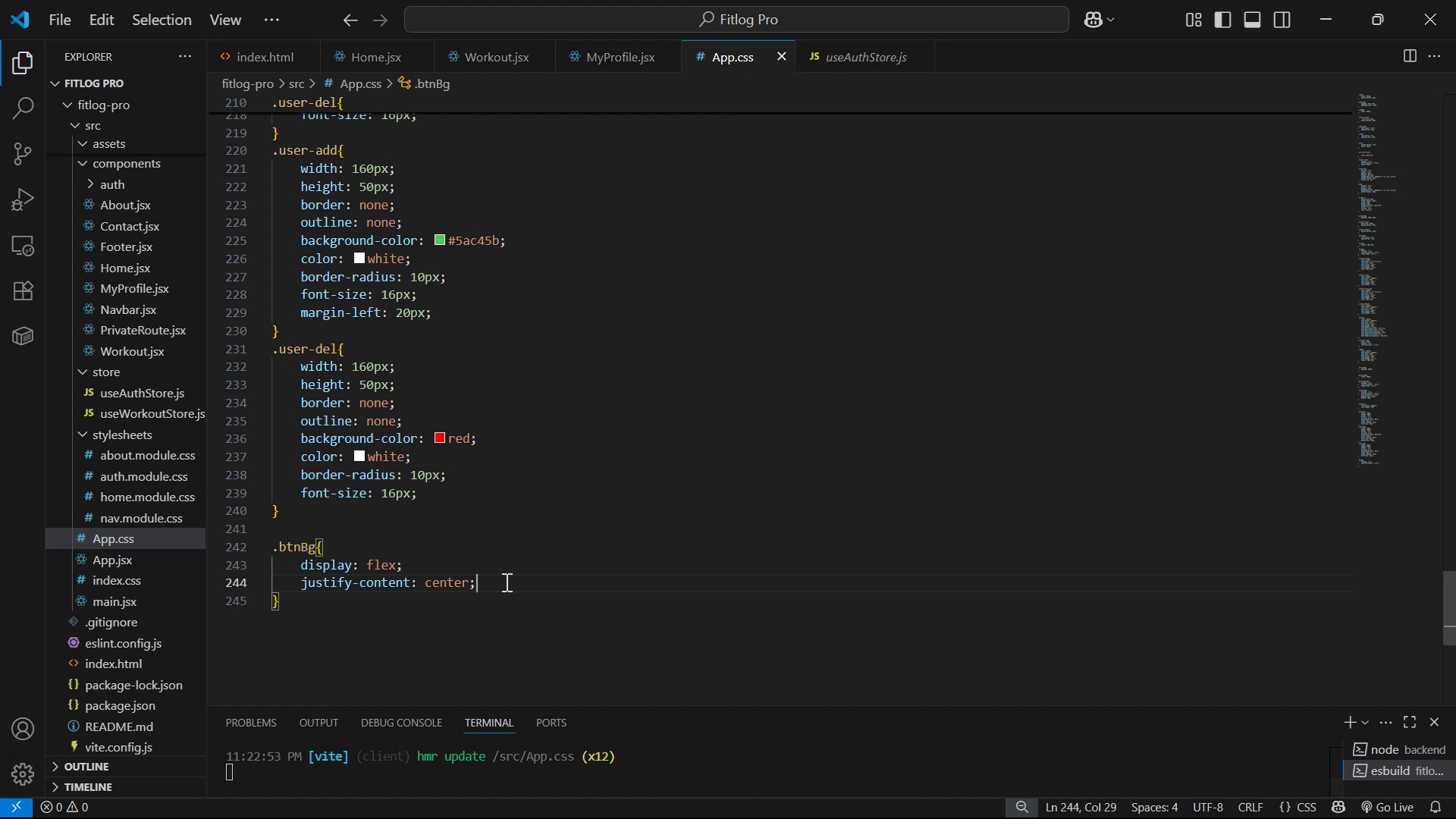 
key(Alt+AltLeft)
 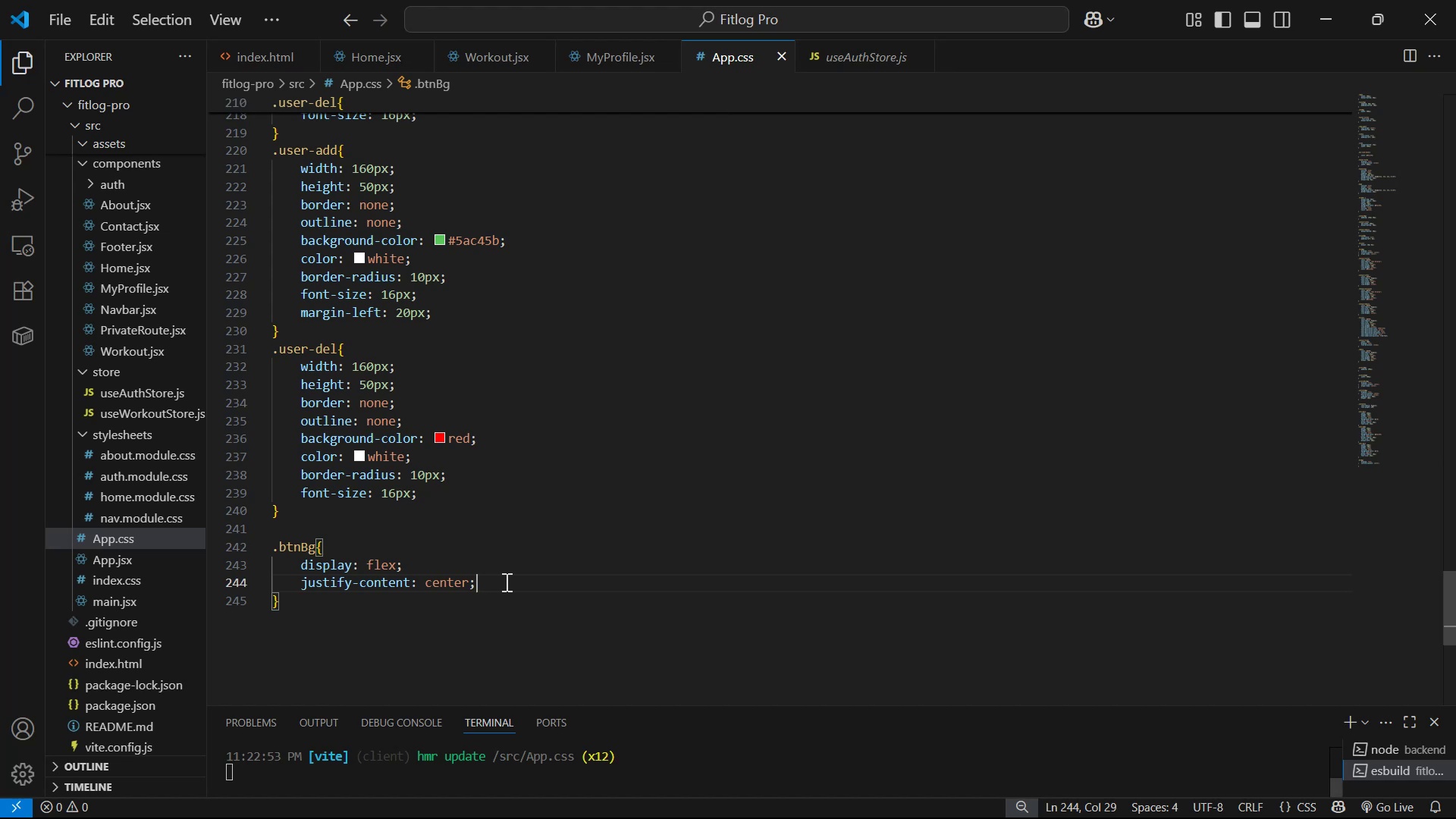 
key(Alt+Tab)
 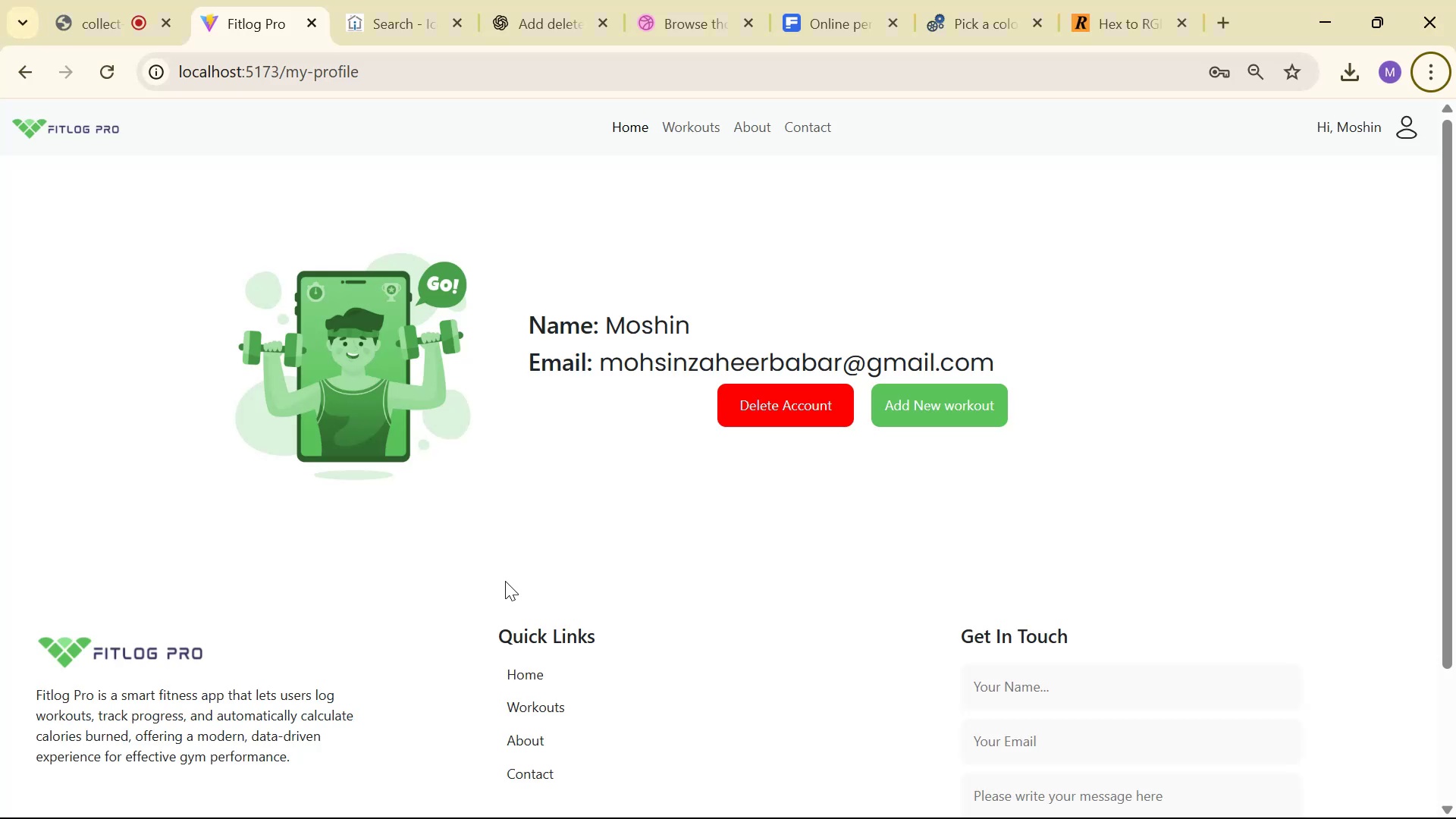 
key(Alt+AltLeft)
 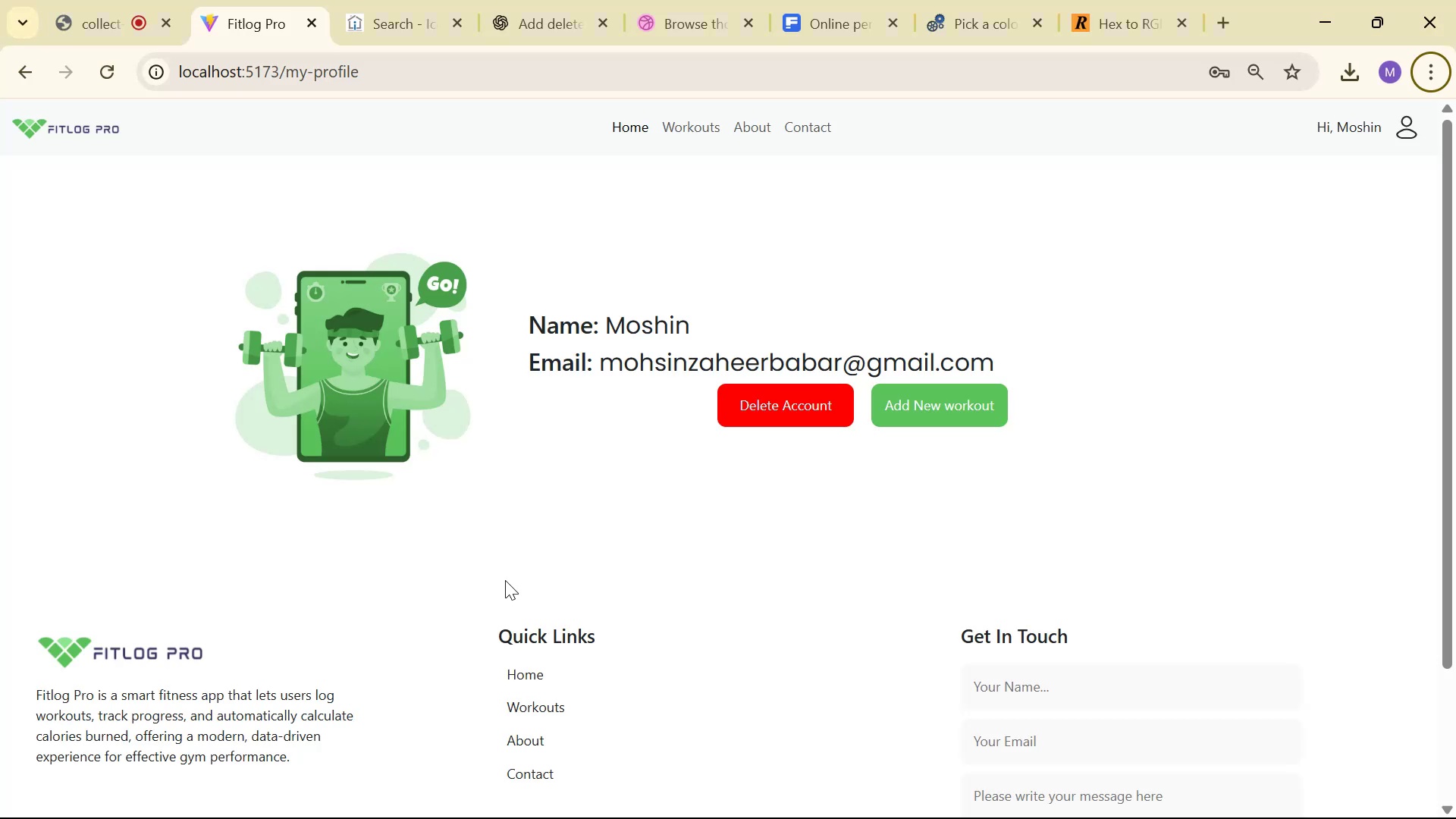 
key(Alt+Tab)
 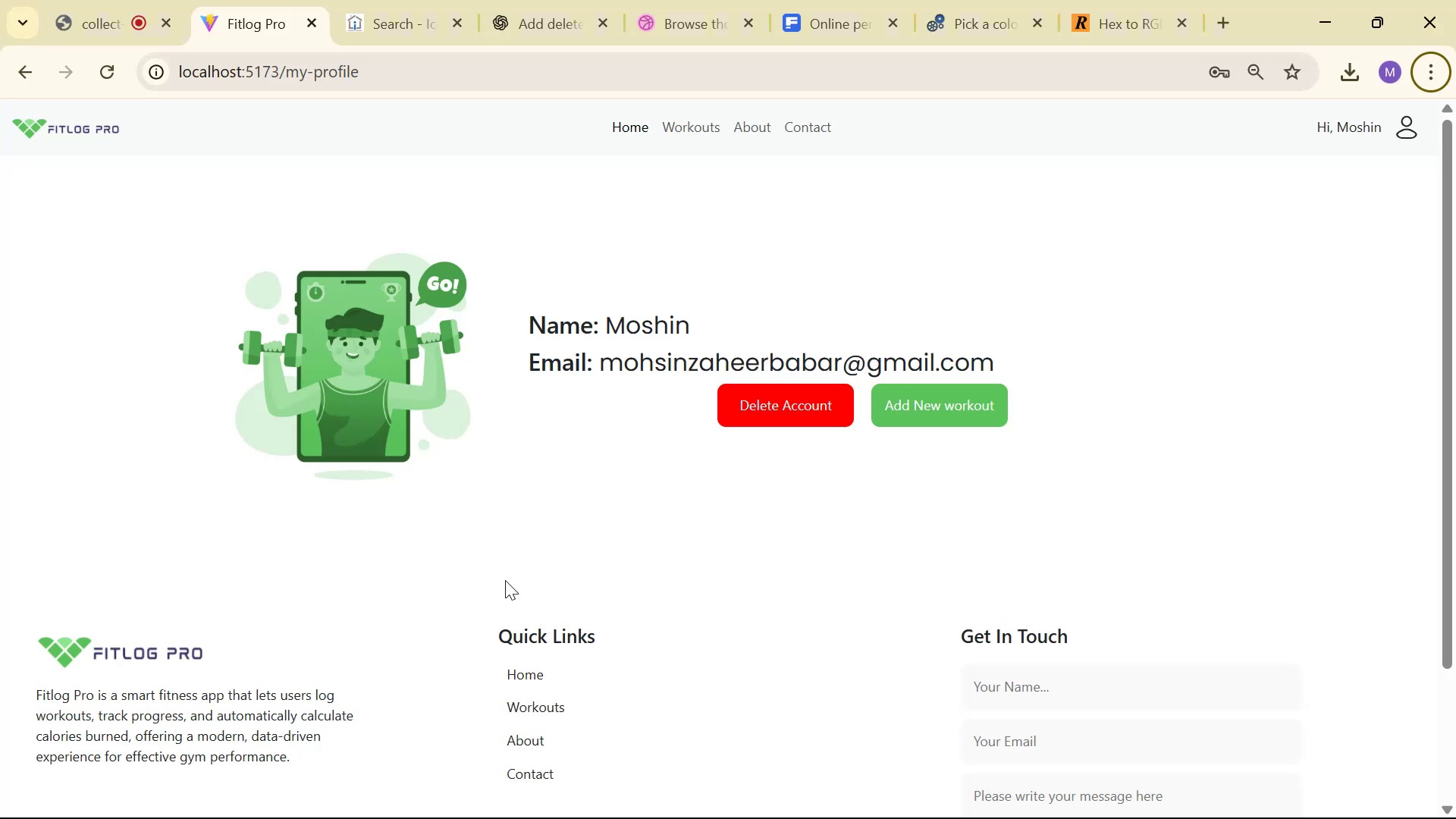 
key(Control+Z)
 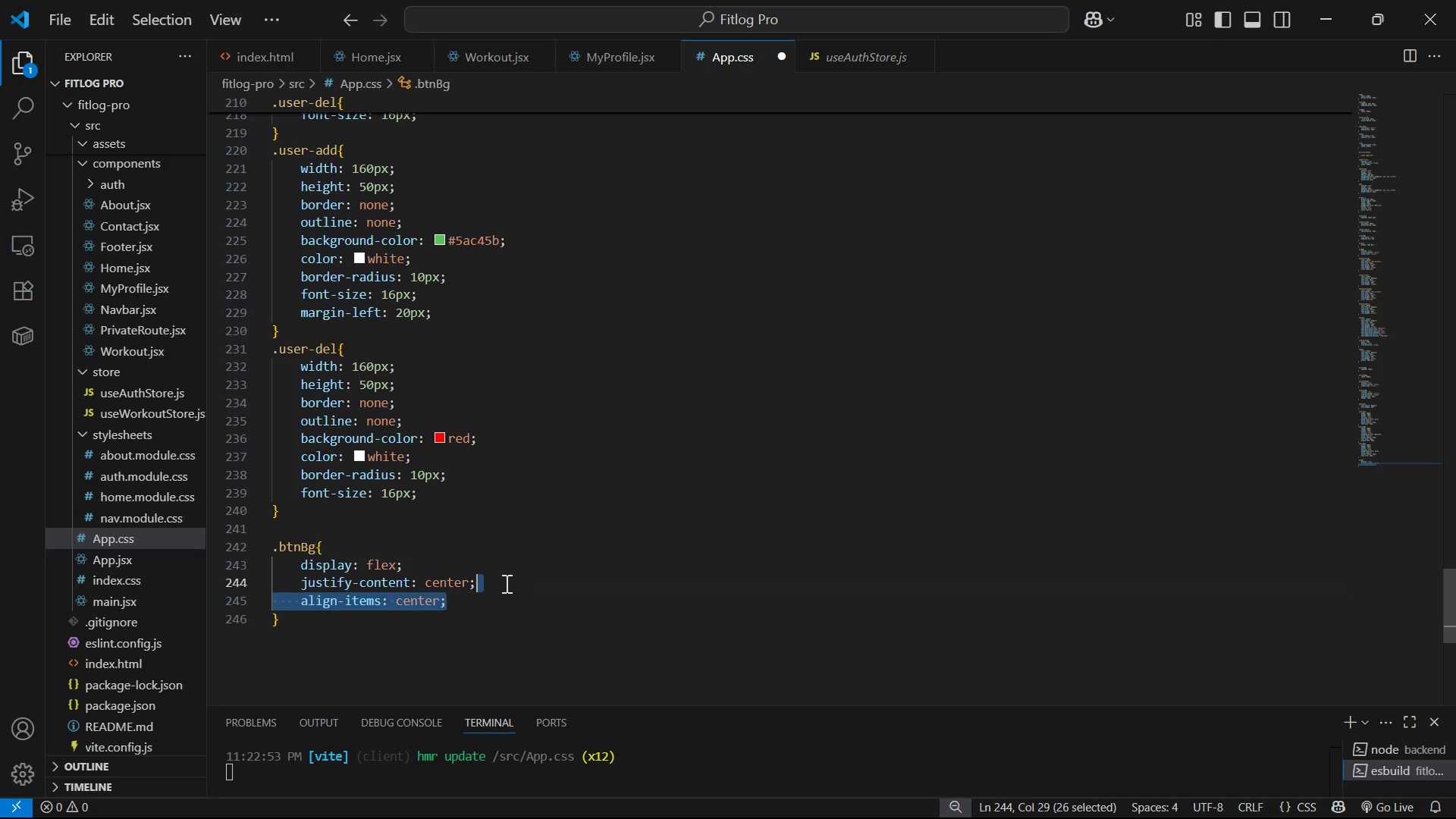 
key(Control+Z)
 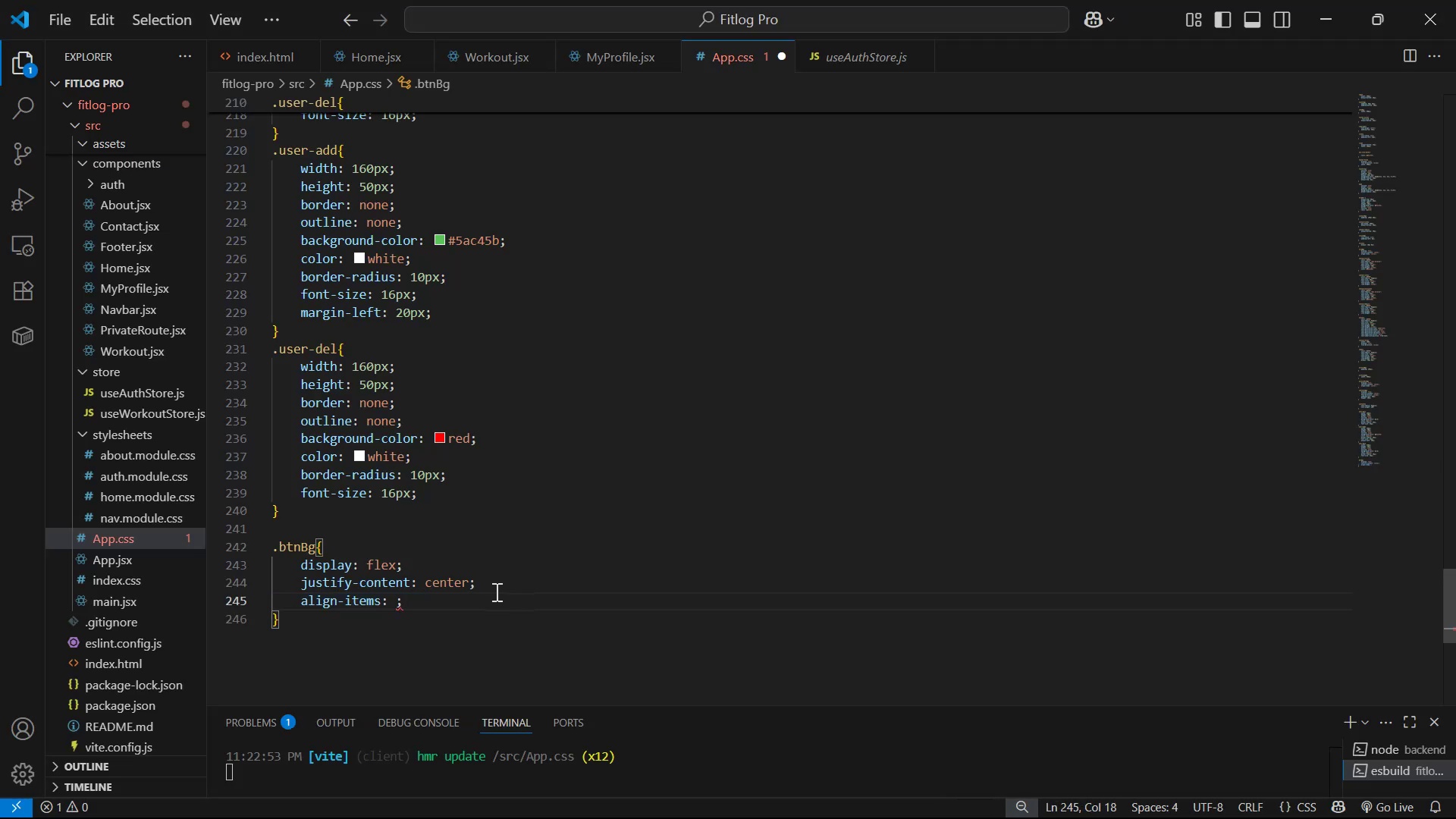 
type(ce)
key(Backspace)
 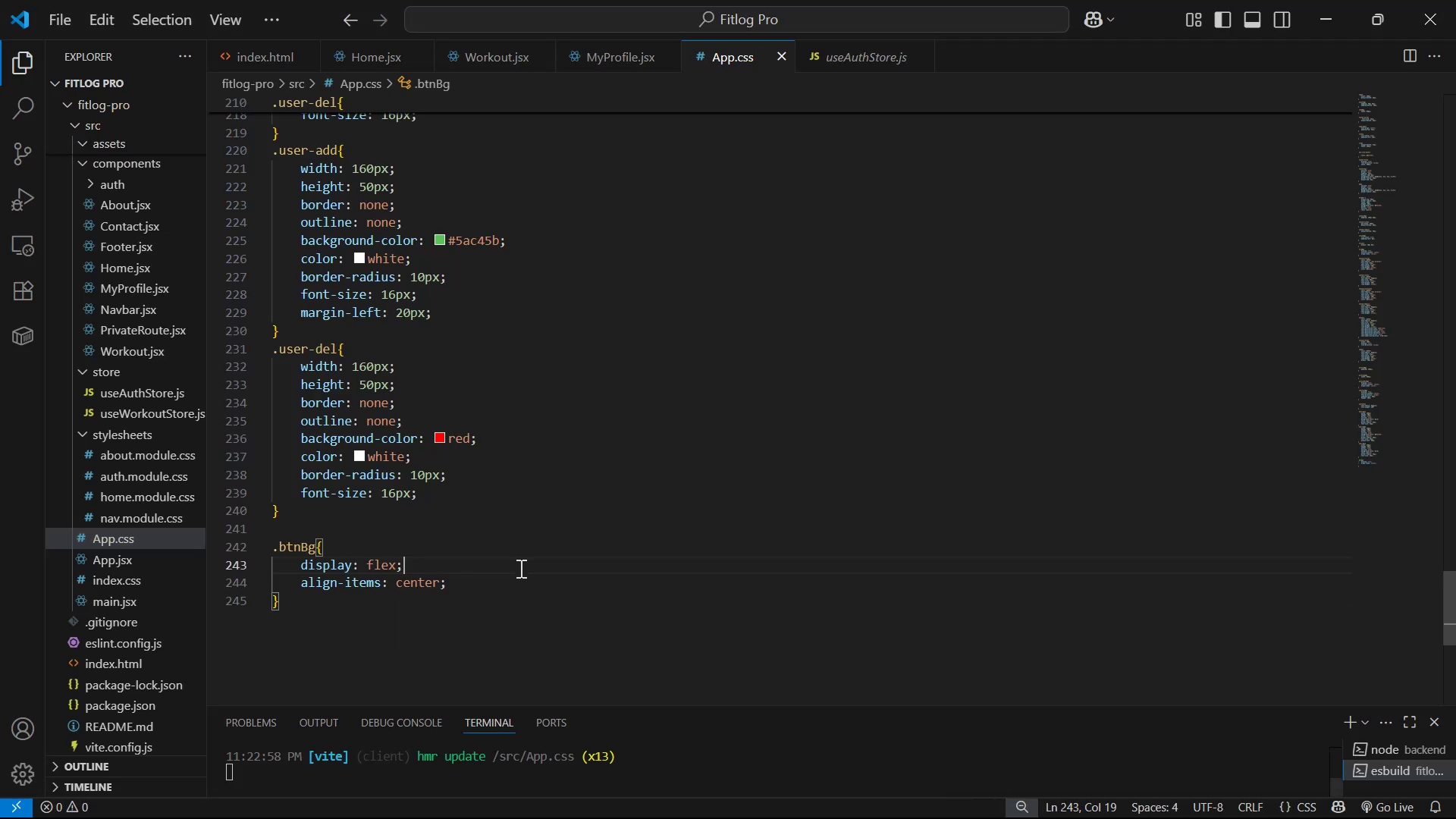 
left_click_drag(start_coordinate=[515, 580], to_coordinate=[513, 565])
 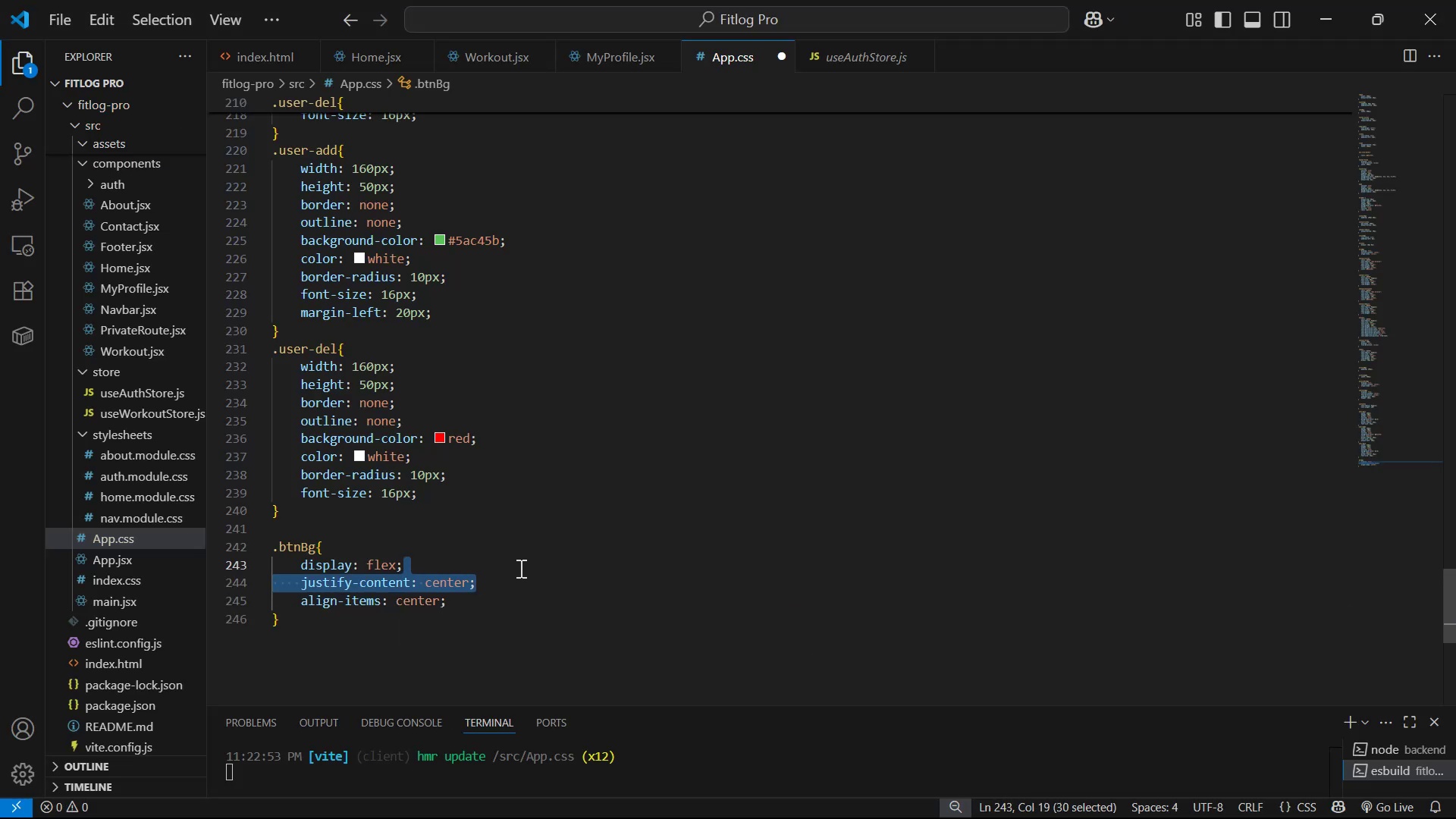 
key(Control+ControlLeft)
 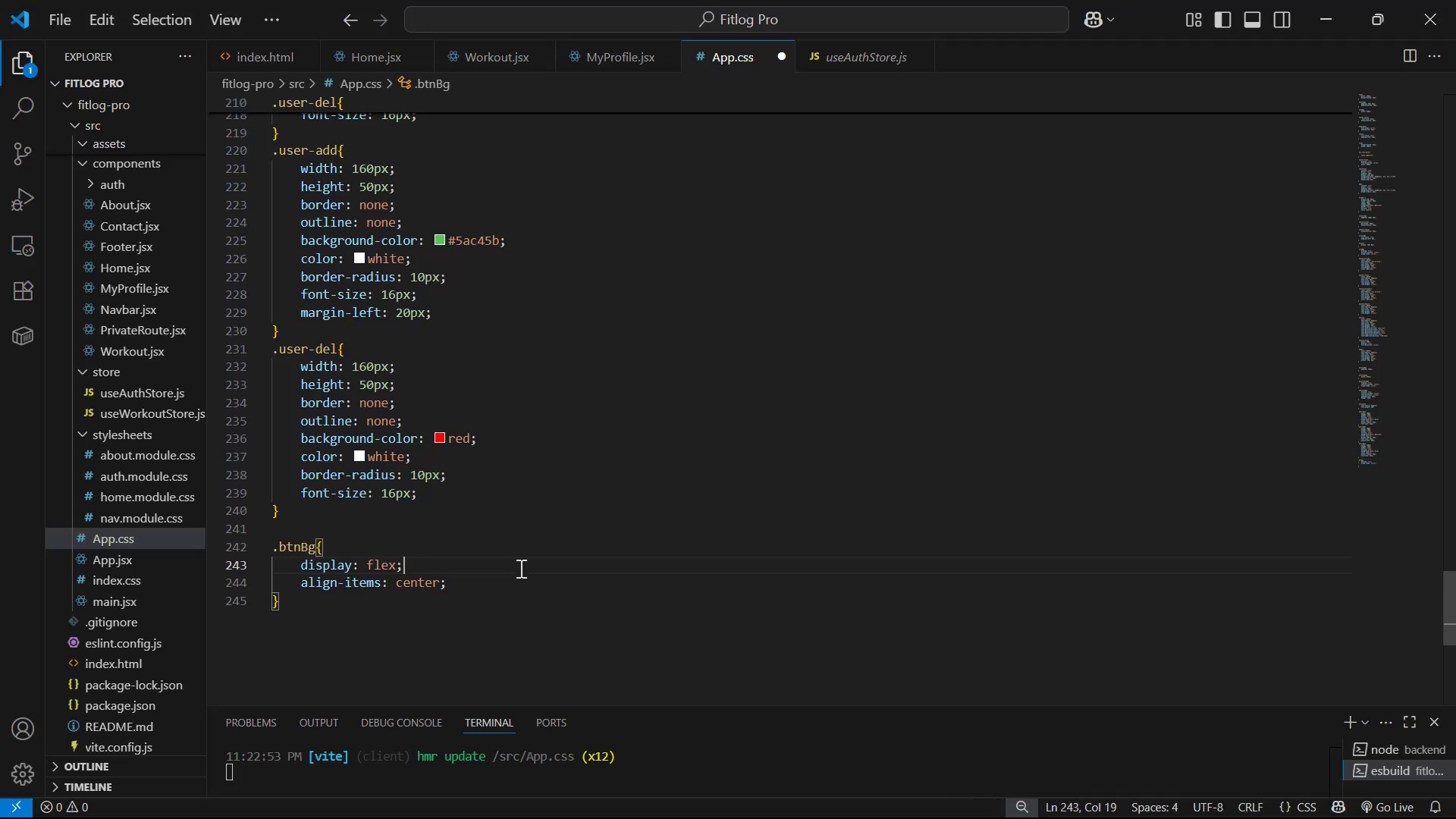 
key(Control+S)
 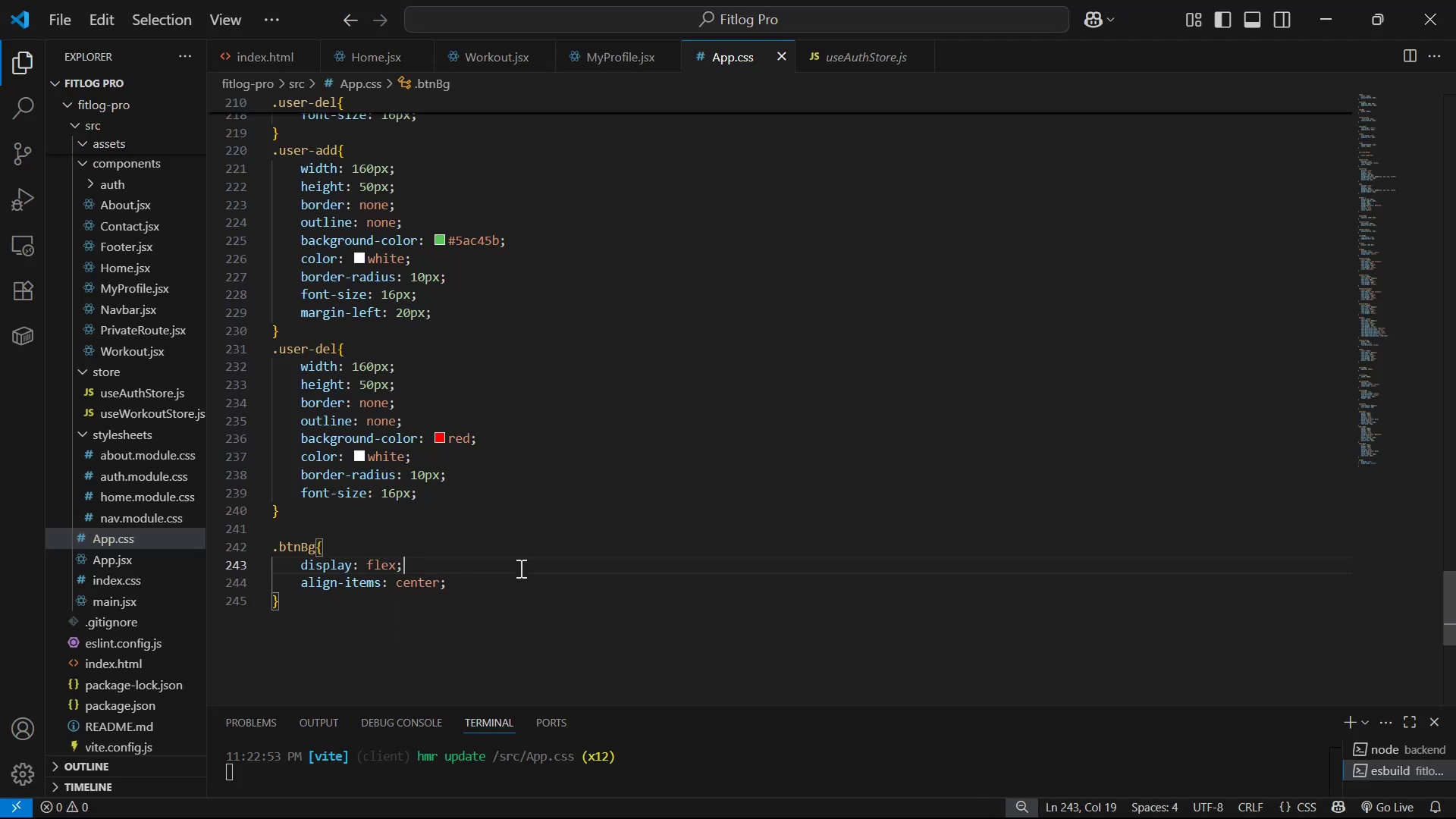 
key(Alt+AltLeft)
 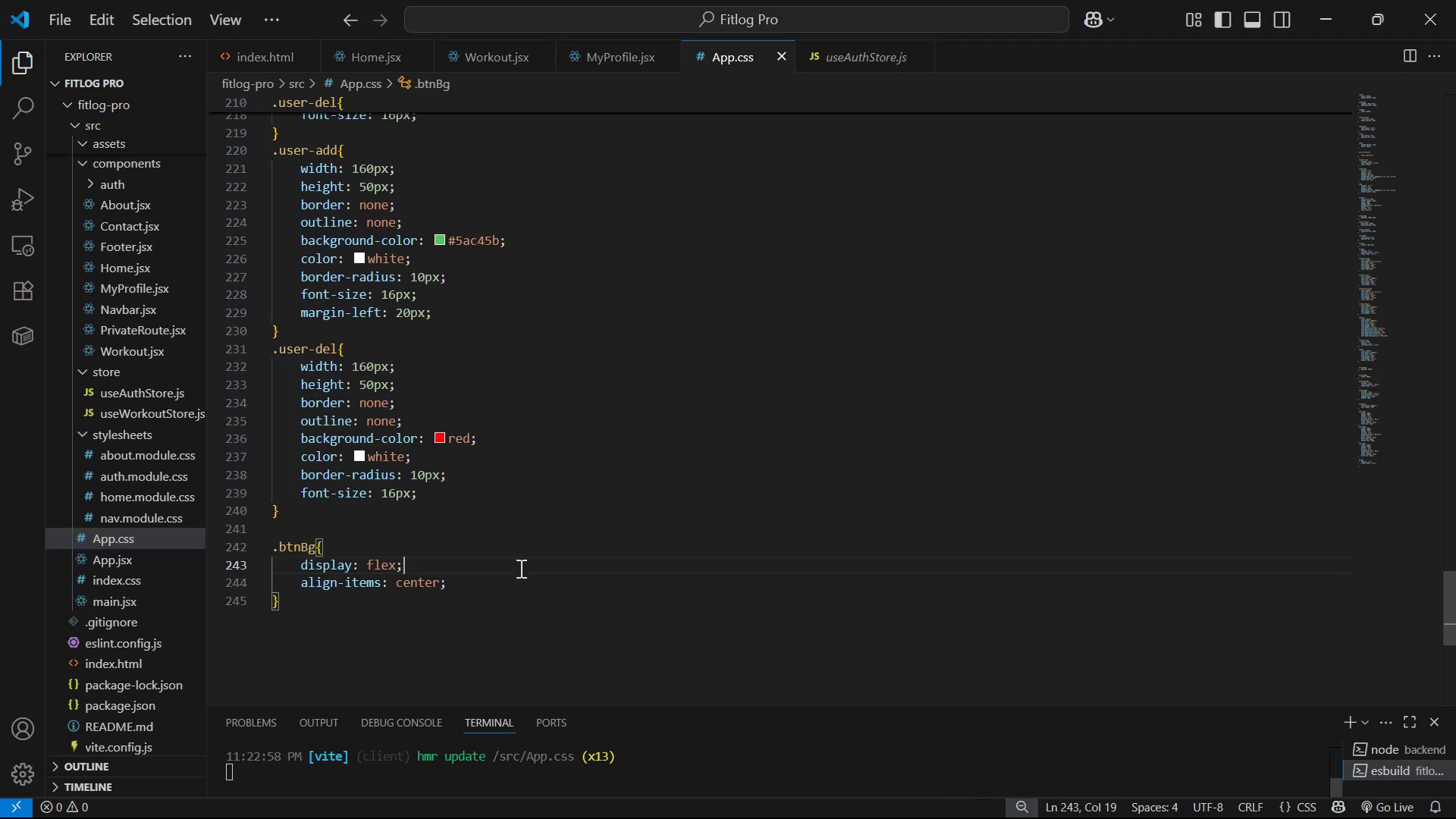 
key(Alt+Tab)
 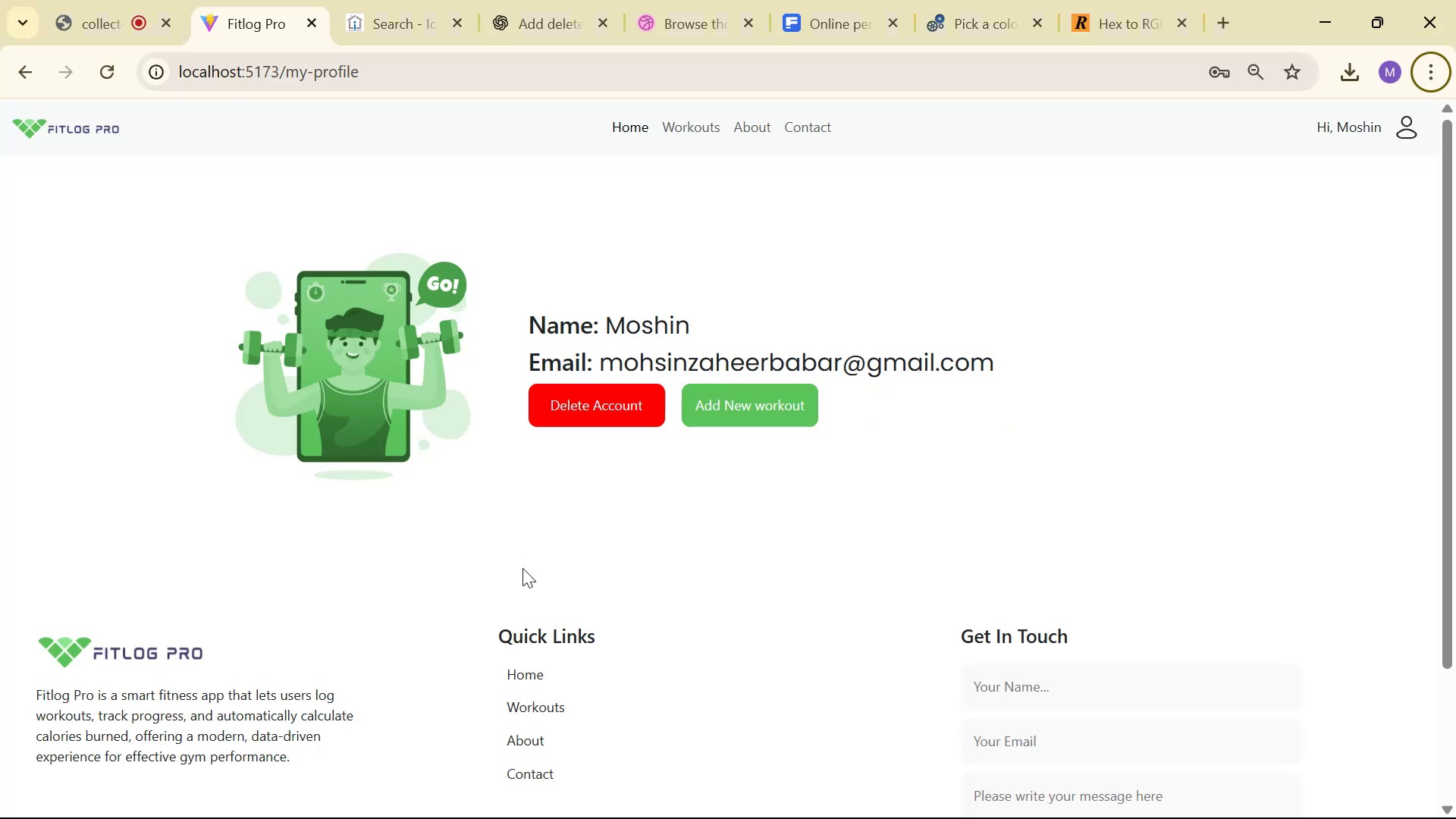 
key(Alt+AltLeft)
 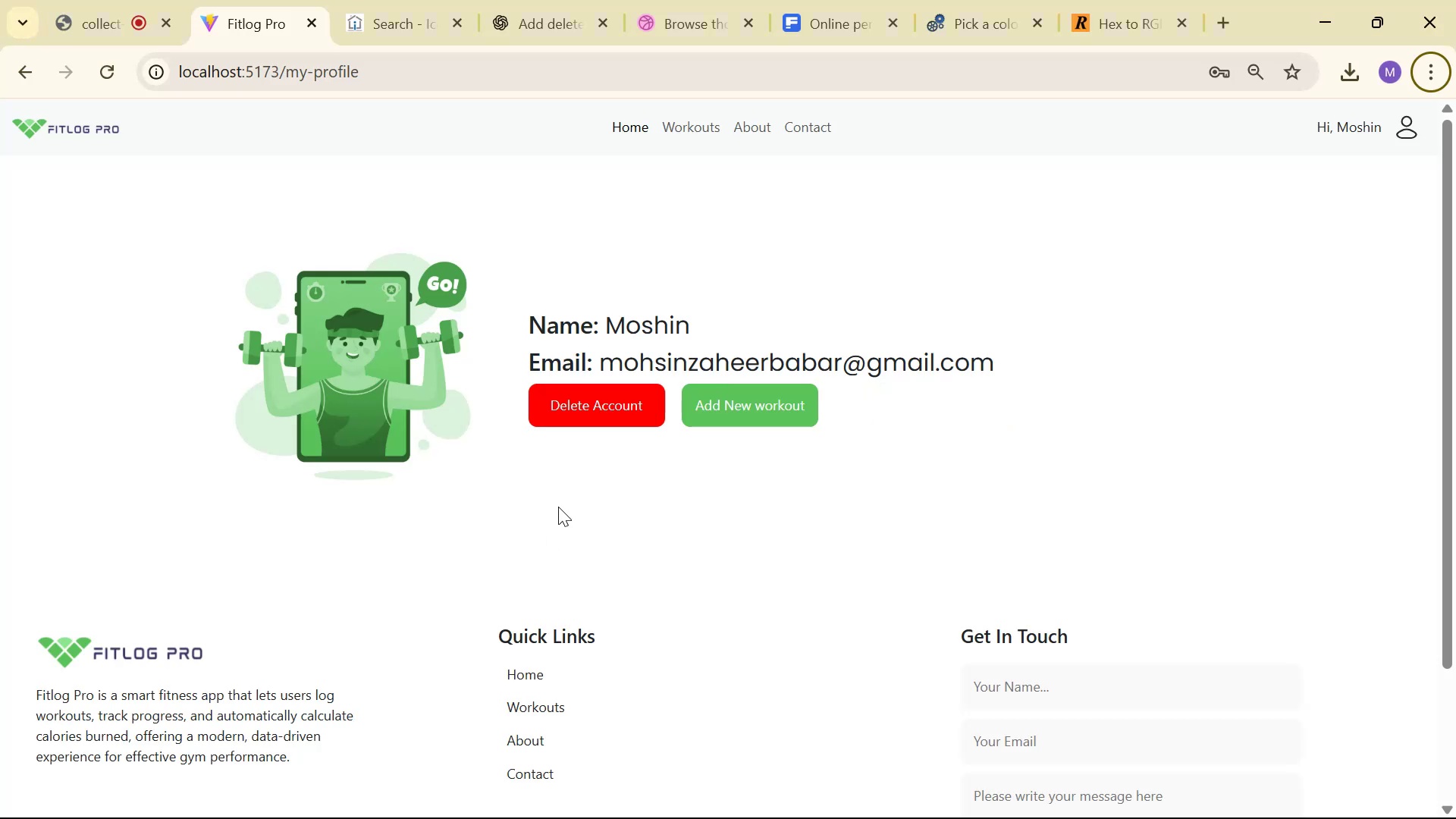 
key(Alt+Tab)
 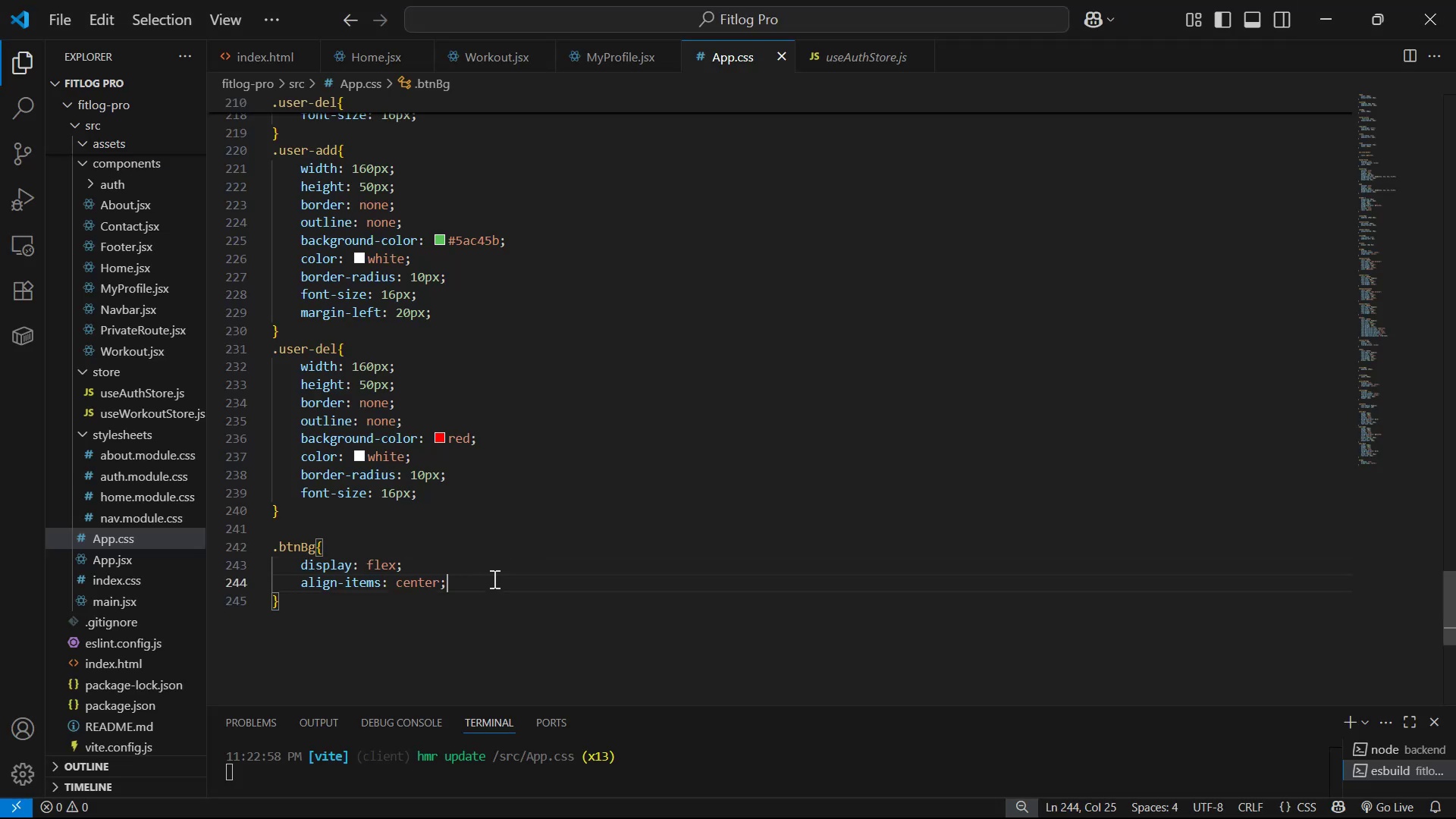 
key(Enter)
 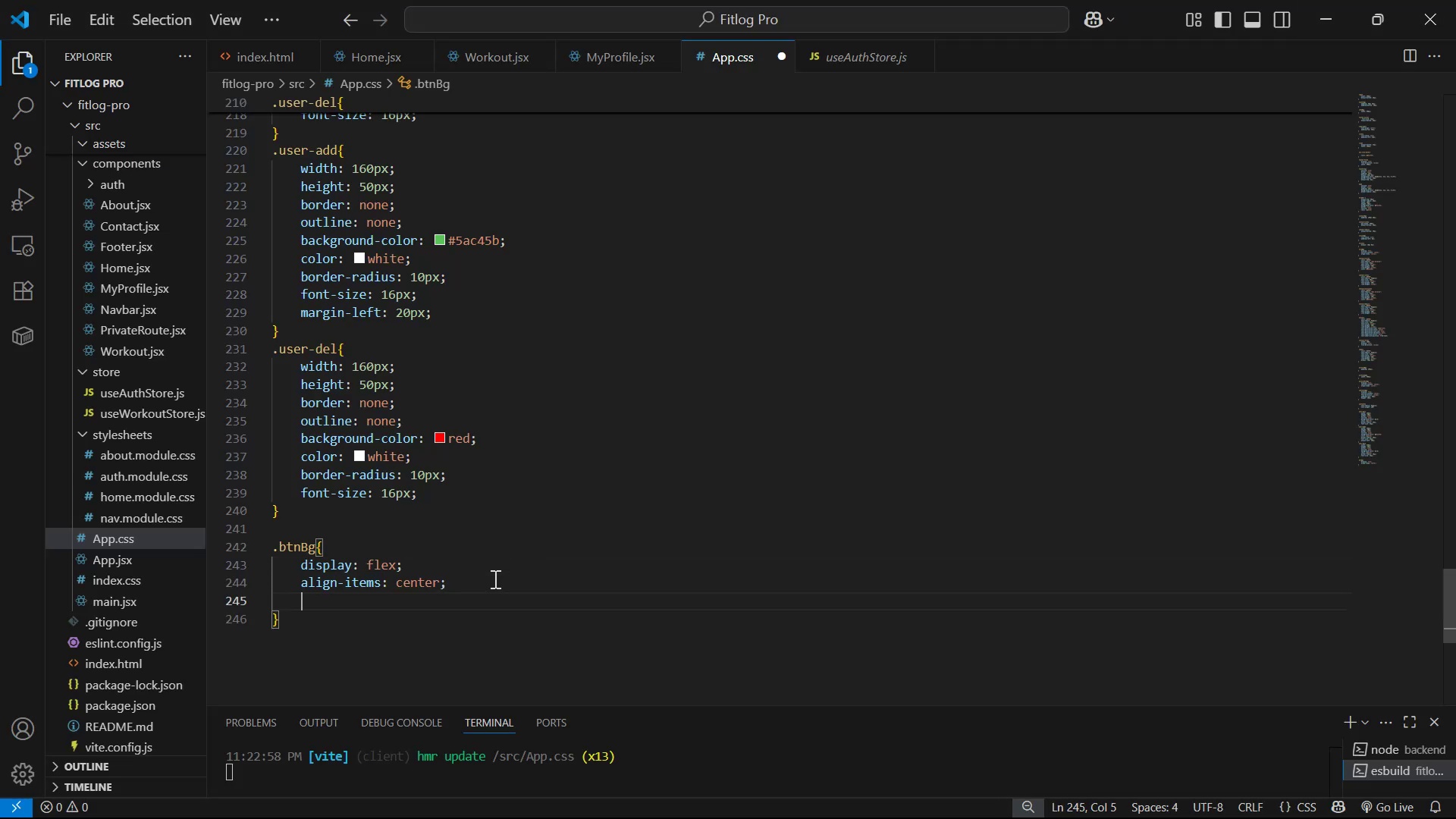 
type(ma)
 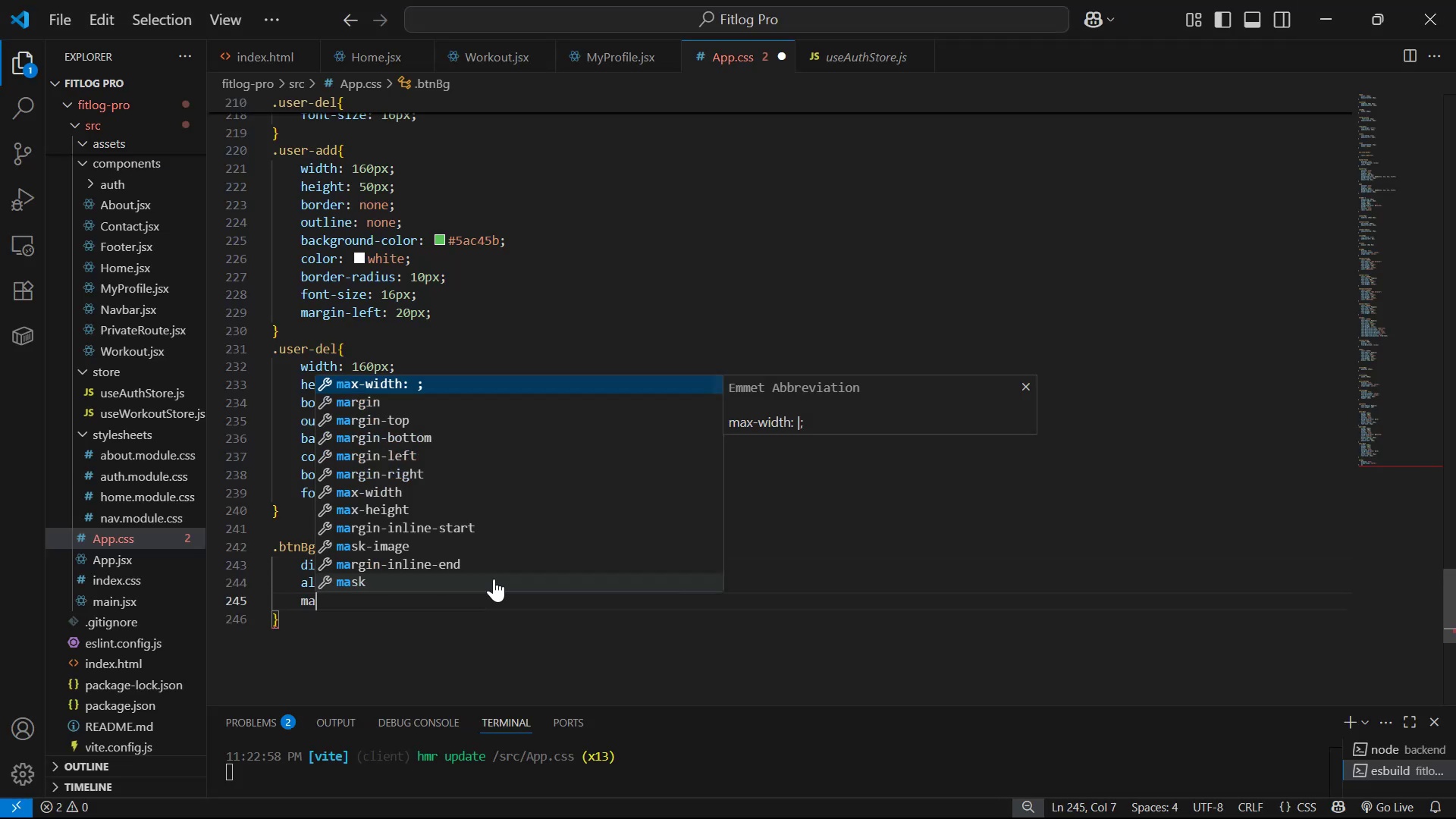 
key(ArrowDown)
 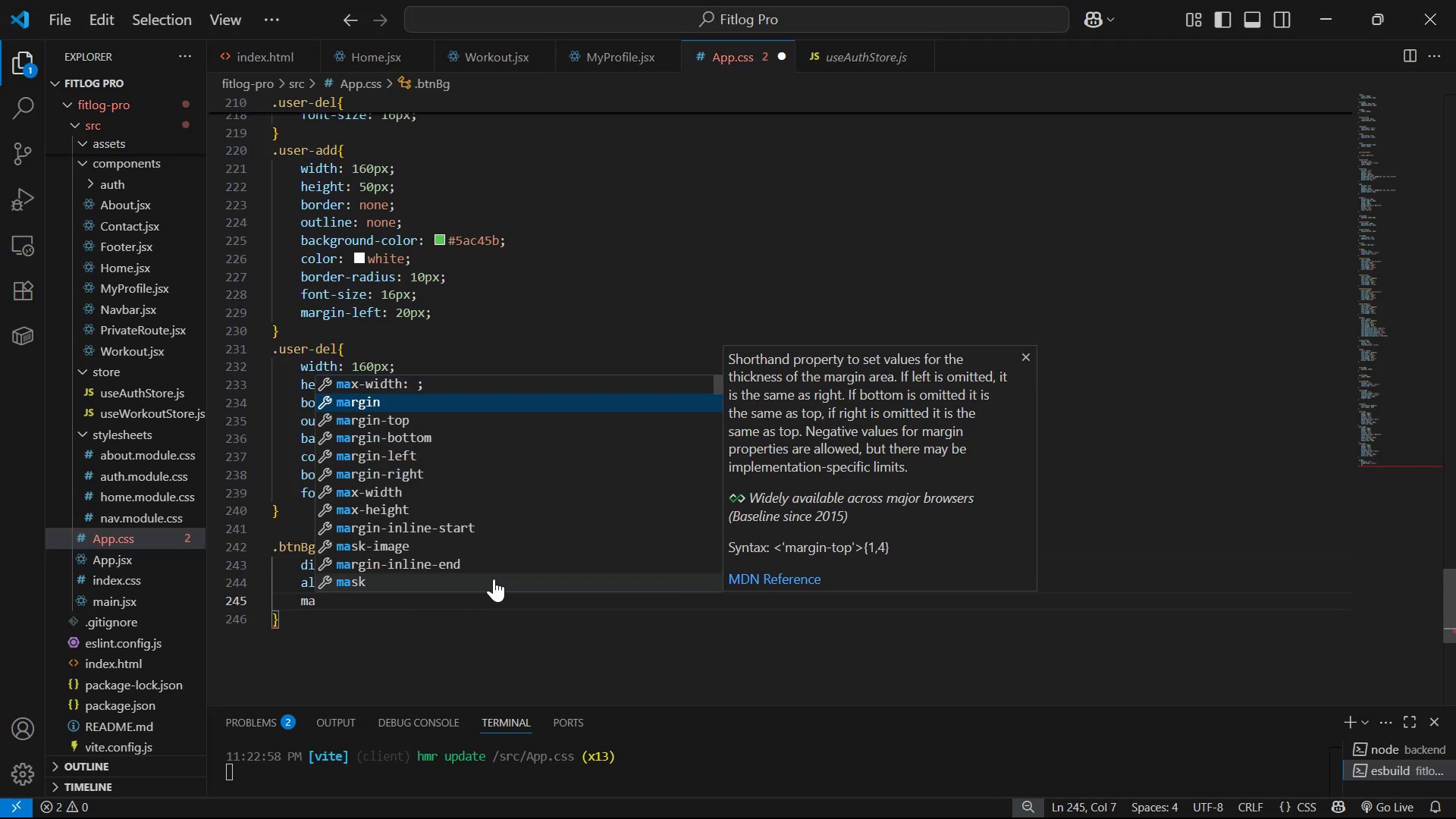 
key(ArrowDown)
 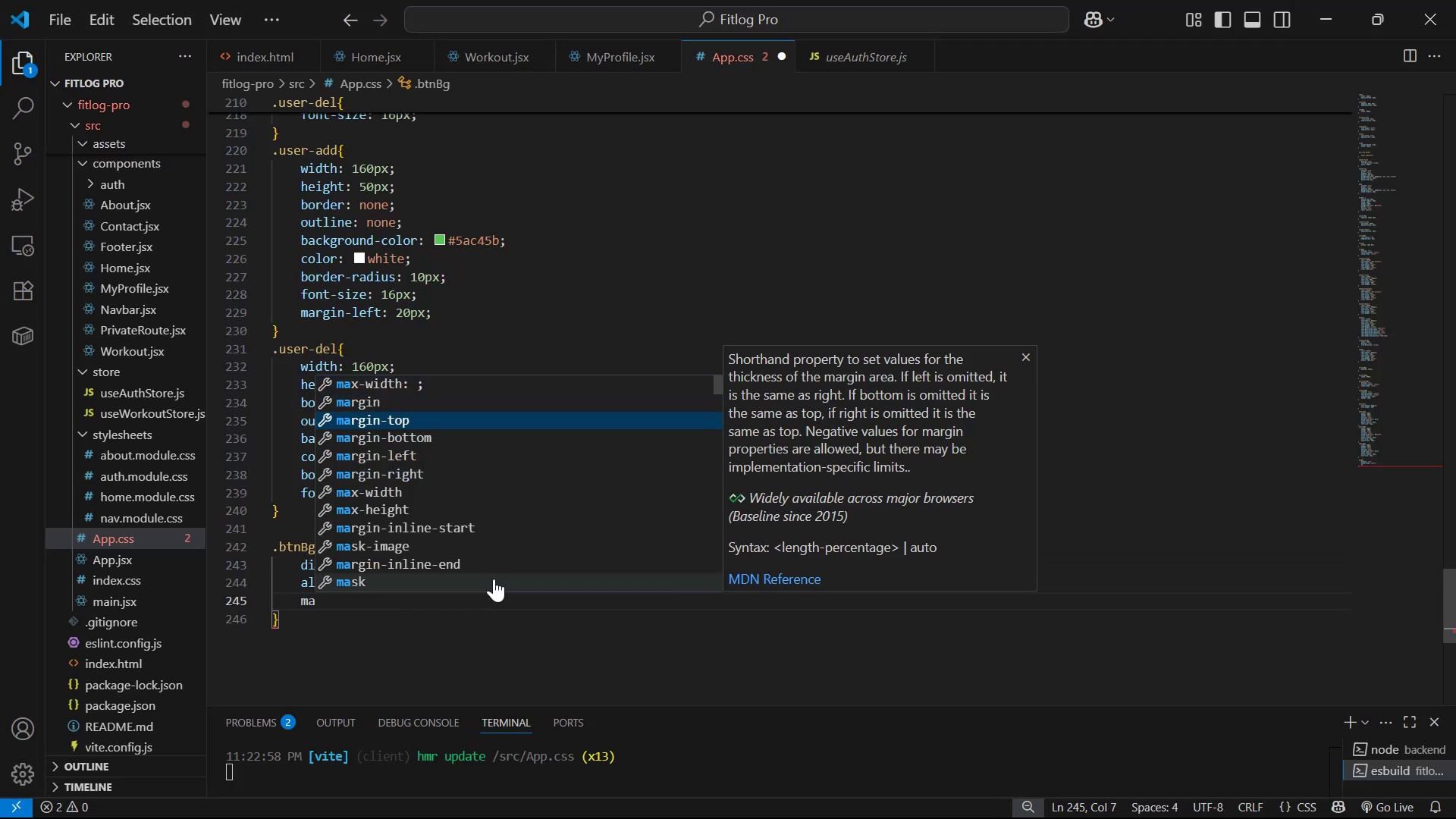 
key(ArrowDown)
 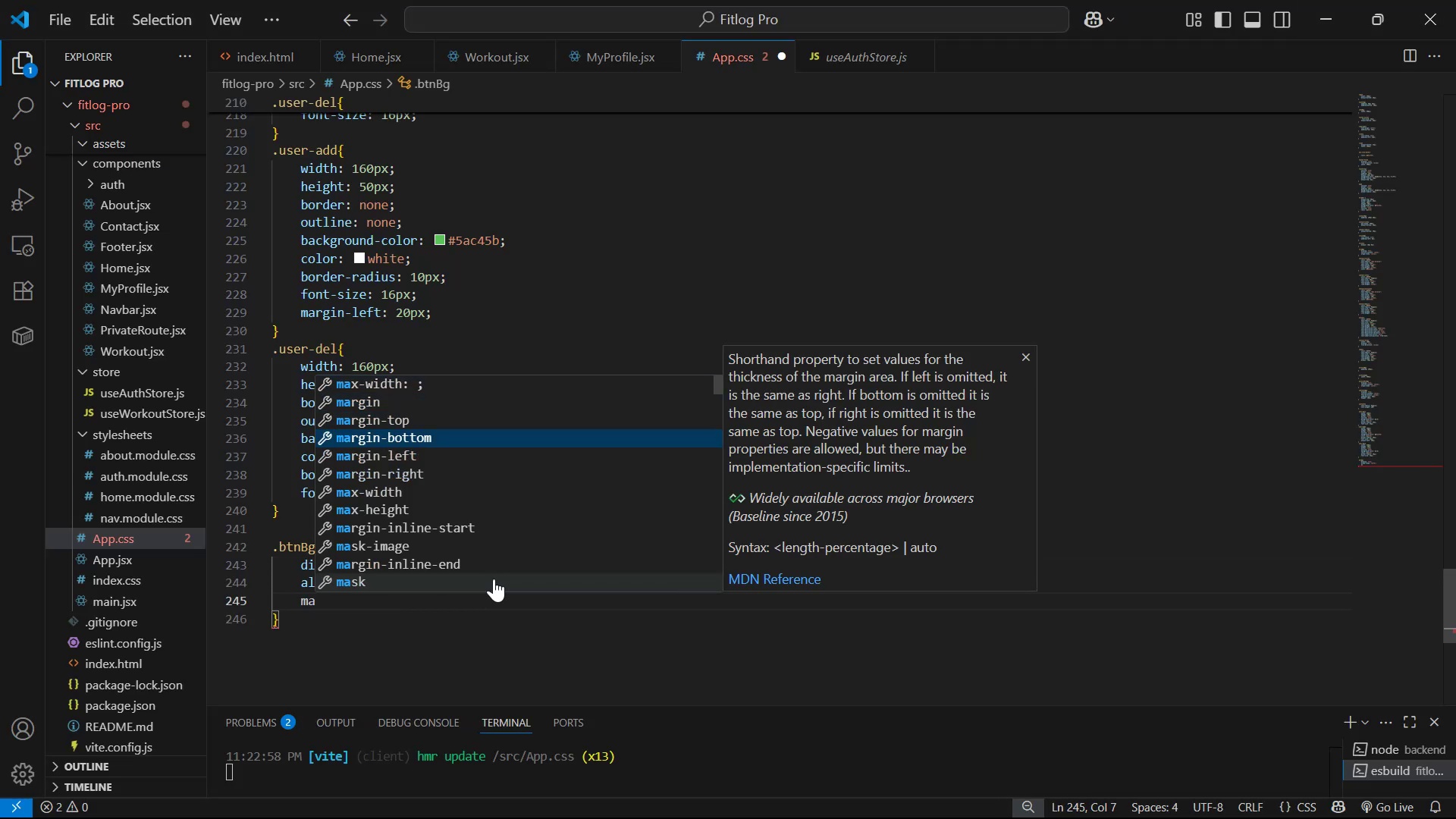 
key(ArrowDown)
 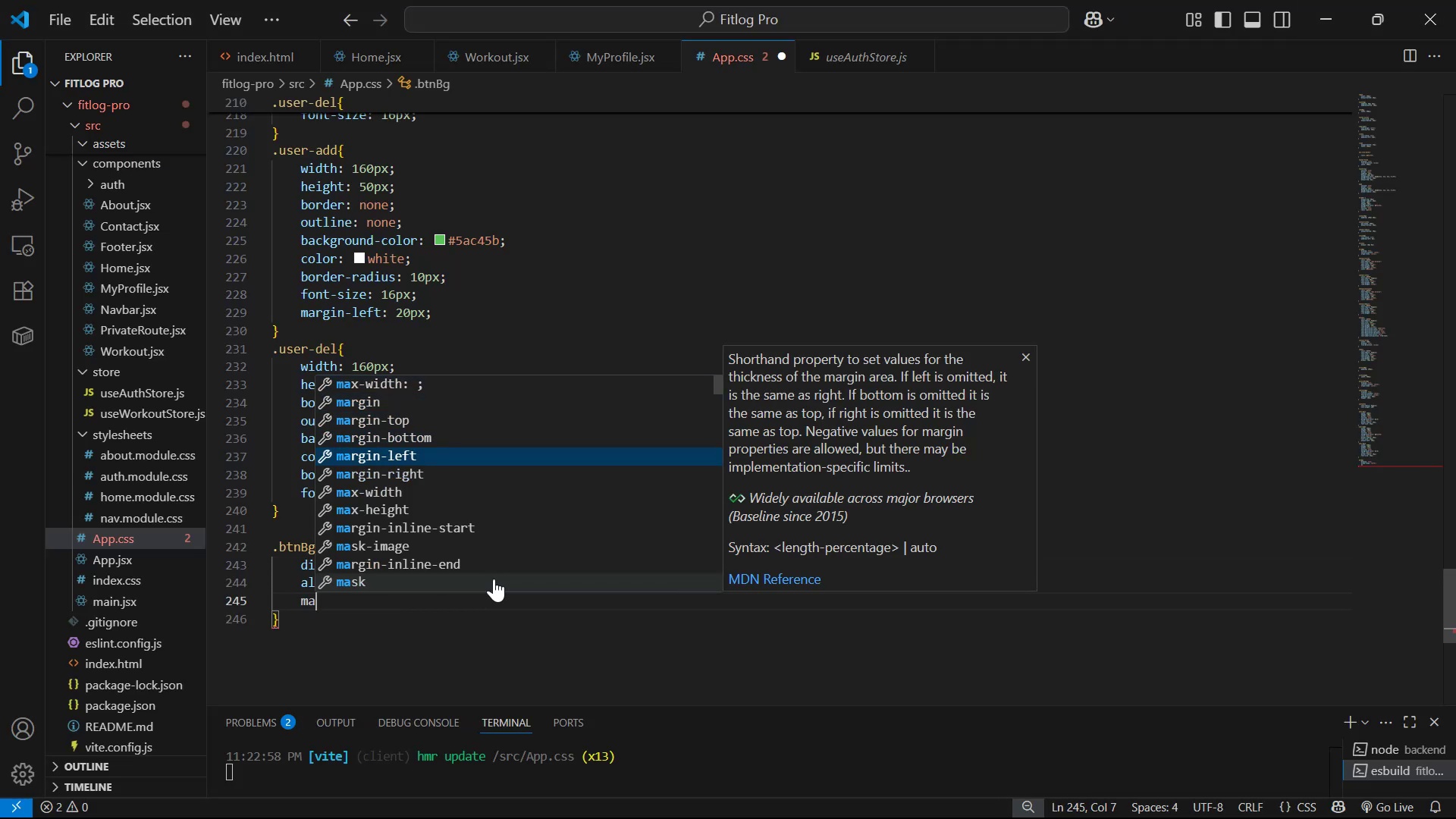 
key(ArrowUp)
 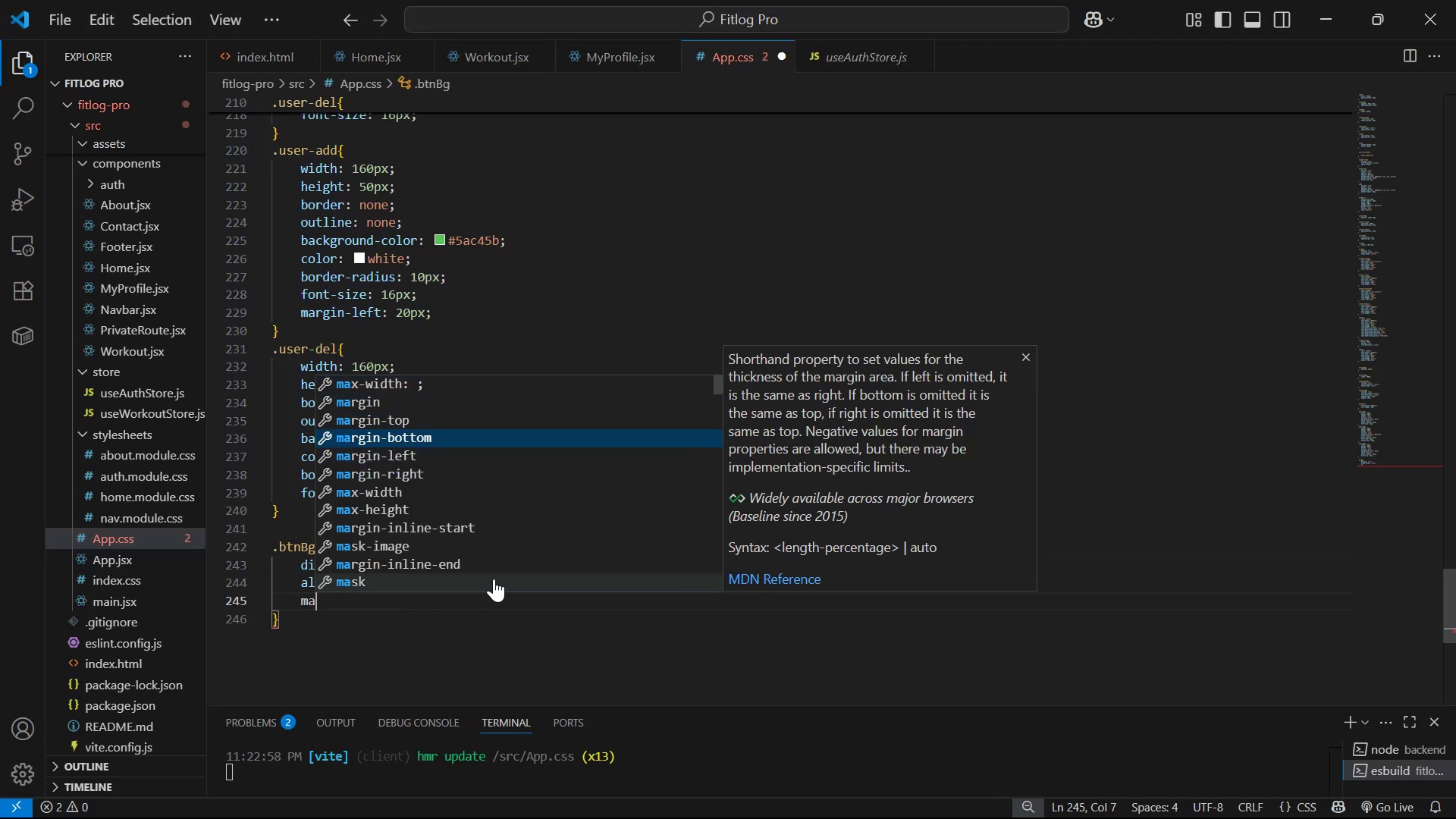 
key(ArrowUp)
 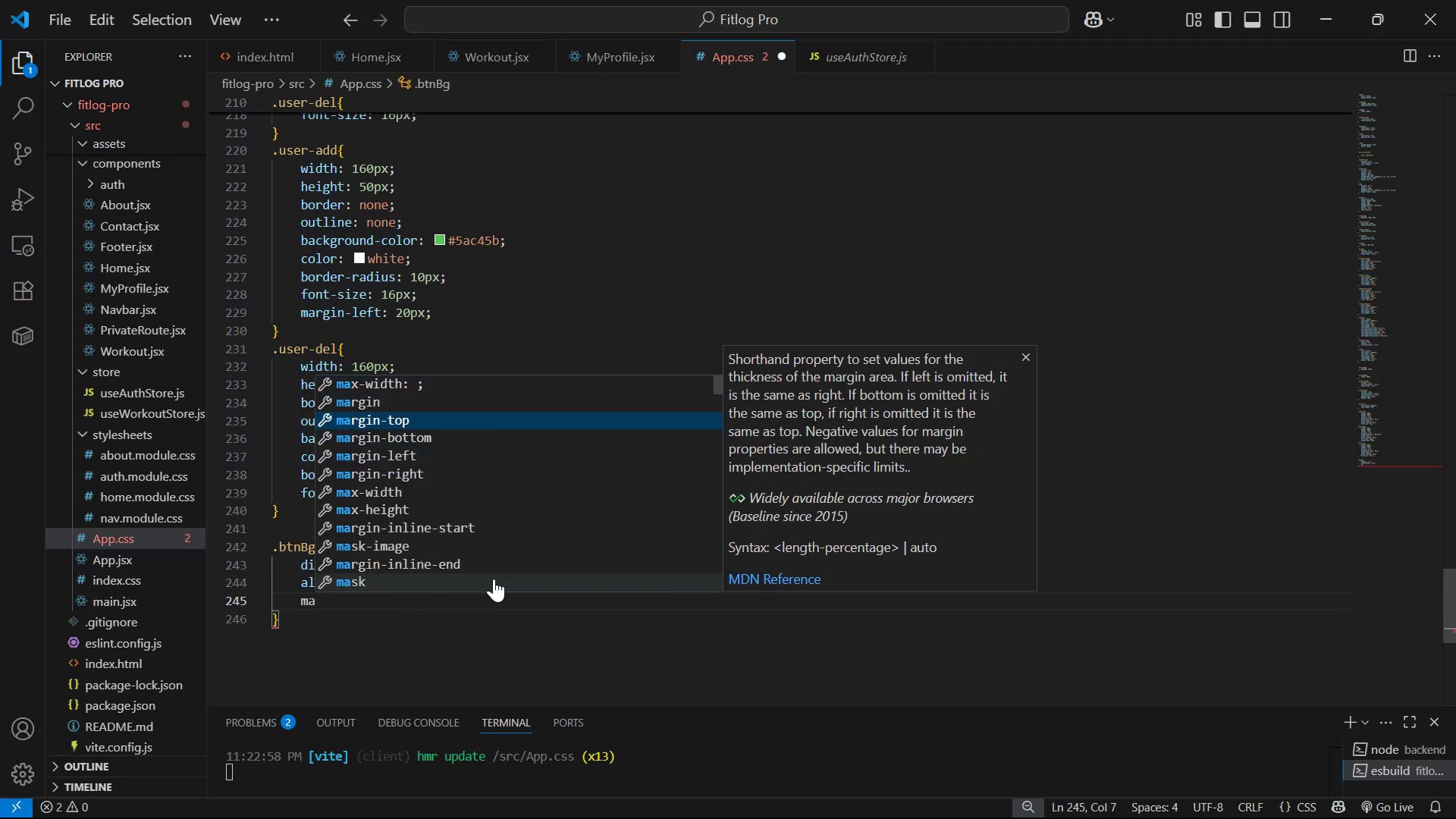 
key(Enter)
 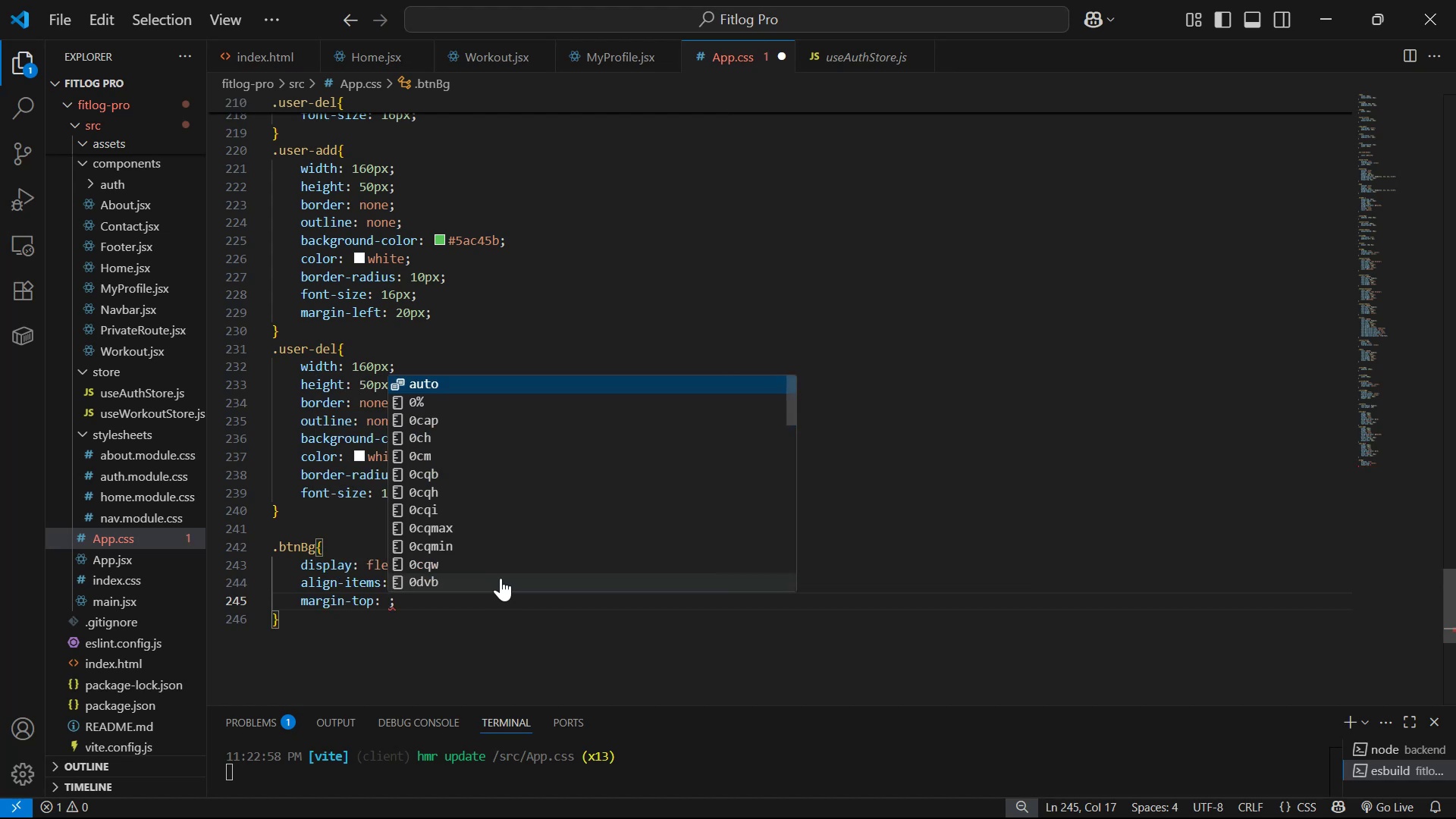 
type(30px)
 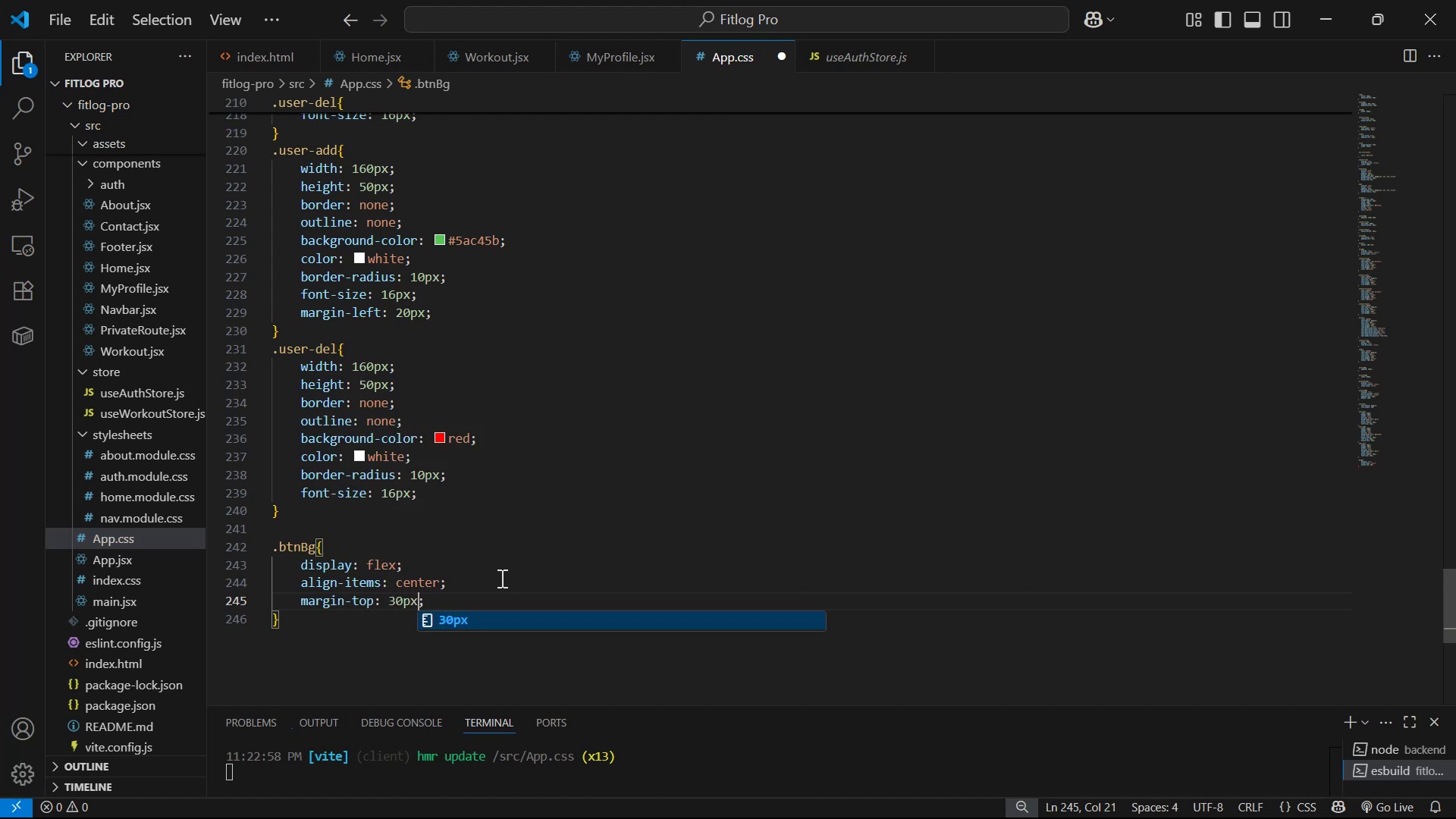 
key(Control+S)
 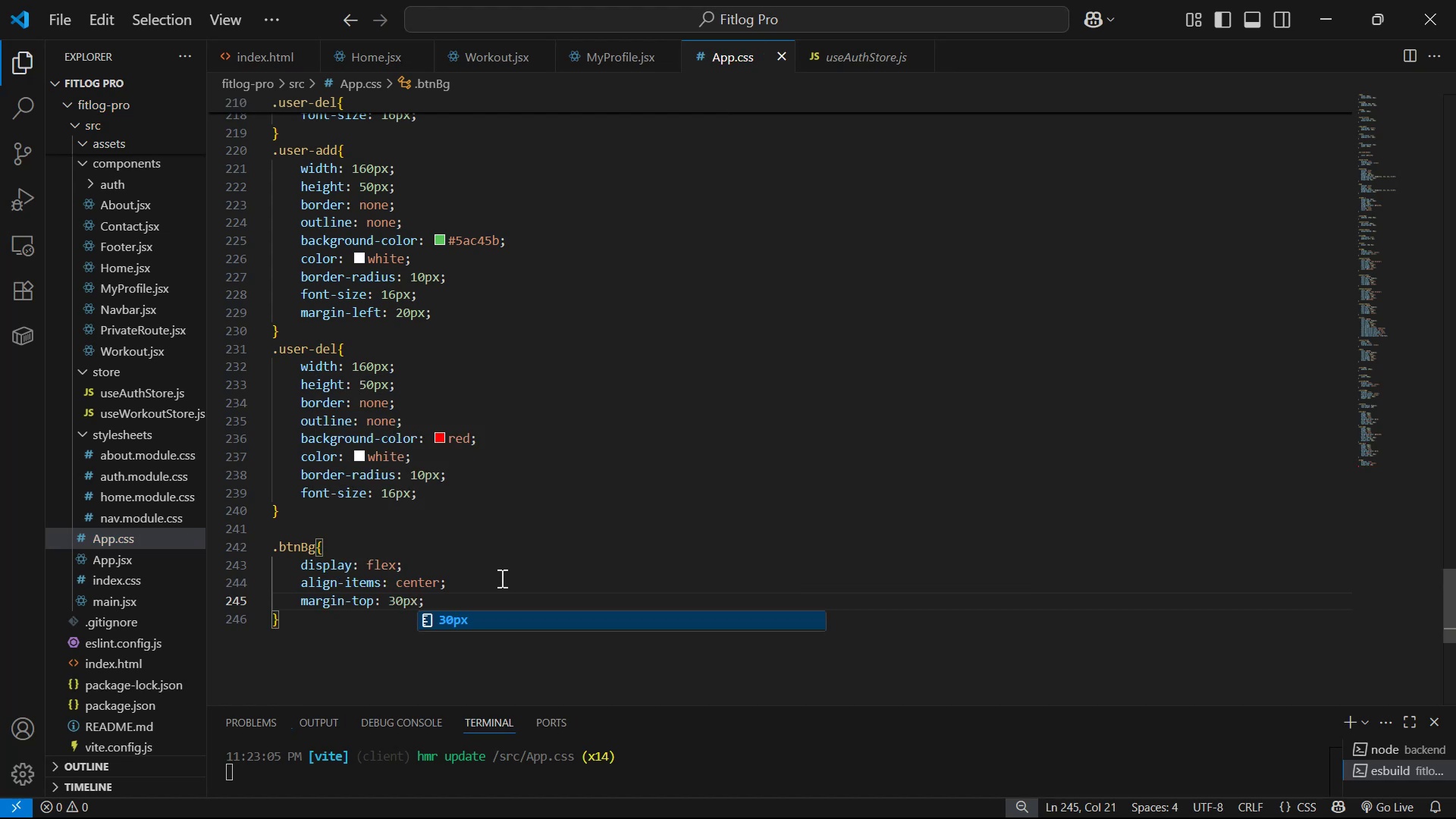 
key(Alt+AltLeft)
 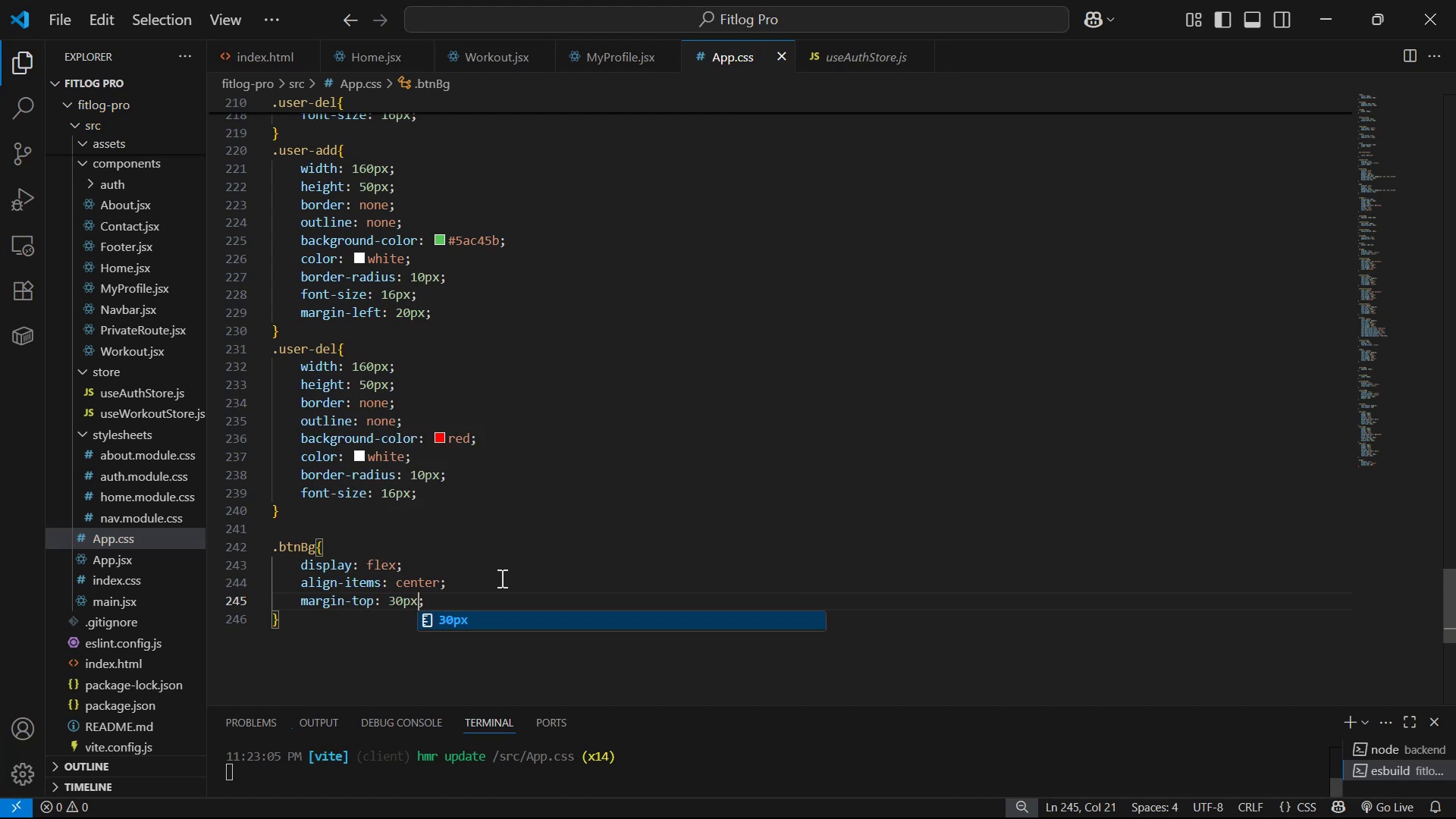 
key(Alt+Tab)
 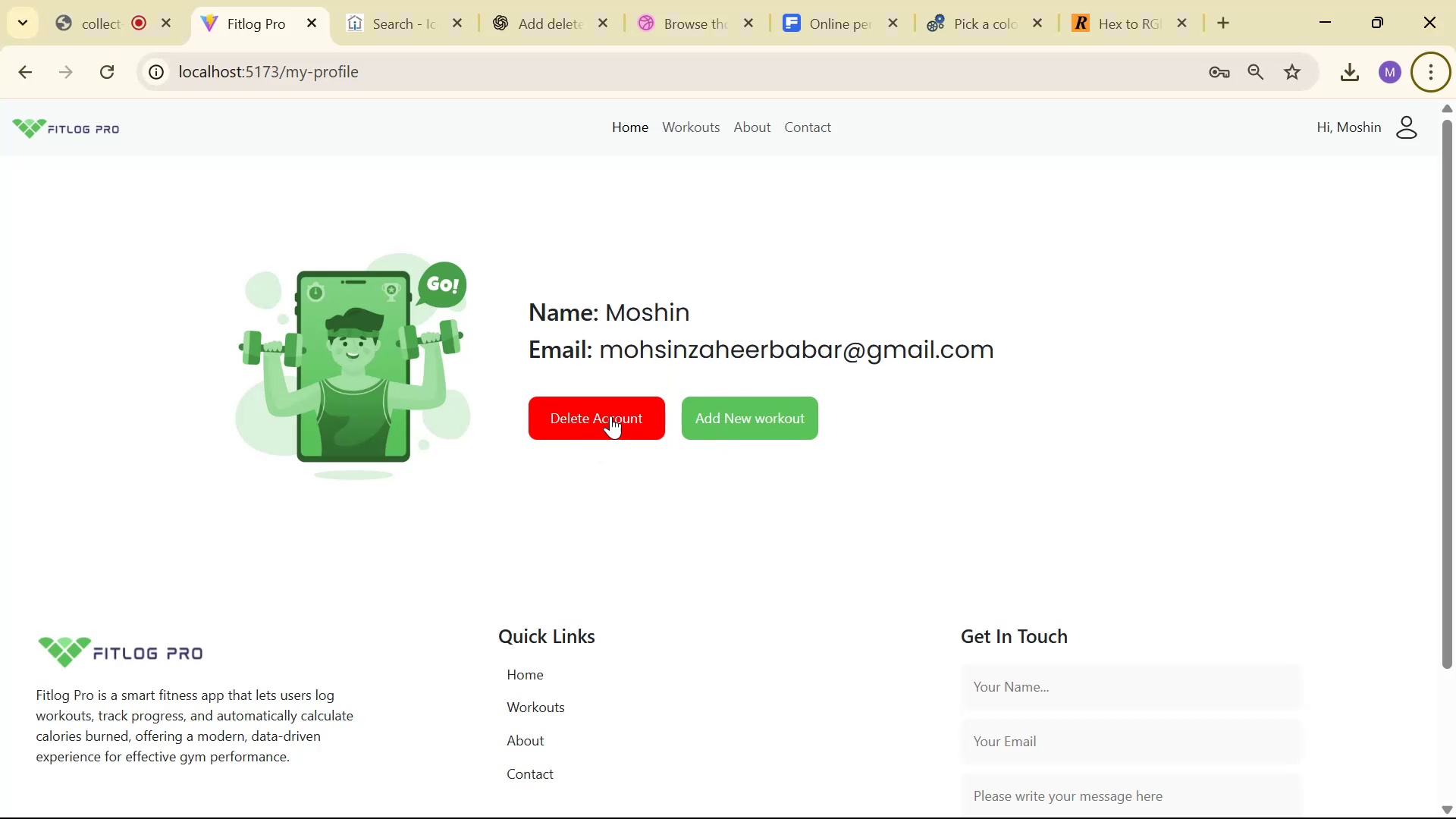 
wait(10.13)
 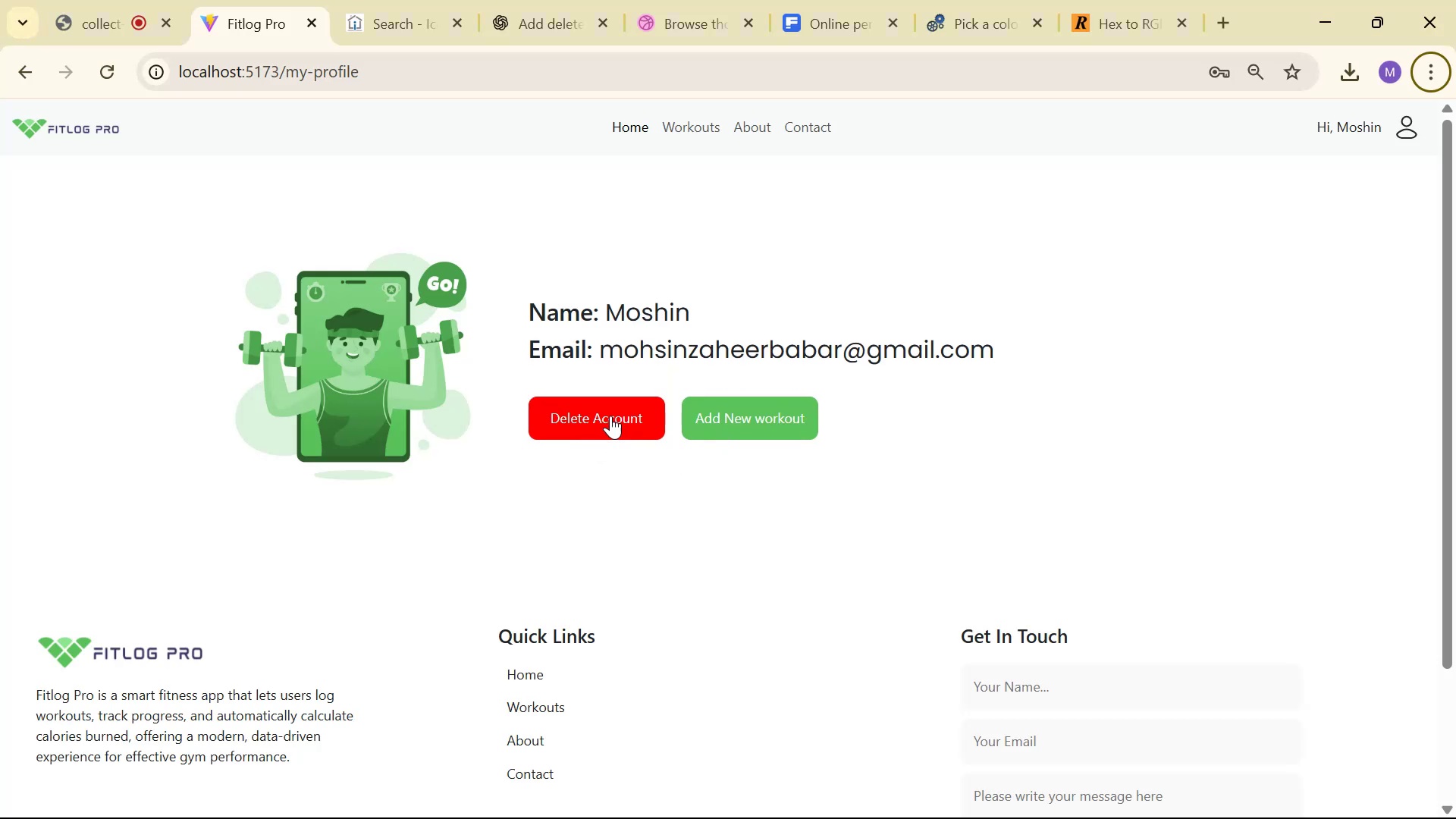 
key(Alt+AltLeft)
 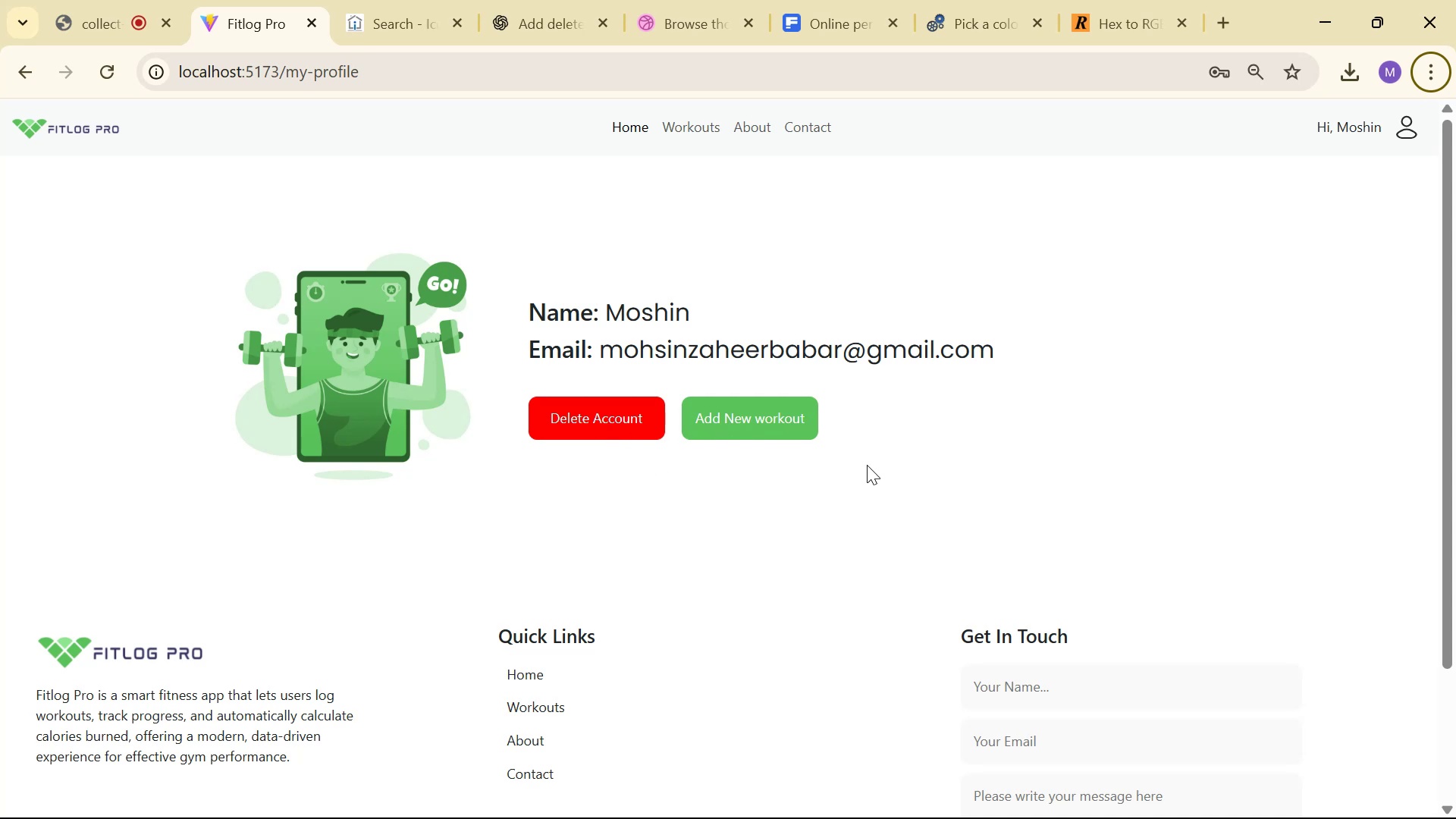 
key(Alt+Tab)
 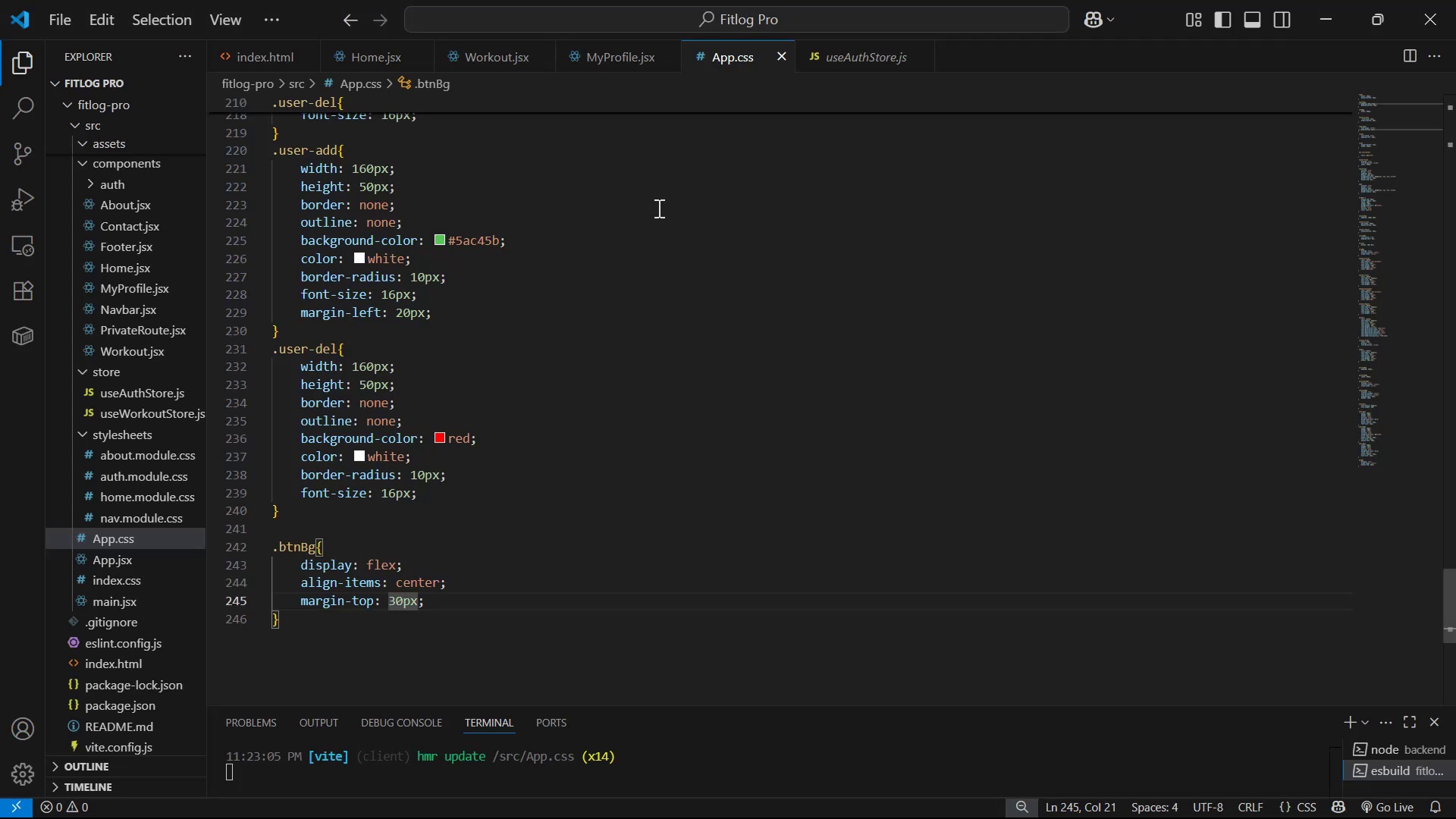 
left_click([604, 62])
 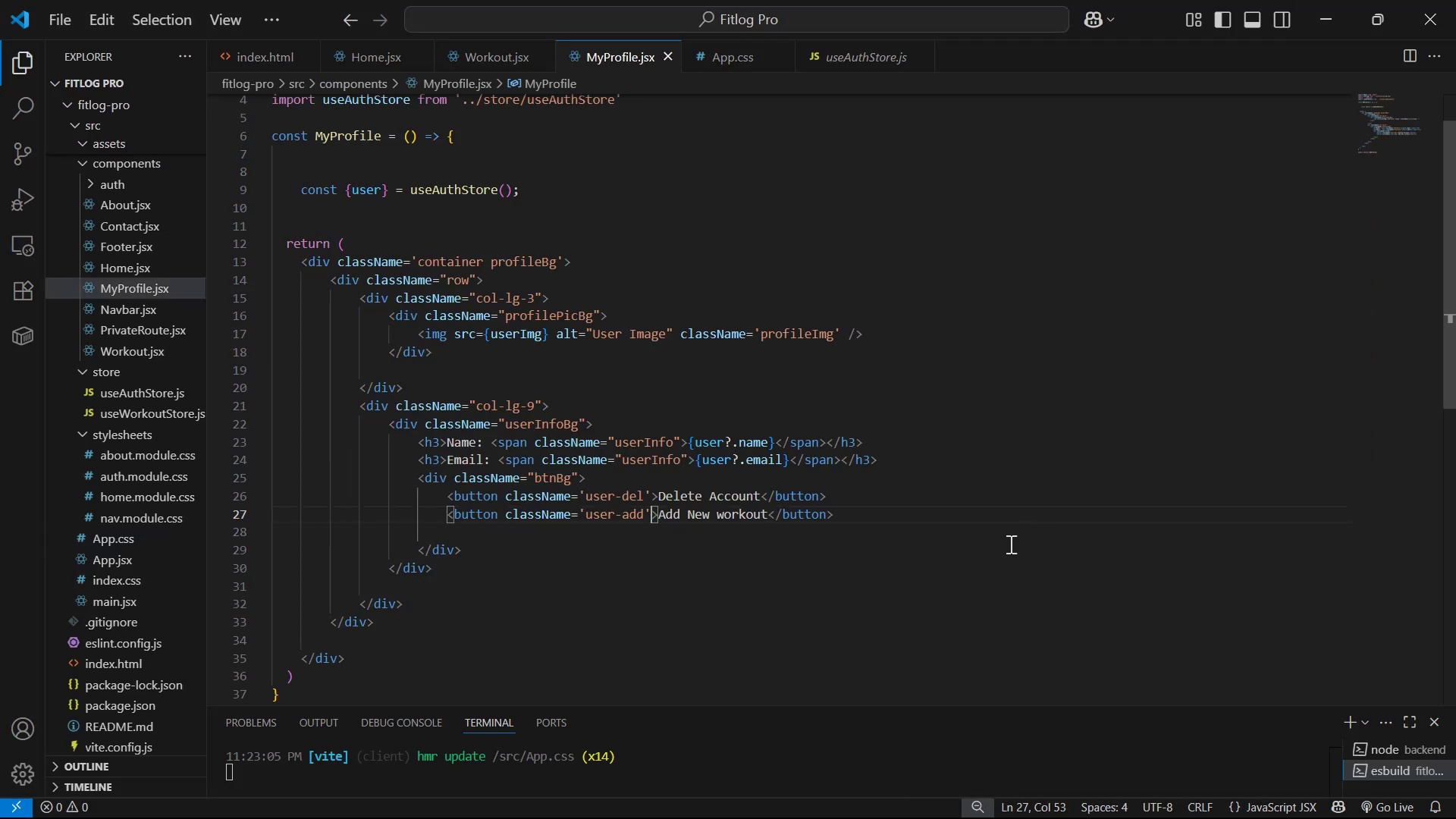 
left_click([447, 514])
 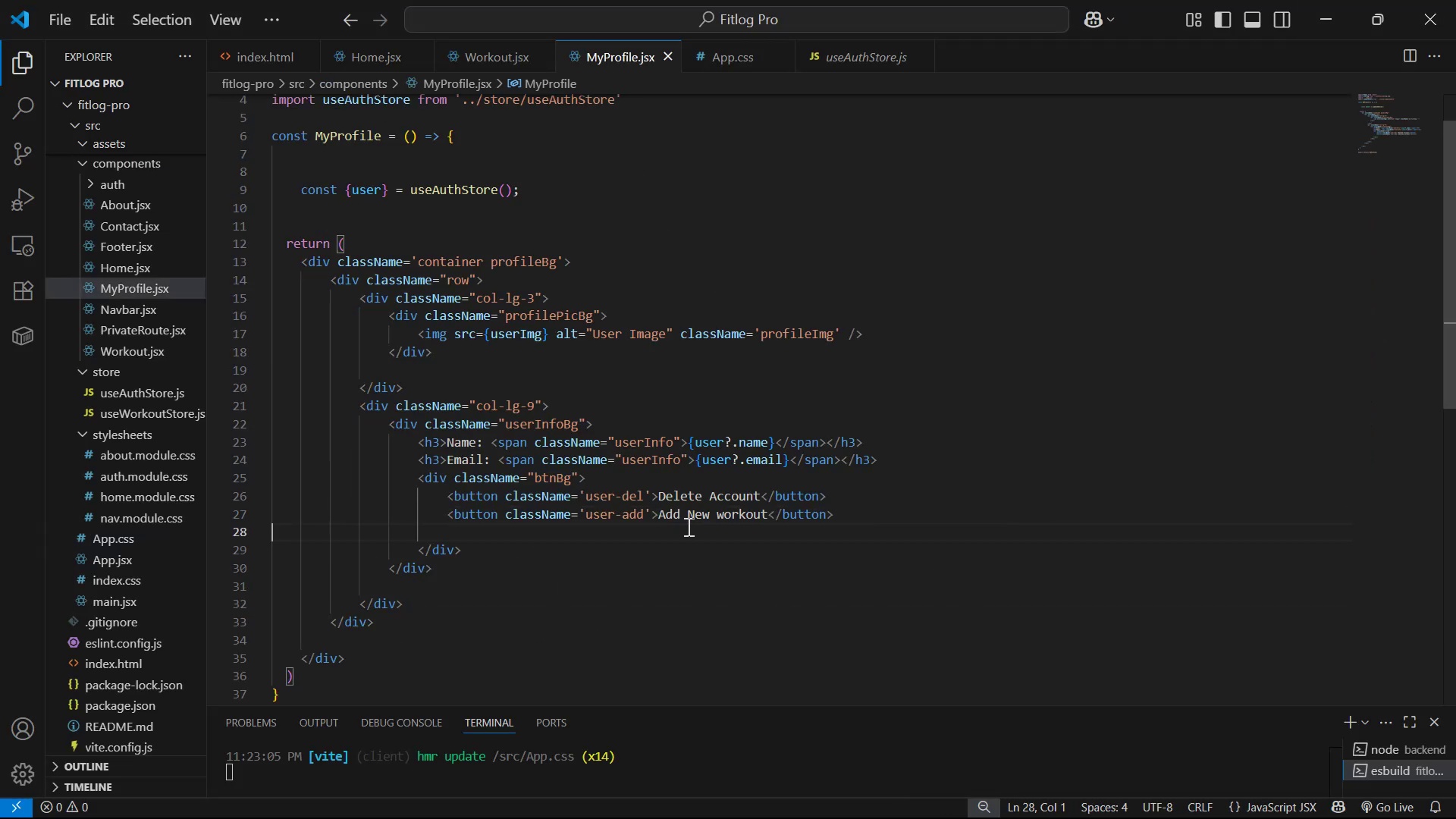 
double_click([418, 514])
 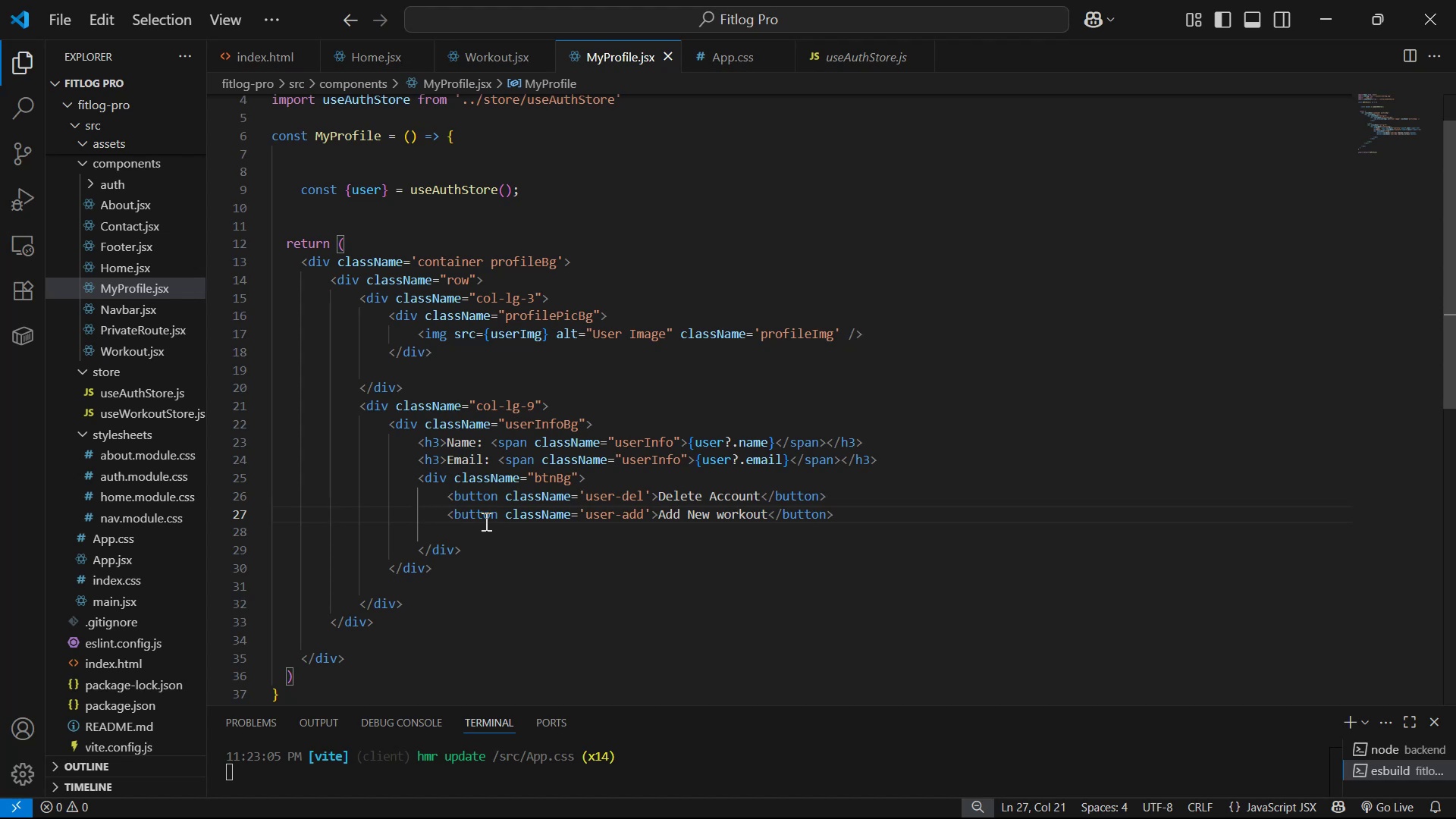 
left_click_drag(start_coordinate=[498, 513], to_coordinate=[451, 513])
 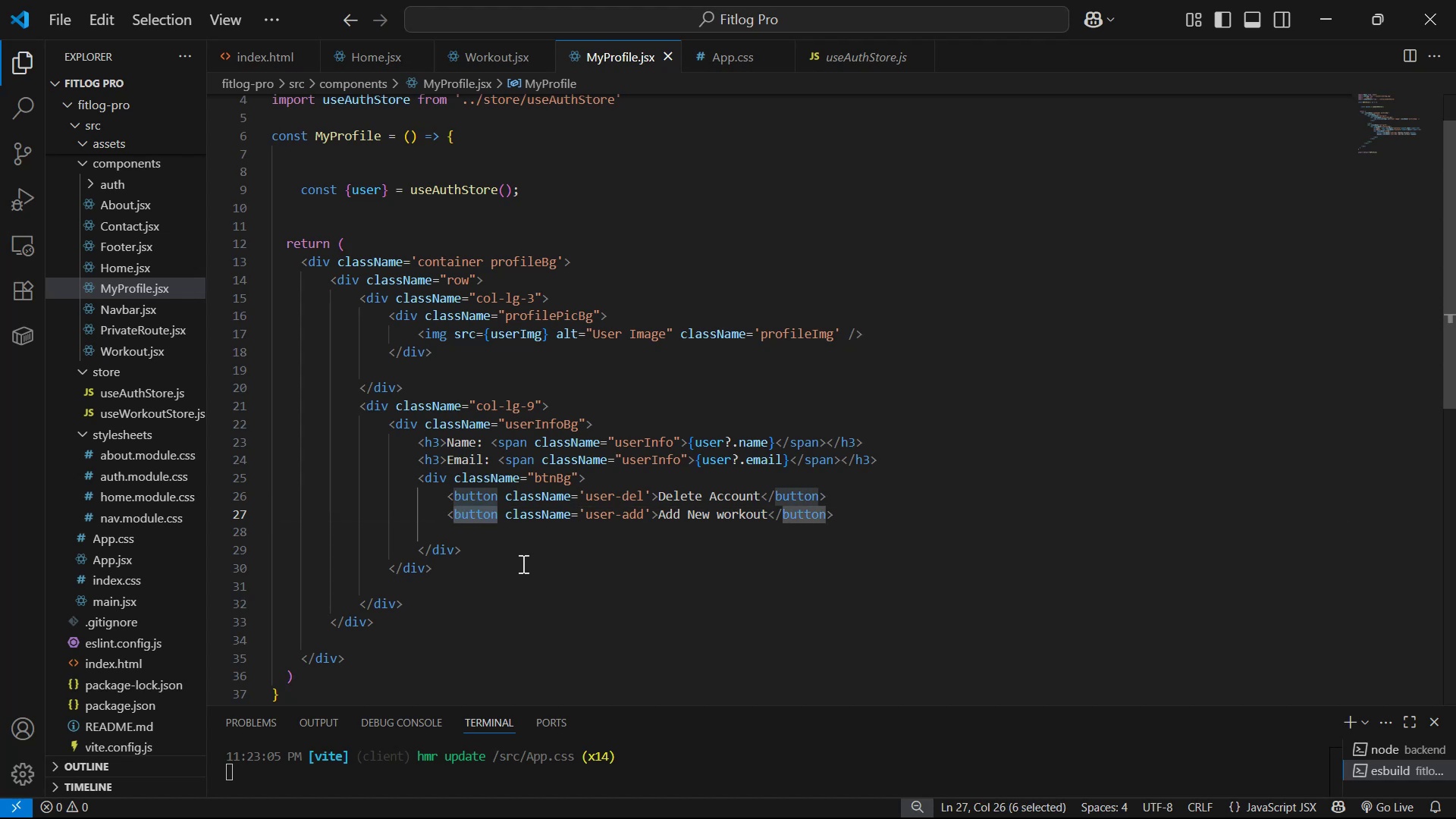 
type(Link)
 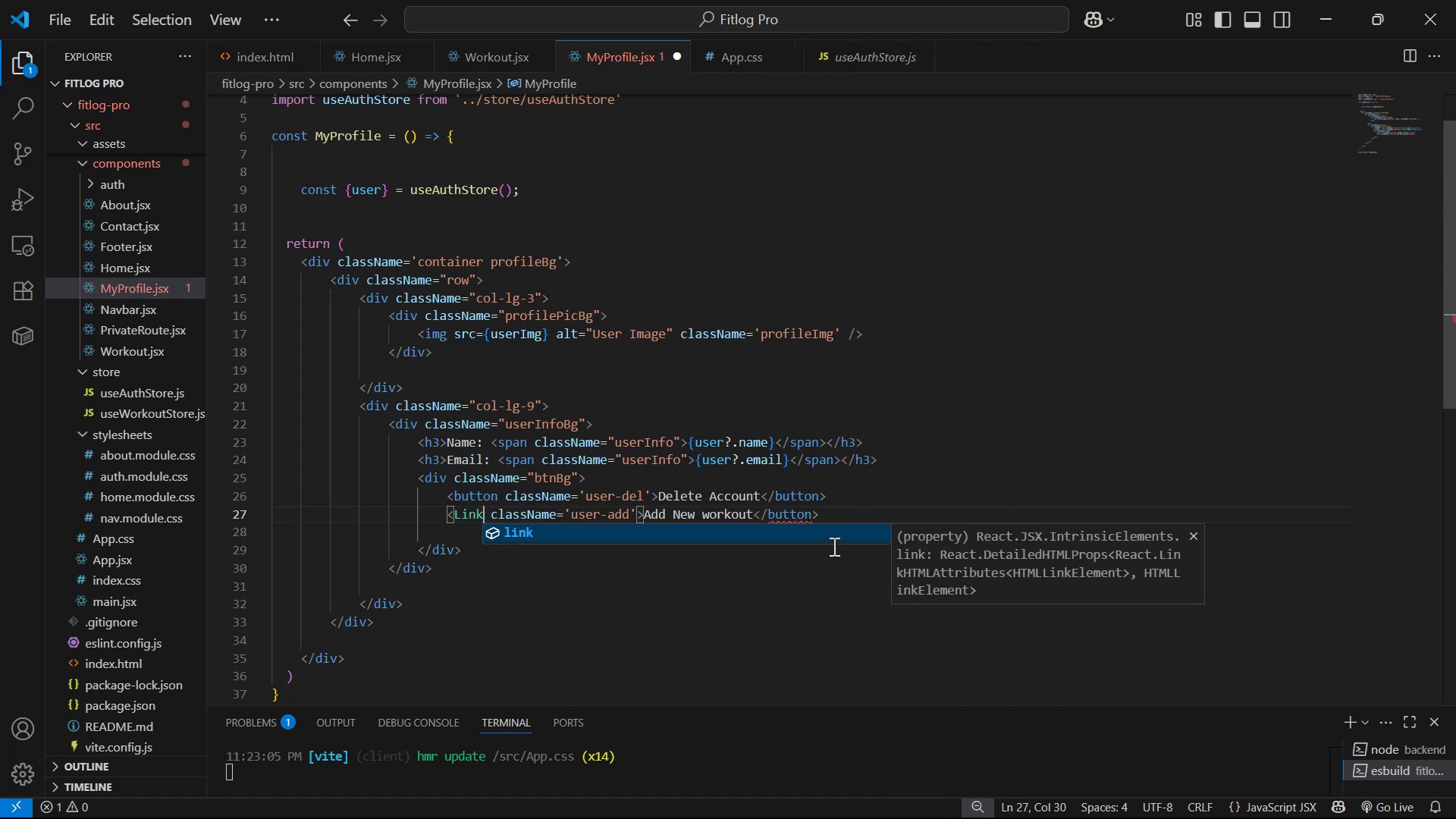 
left_click_drag(start_coordinate=[809, 513], to_coordinate=[764, 516])
 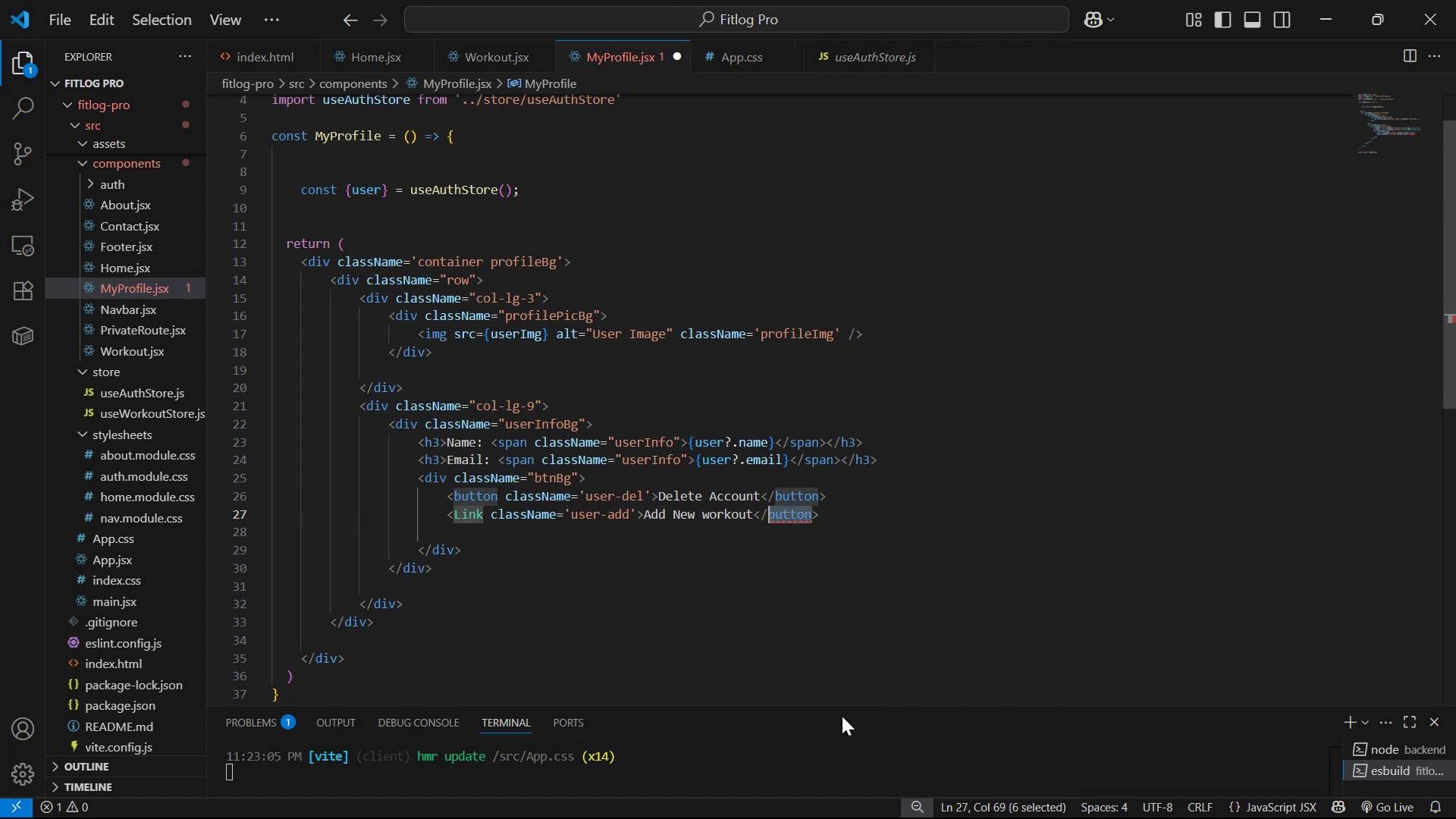 
type(Link)
 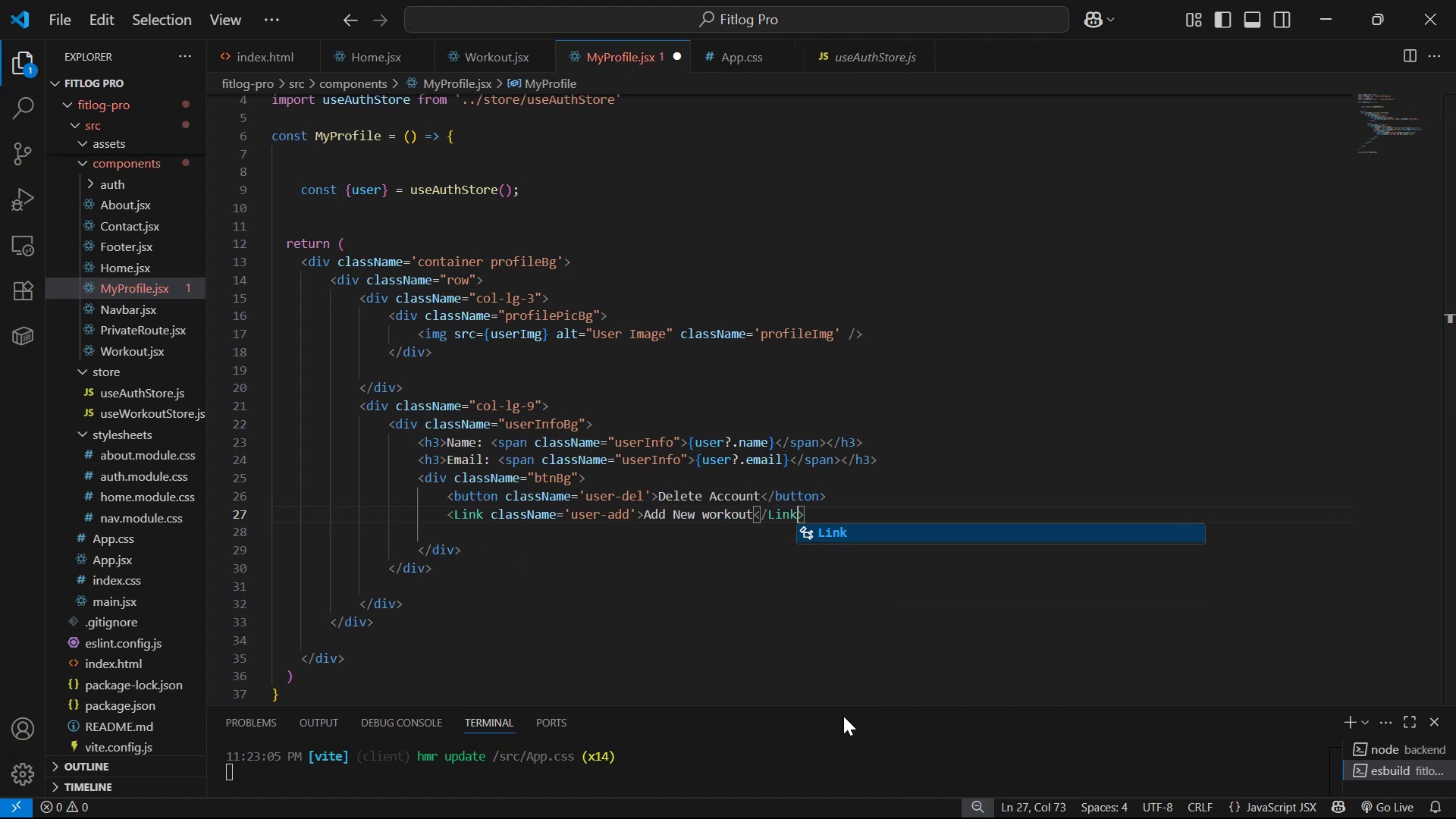 
scroll: coordinate [764, 394], scroll_direction: up, amount: 12.0
 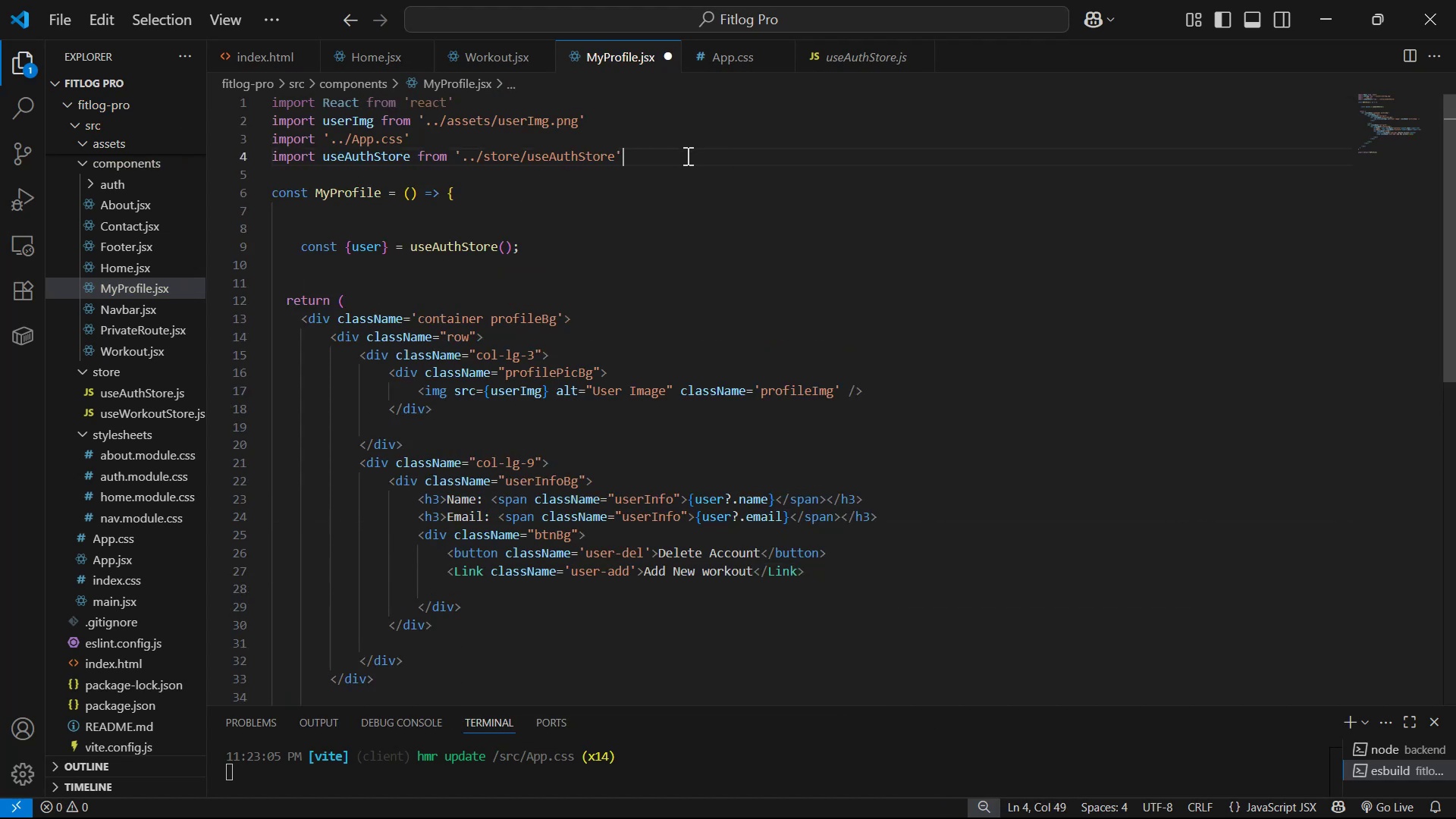 
key(Enter)
 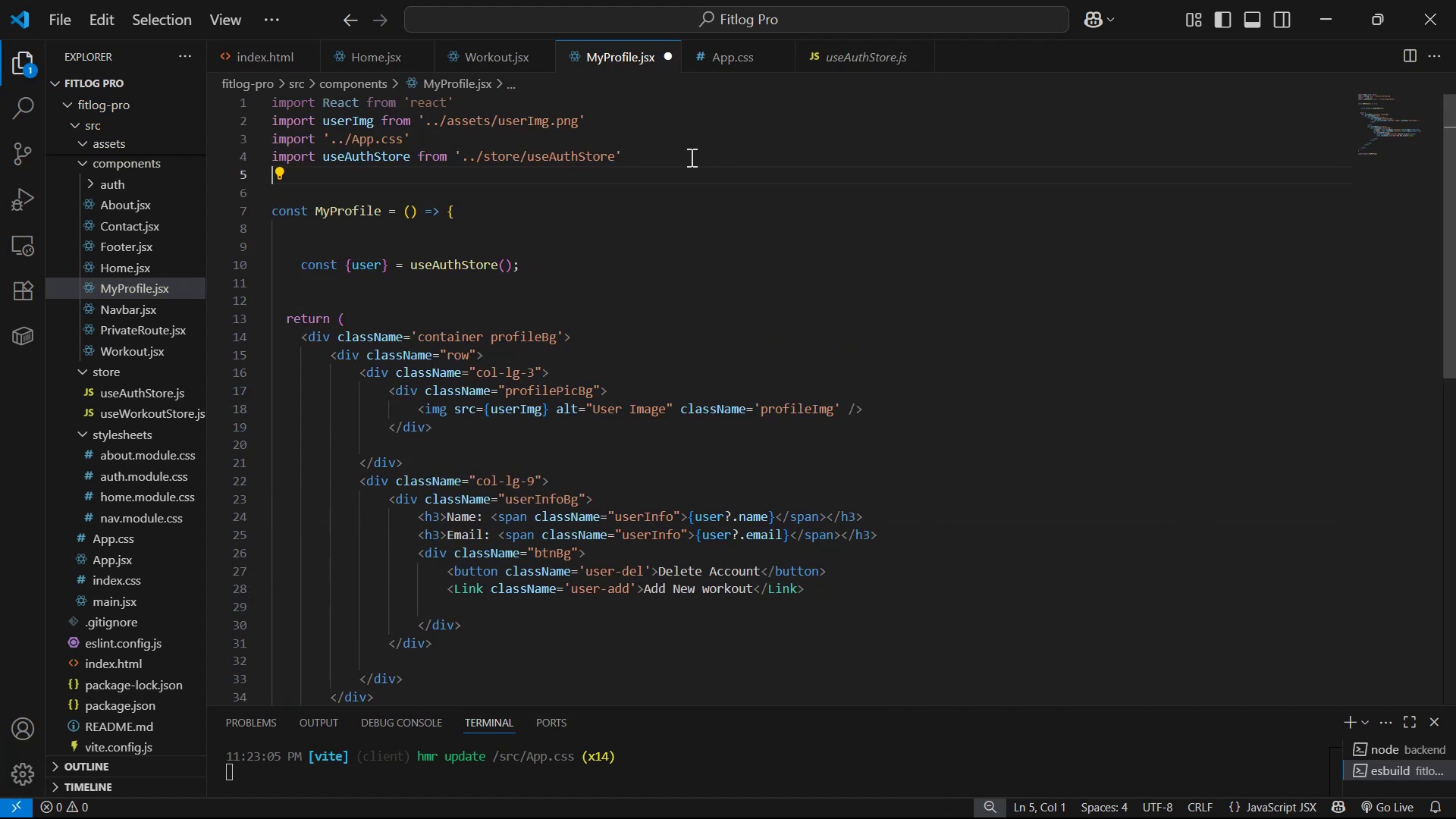 
type(import L)
key(Backspace)
type({Link)
key(Backspace)
key(Backspace)
key(Backspace)
key(Backspace)
type(L)
key(Backspace)
type(link)
key(Backspace)
key(Backspace)
key(Backspace)
key(Backspace)
type(L)
key(Backspace)
 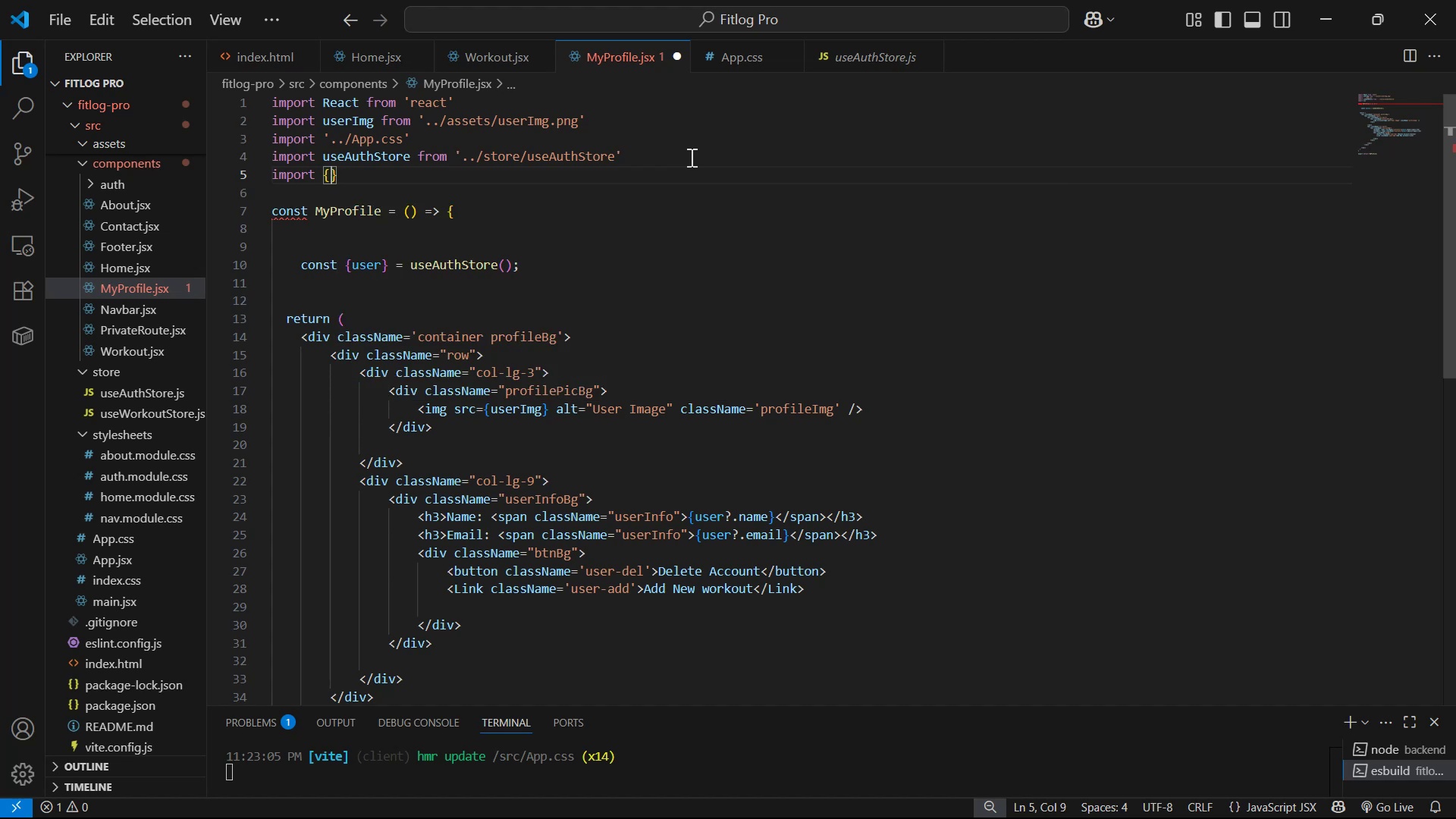 
left_click_drag(start_coordinate=[767, 177], to_coordinate=[750, 147])
 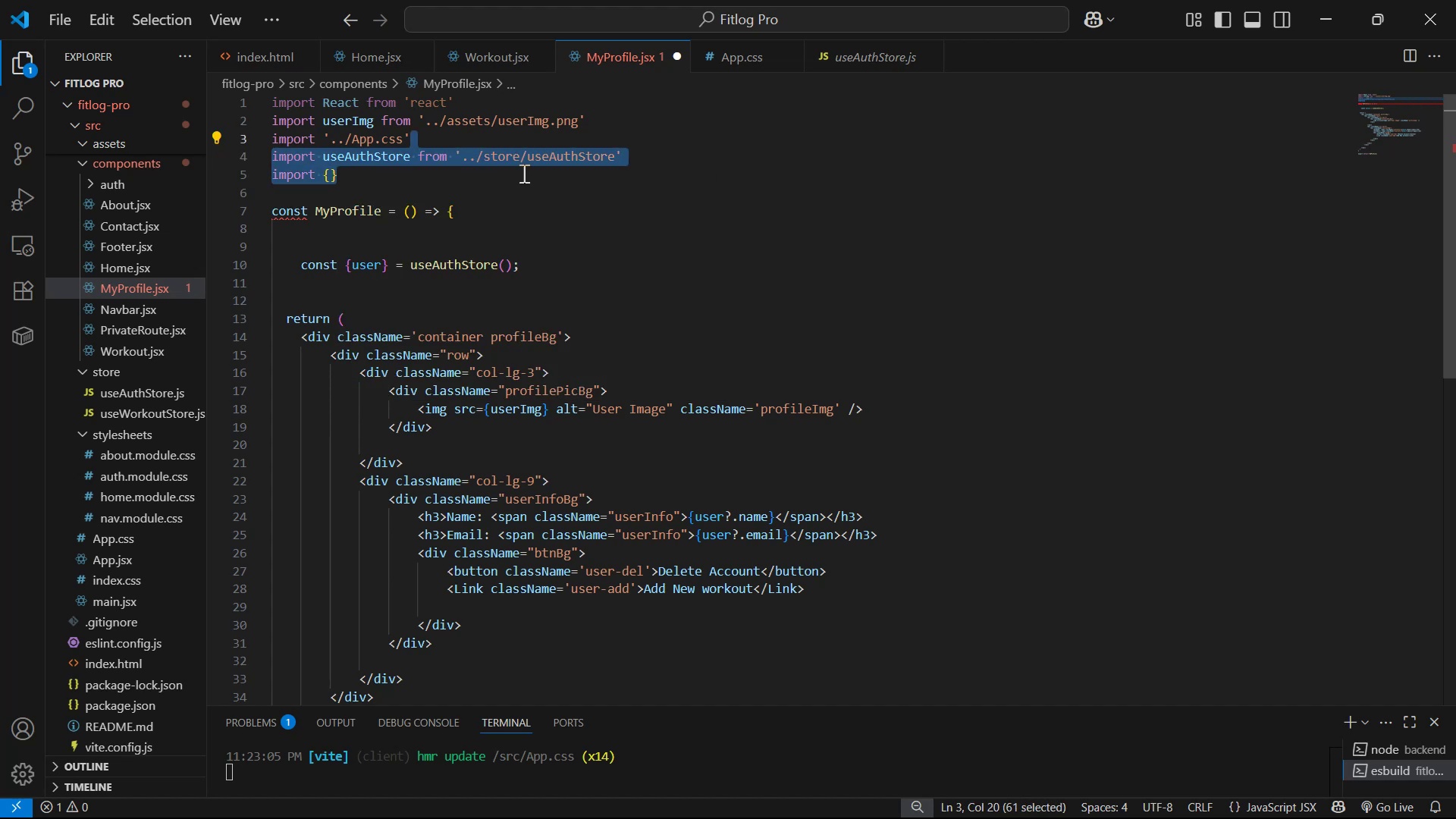 
left_click([409, 174])
 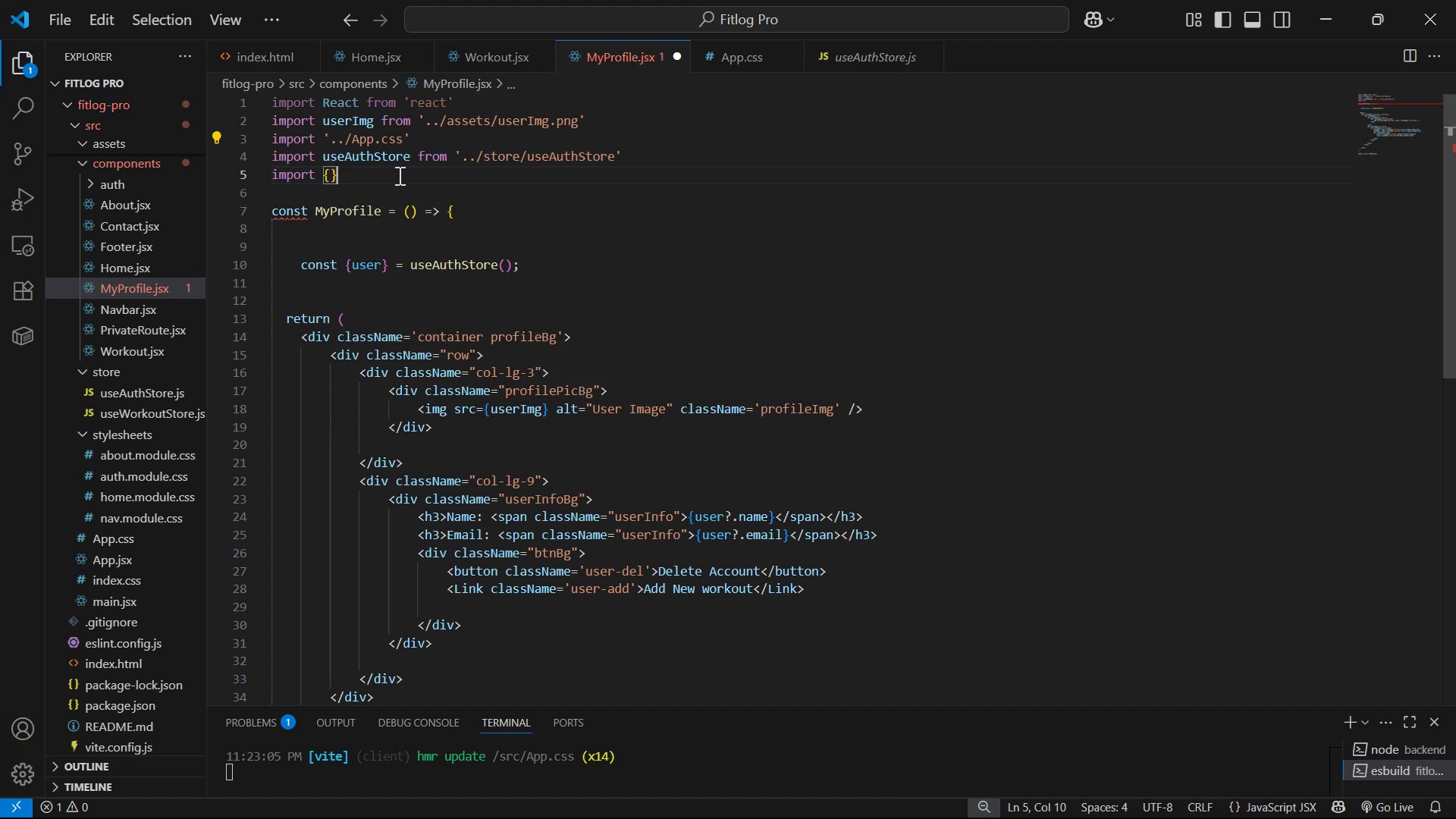 
left_click_drag(start_coordinate=[372, 174], to_coordinate=[266, 174])
 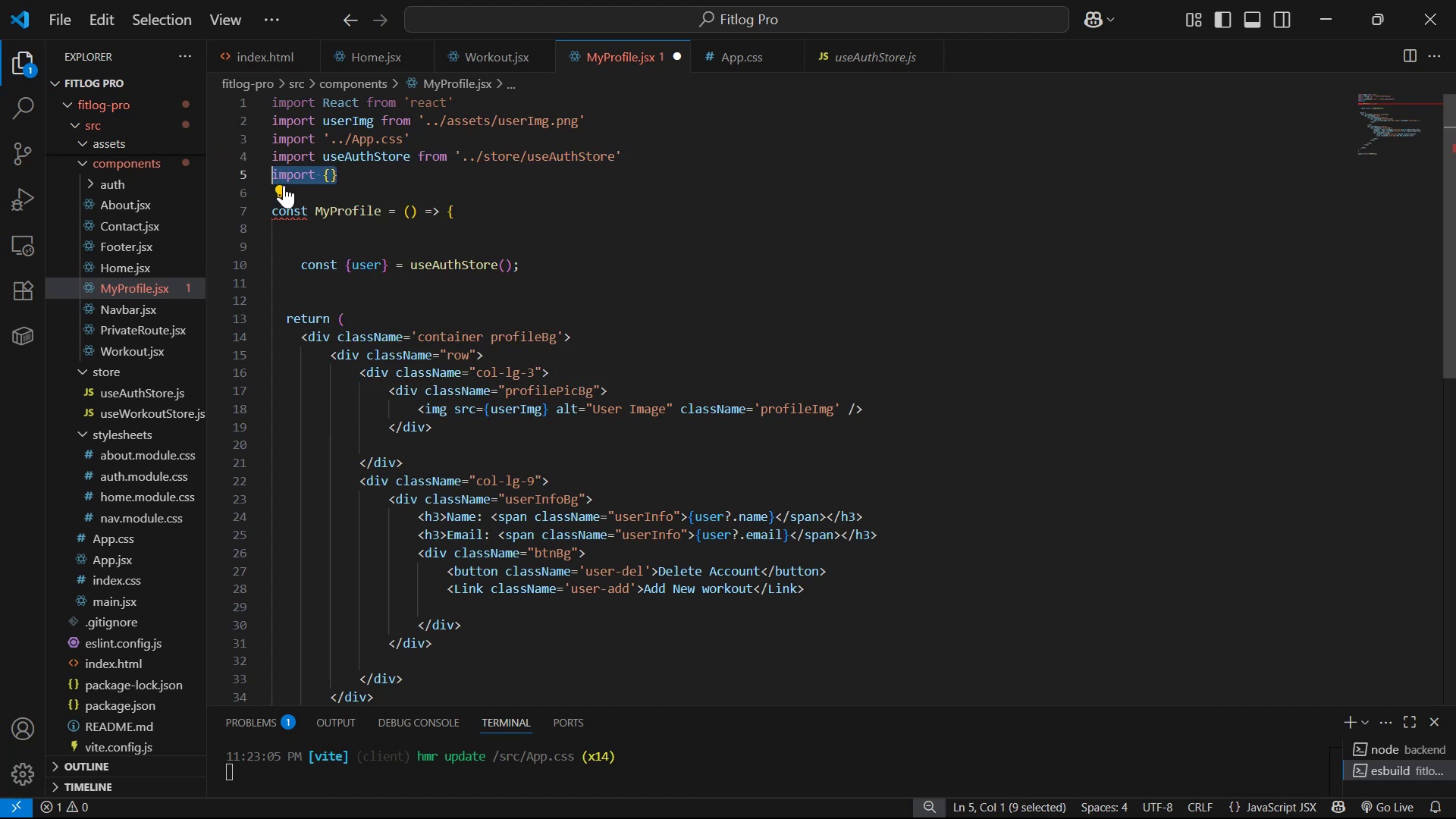 
key(Backspace)
 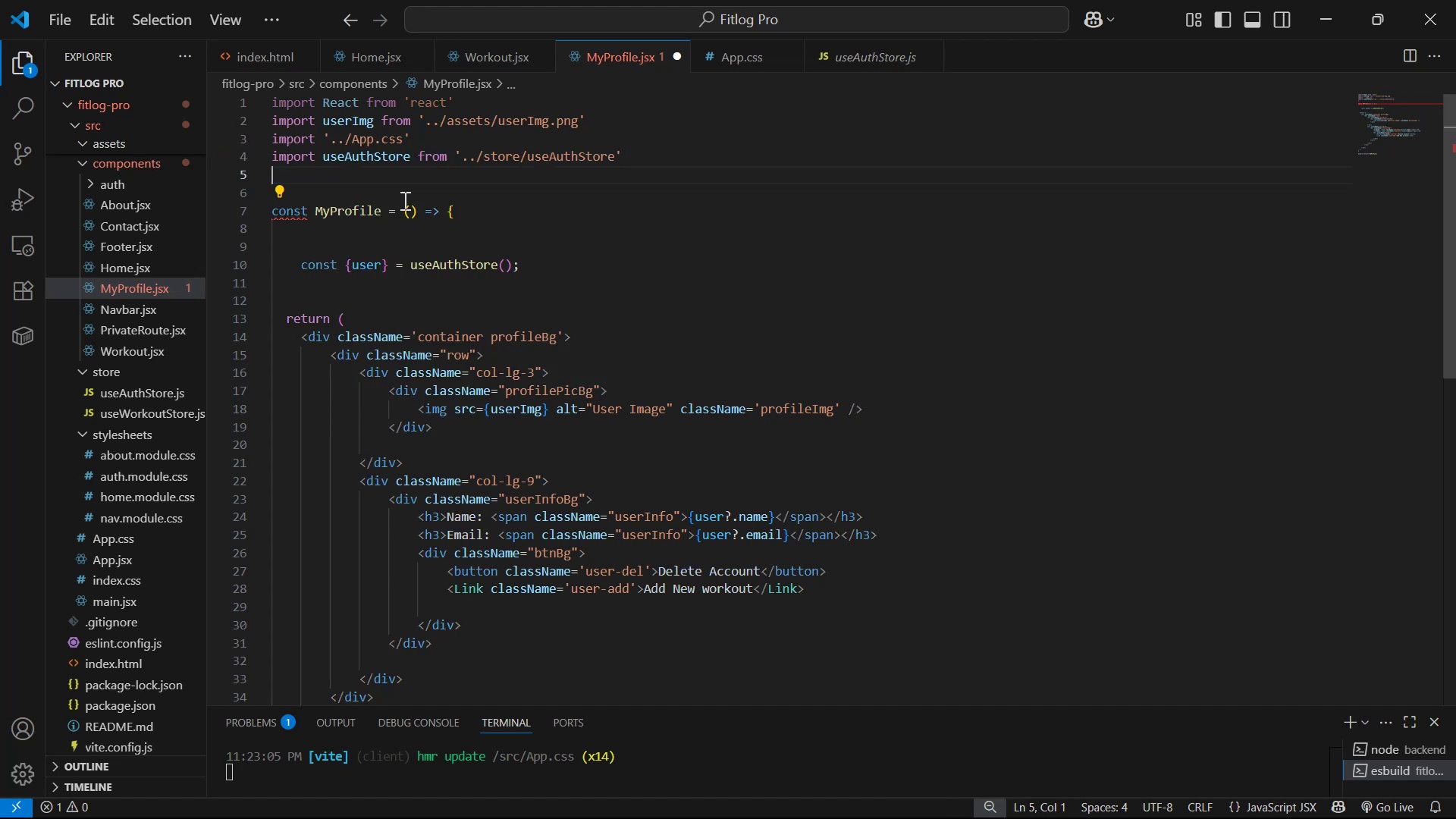 
key(Control+S)
 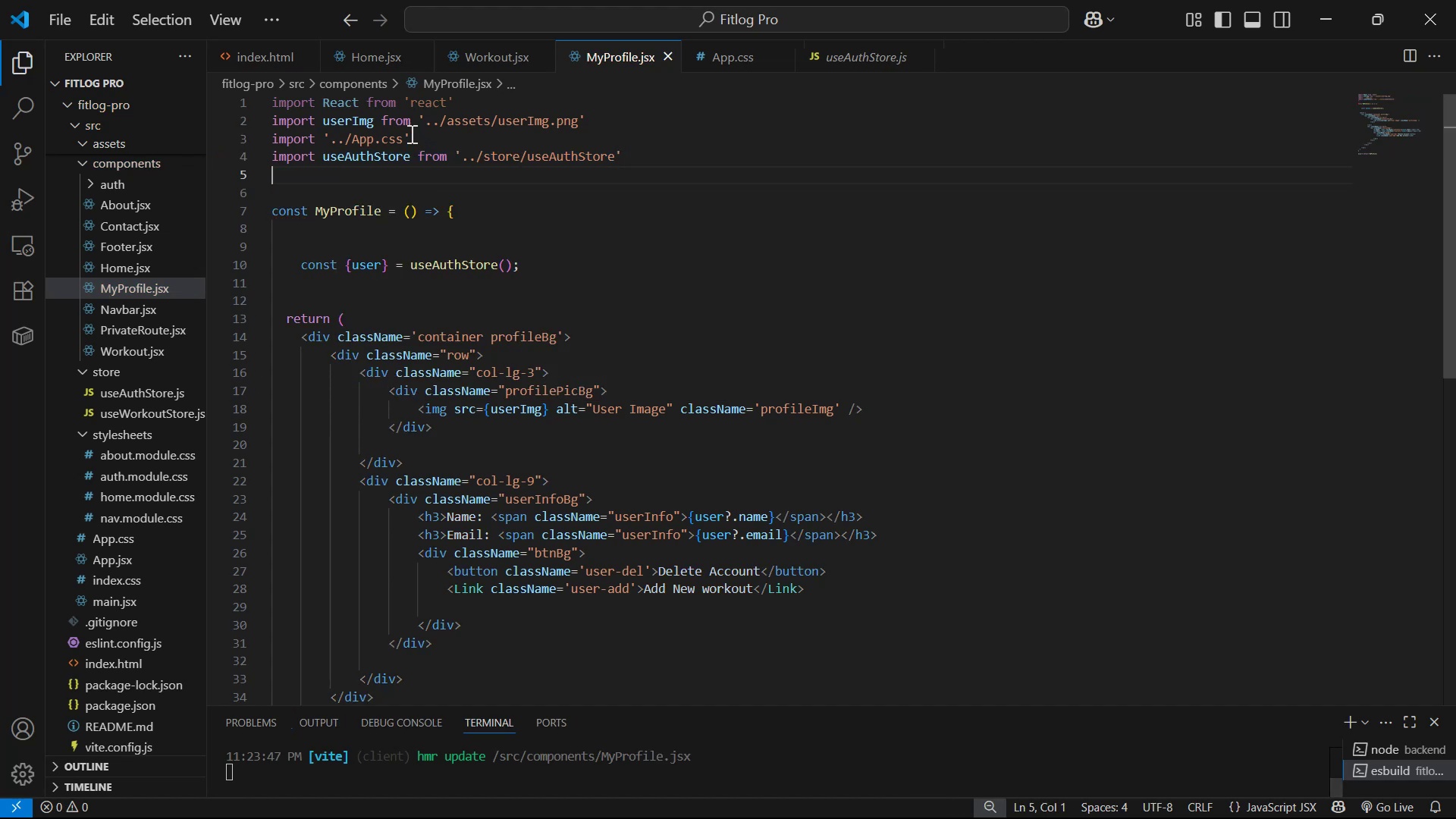 
scroll: coordinate [73, 513], scroll_direction: down, amount: 3.0
 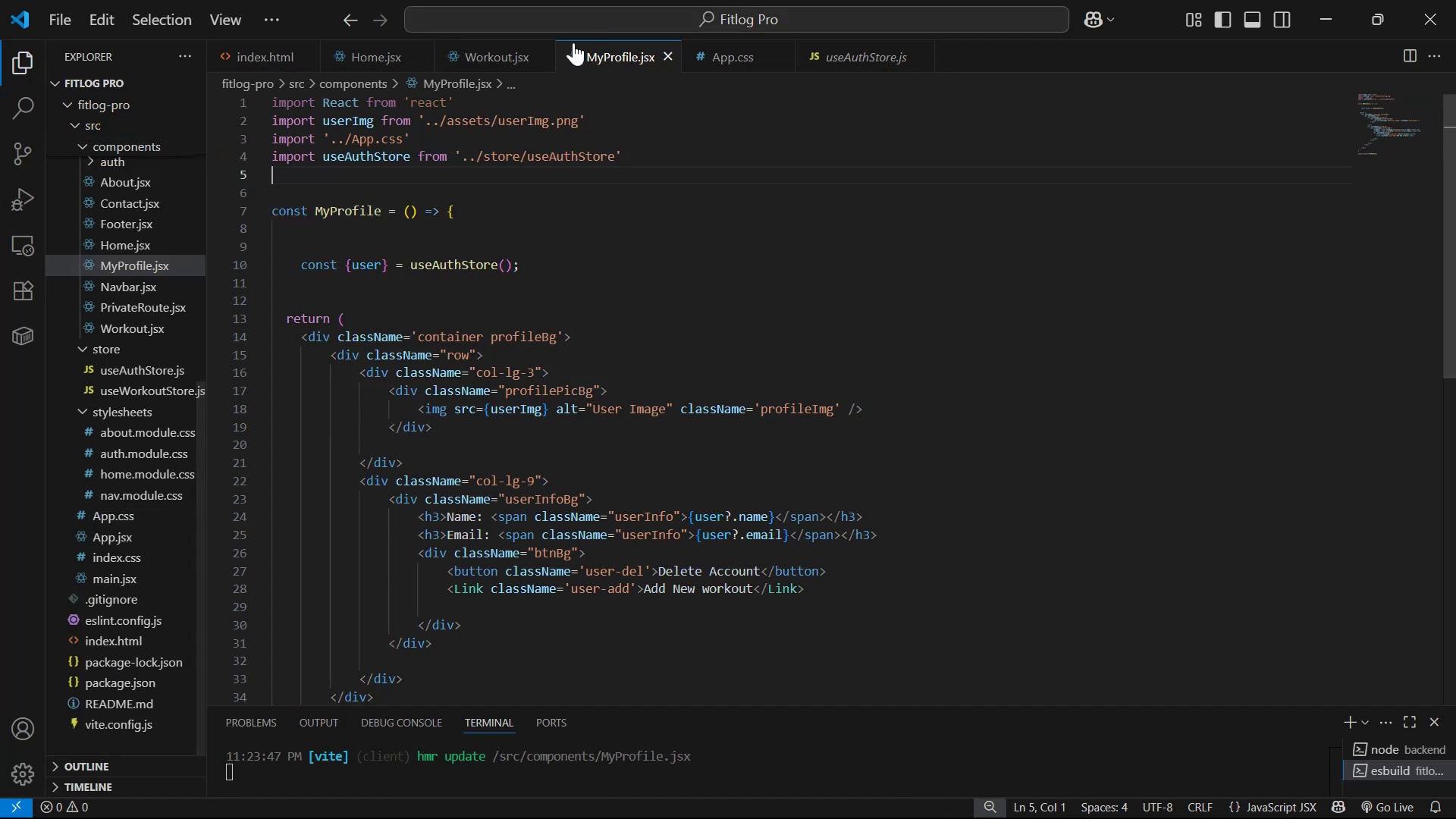 
left_click([380, 50])
 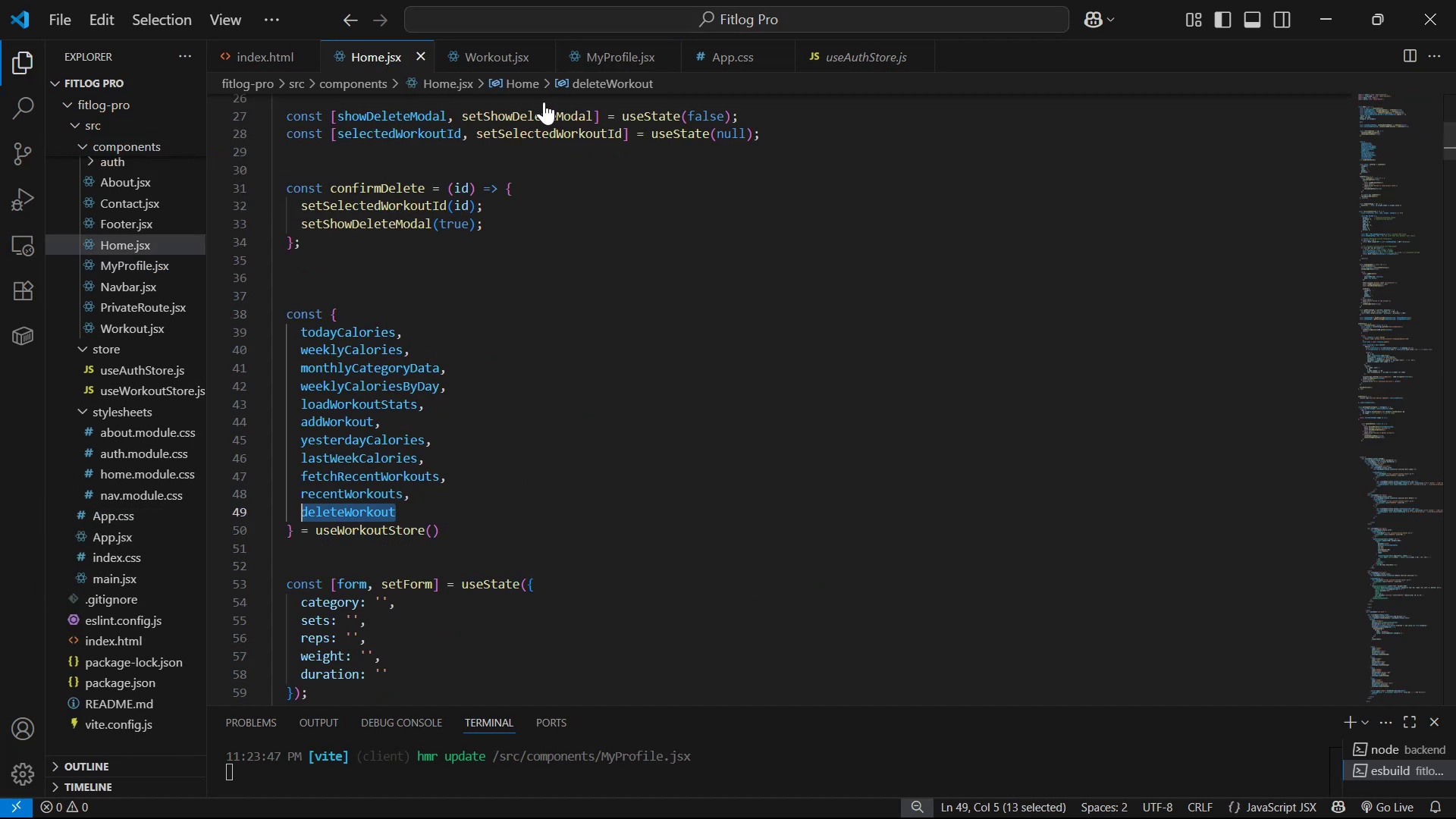 
scroll: coordinate [966, 199], scroll_direction: up, amount: 14.0
 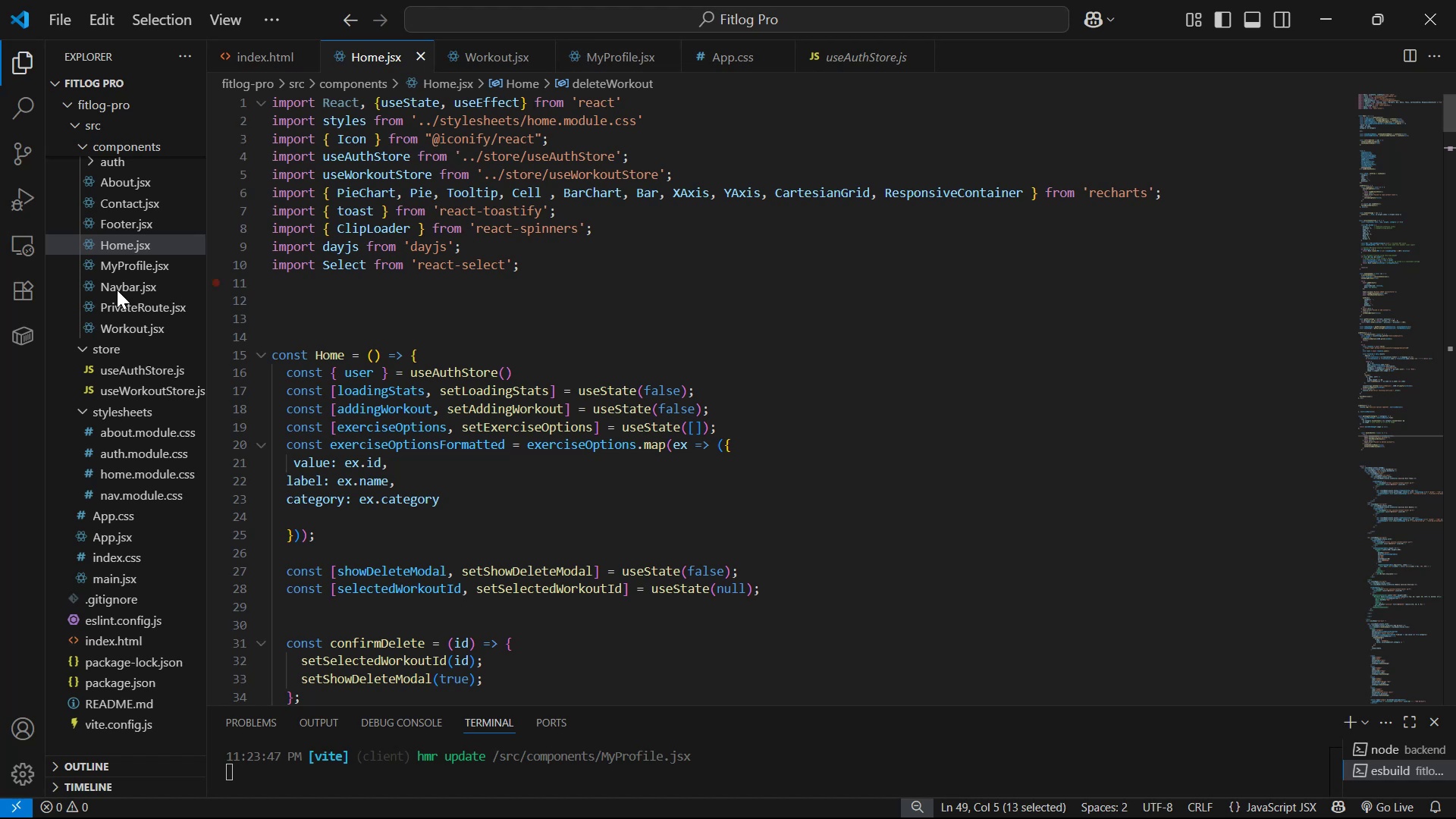 
left_click([176, 281])
 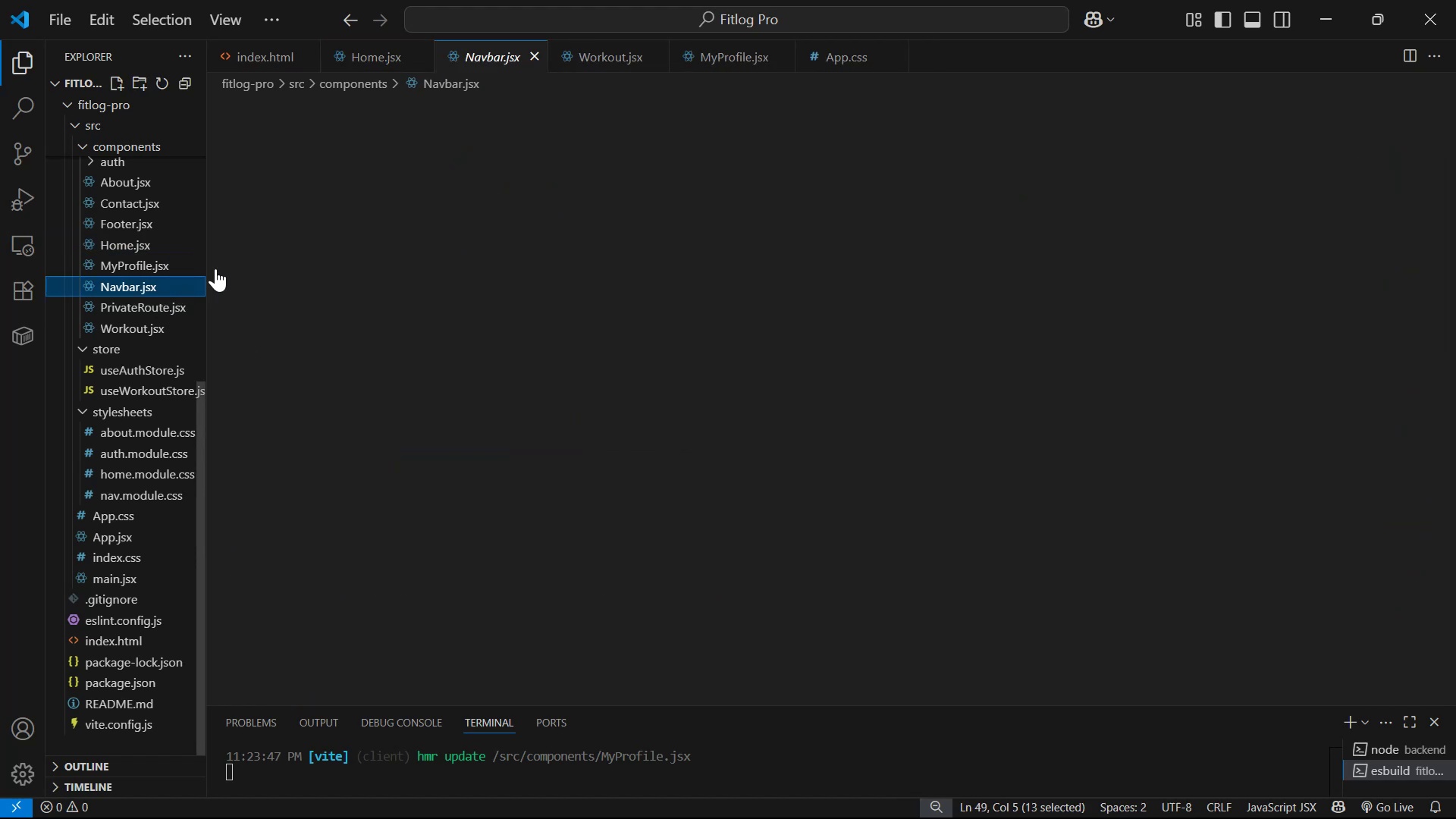 
scroll: coordinate [601, 209], scroll_direction: up, amount: 22.0
 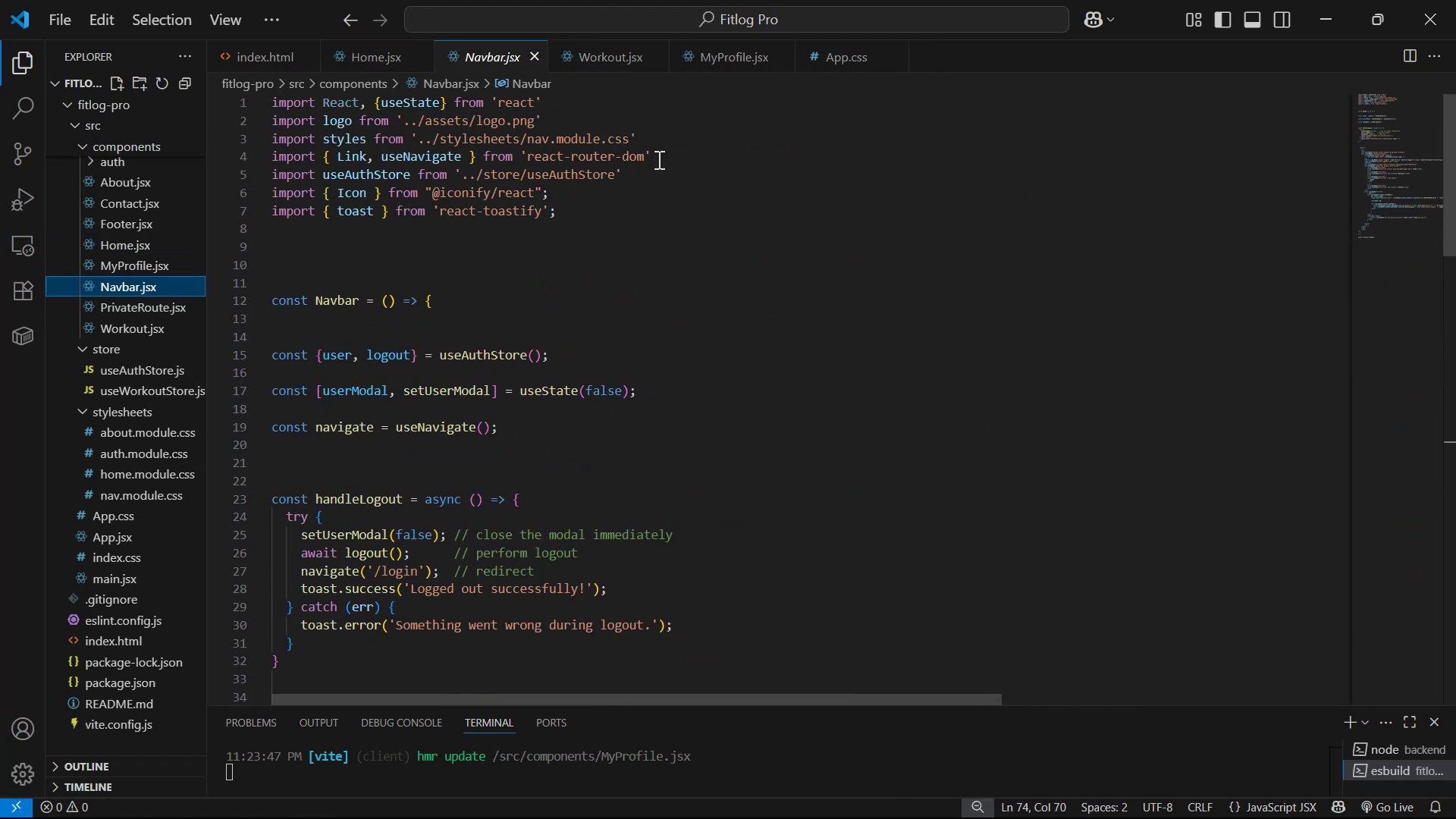 
key(Control+C)
 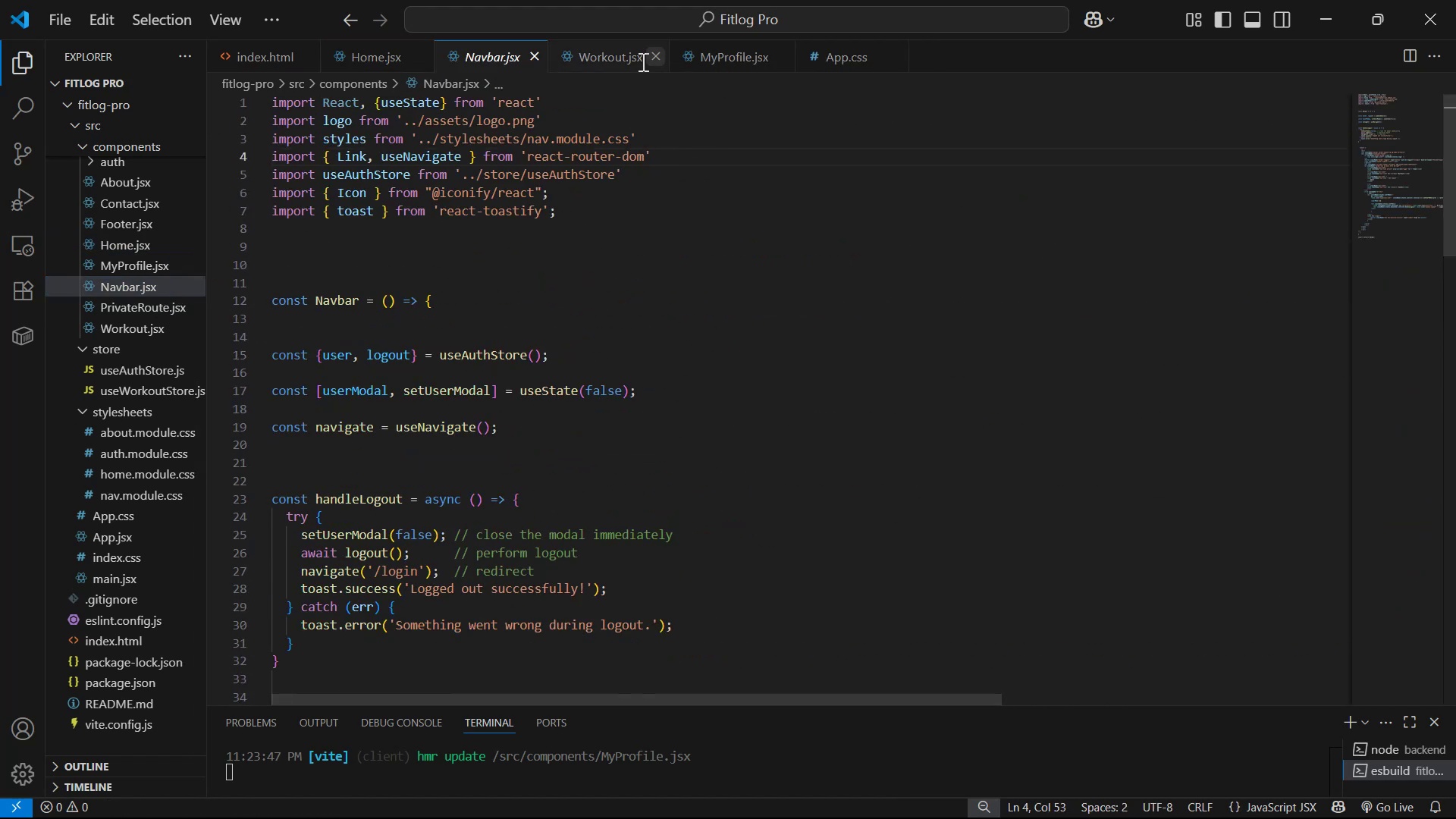 
left_click([617, 49])
 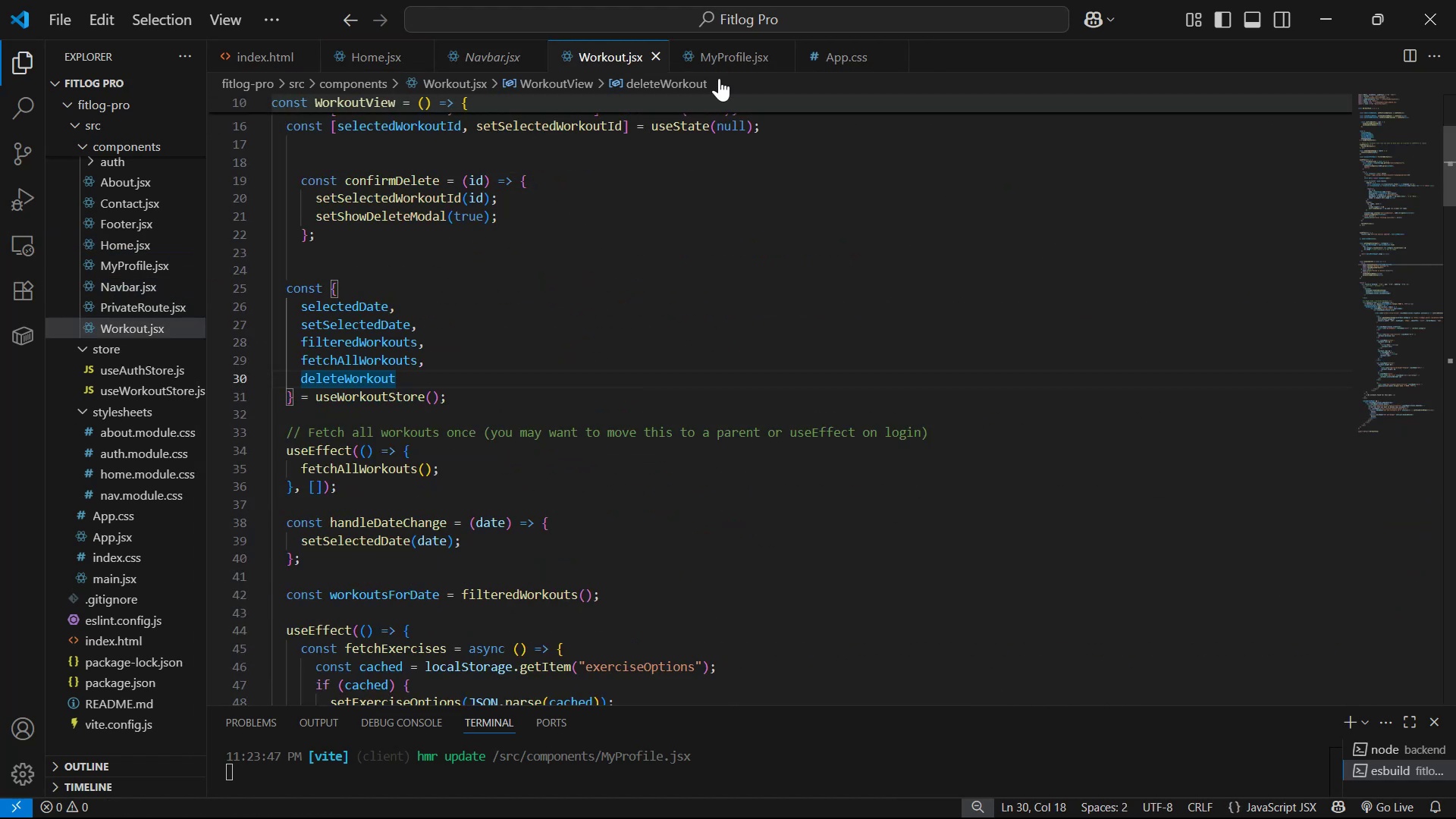 
left_click([719, 67])
 